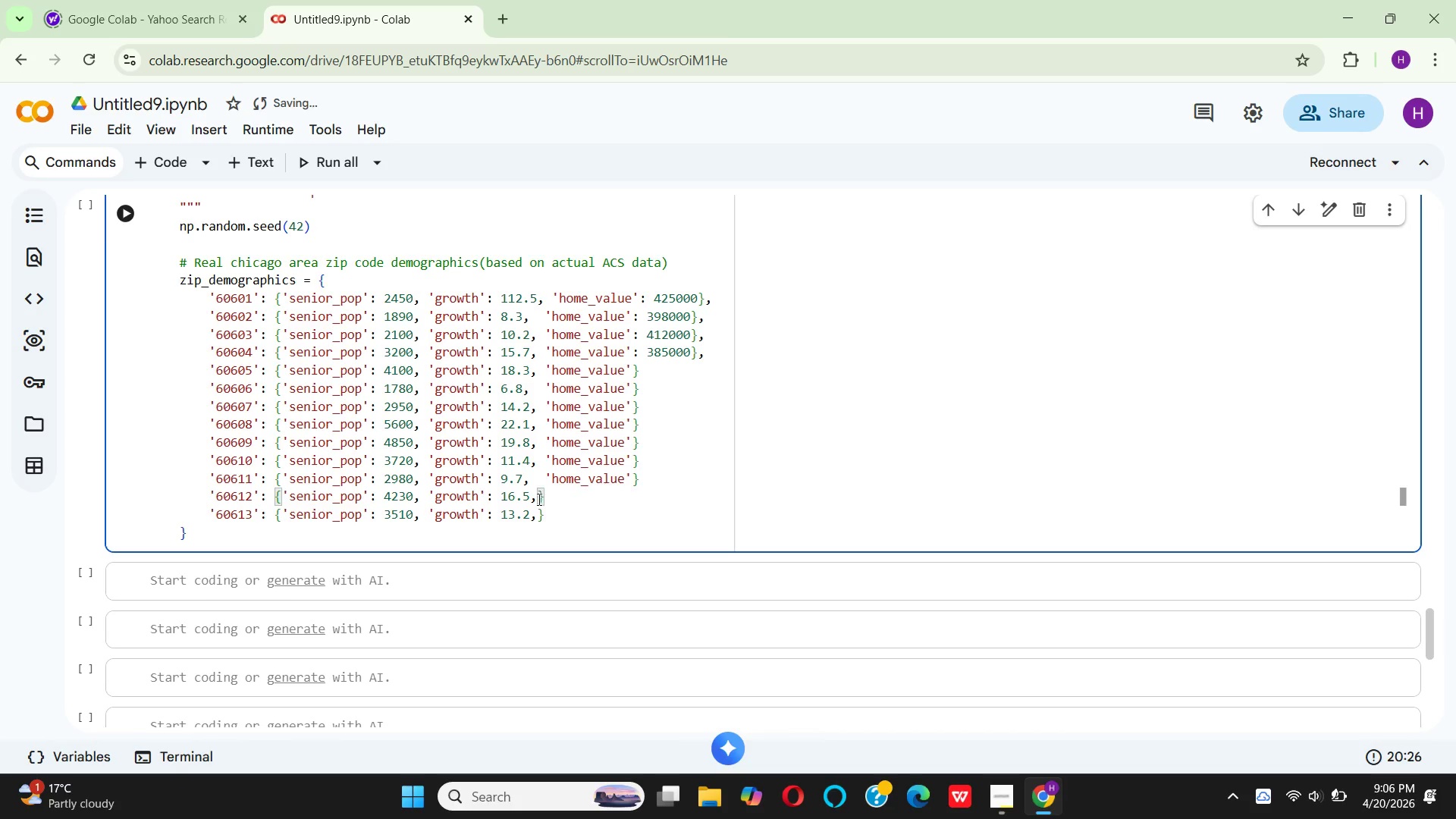 
key(Space)
 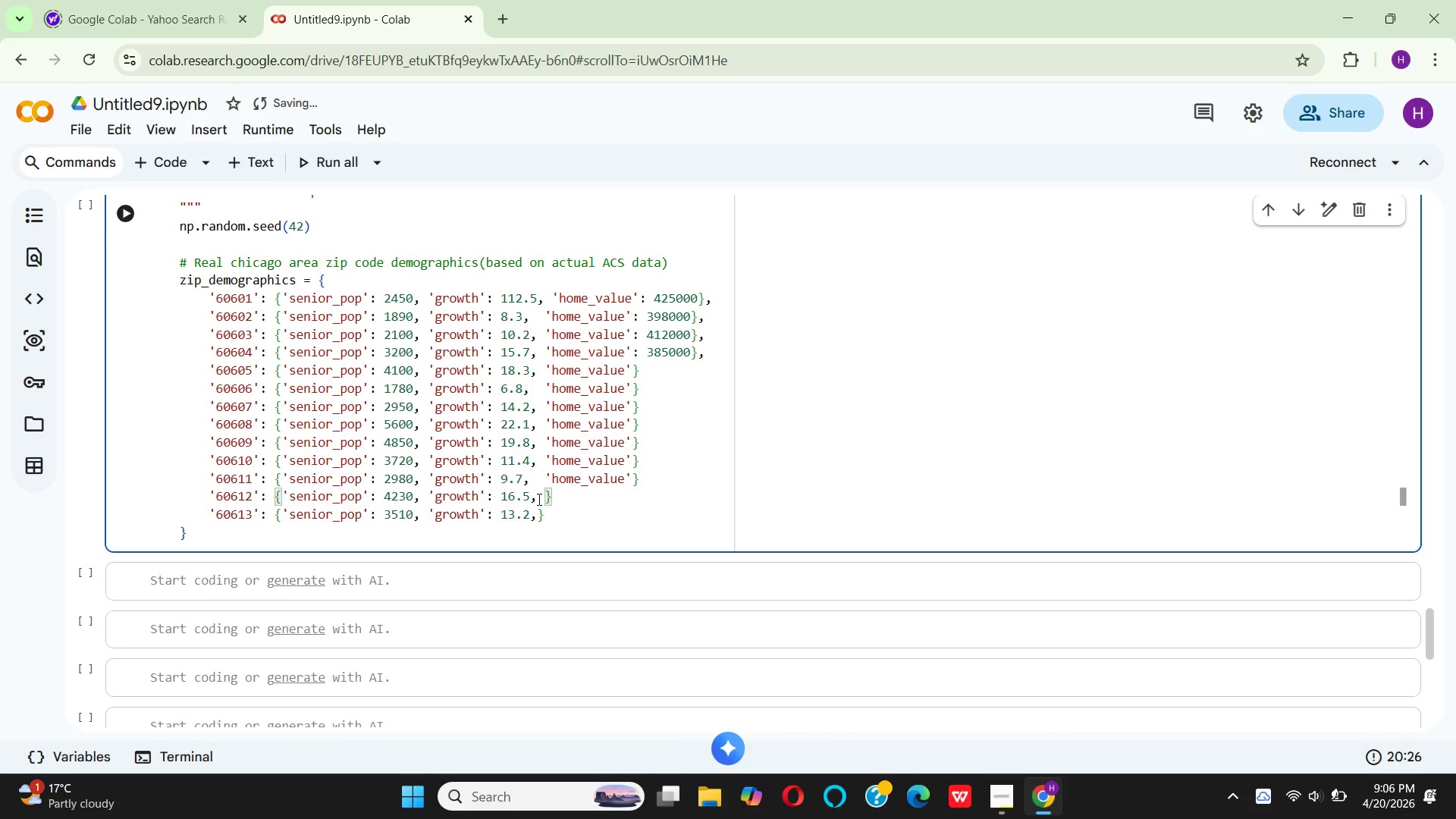 
key(Quote)
 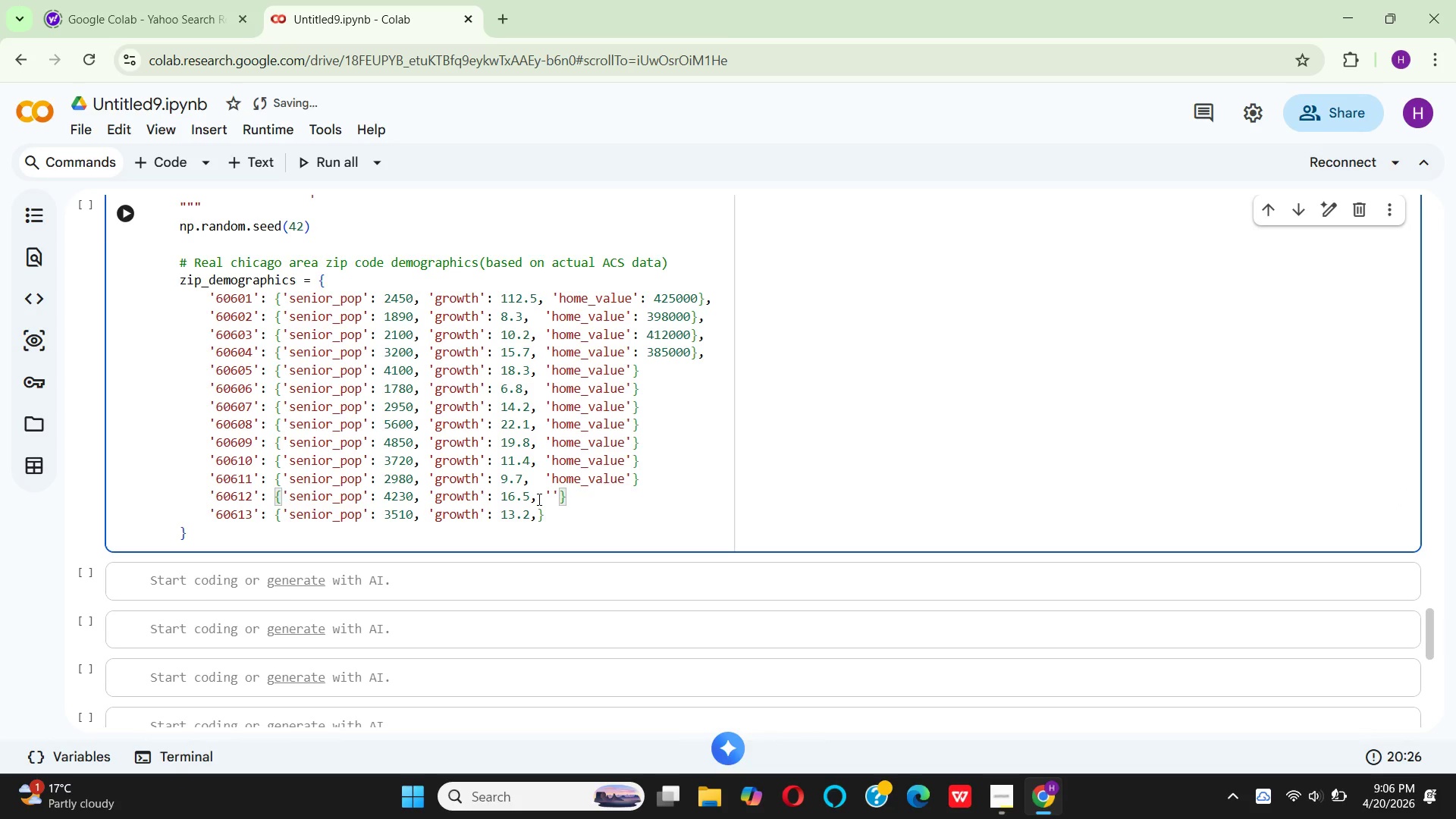 
key(Control+V)
 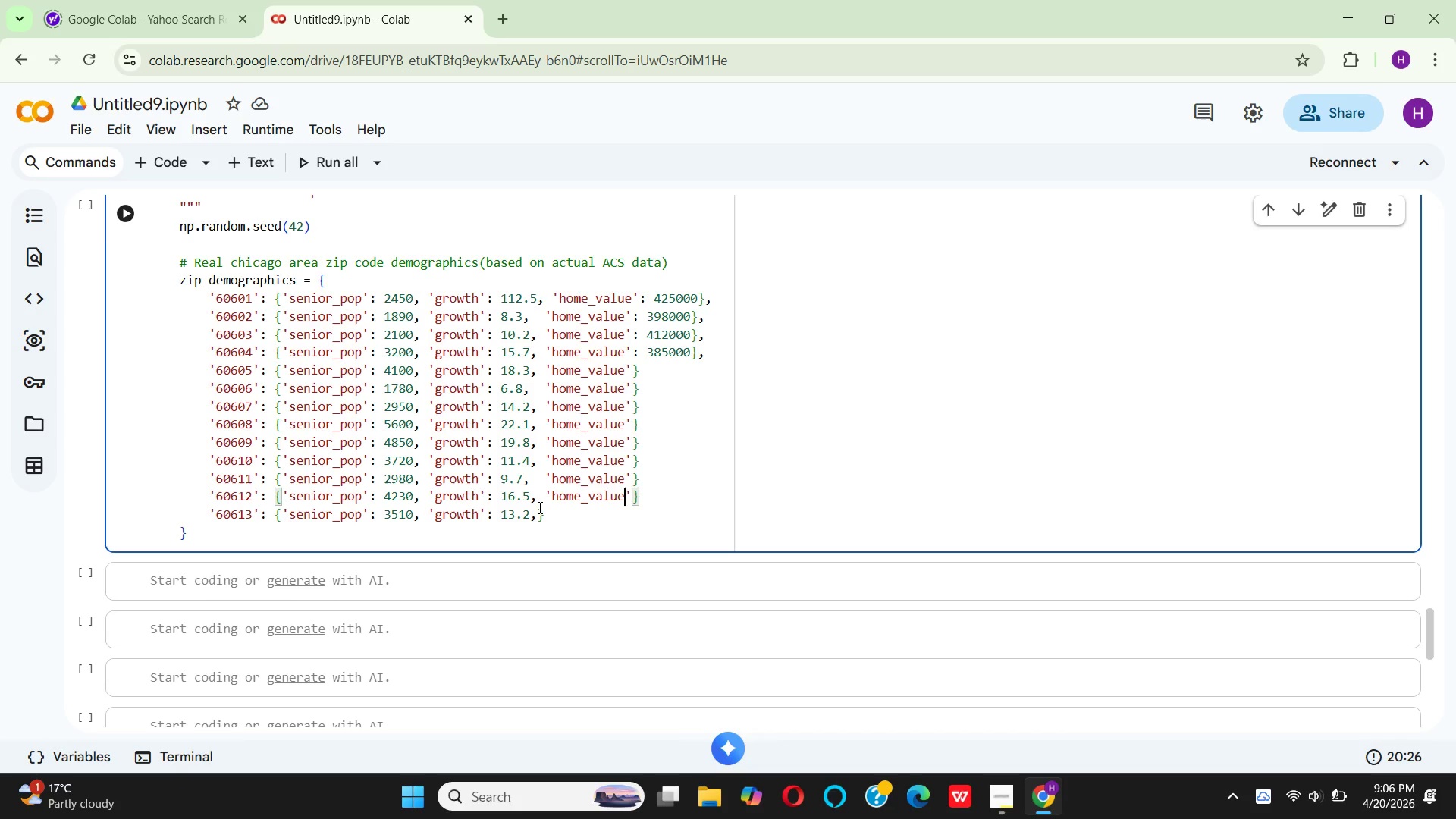 
left_click([538, 507])
 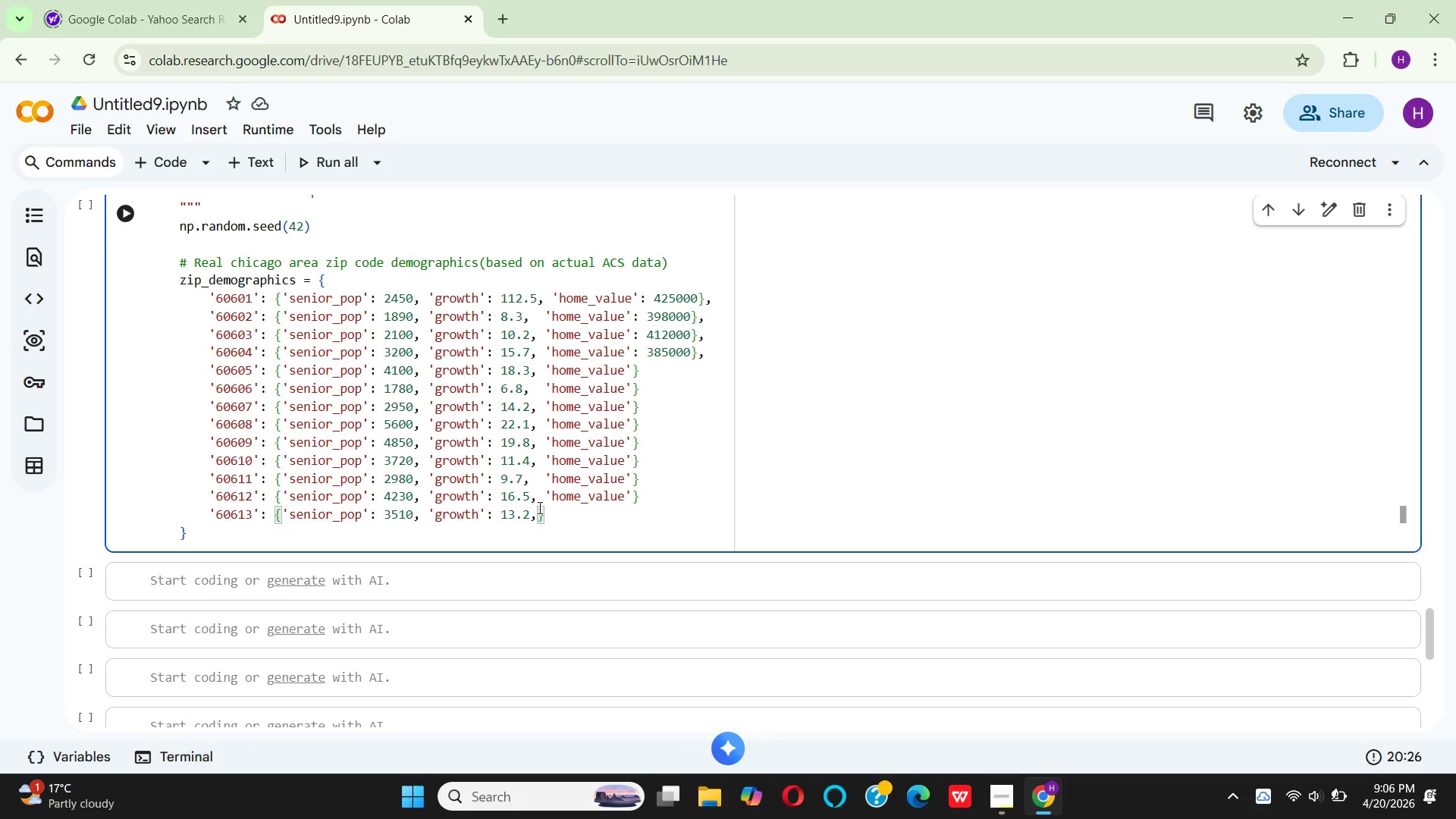 
key(Space)
 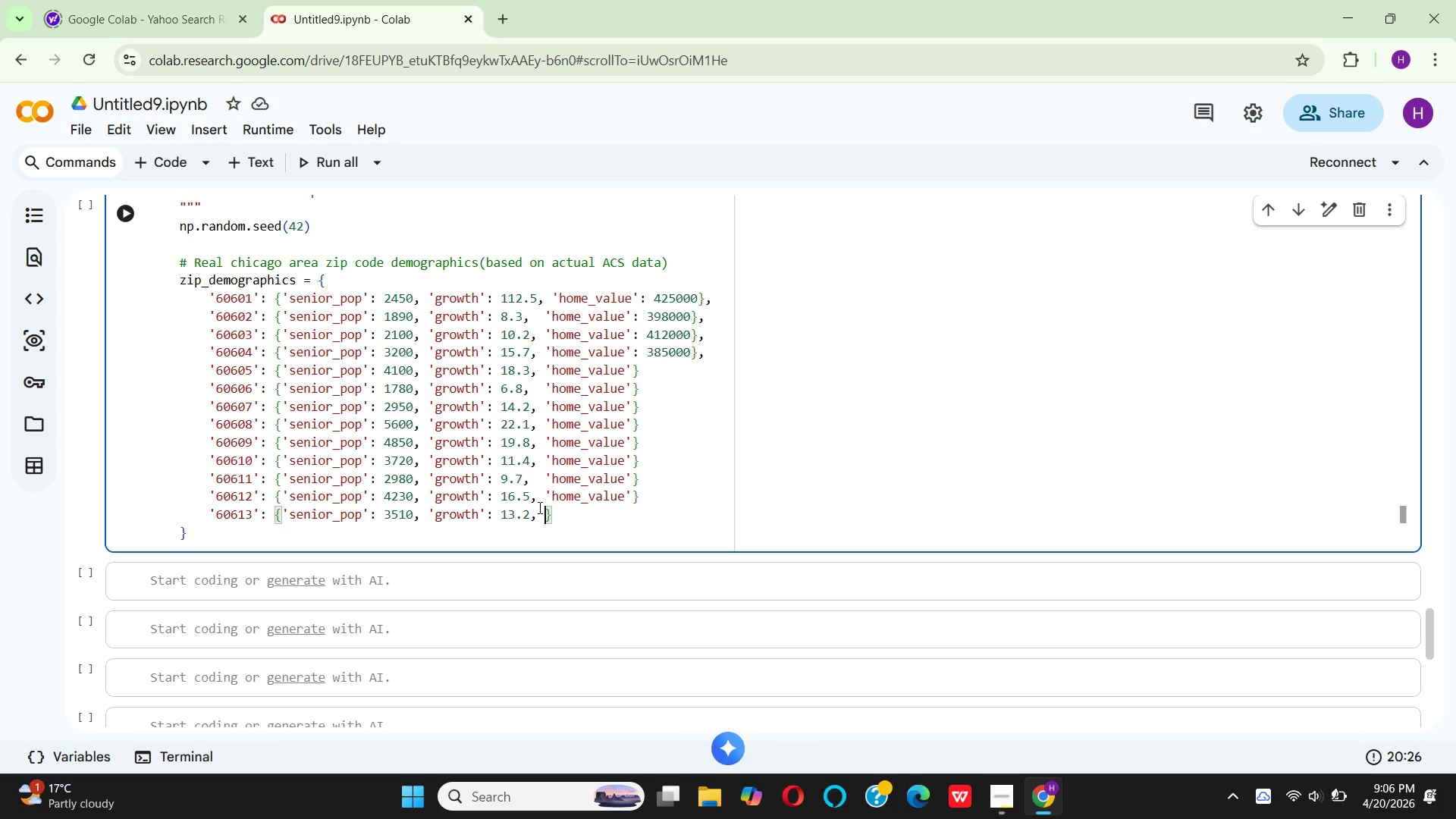 
key(Quote)
 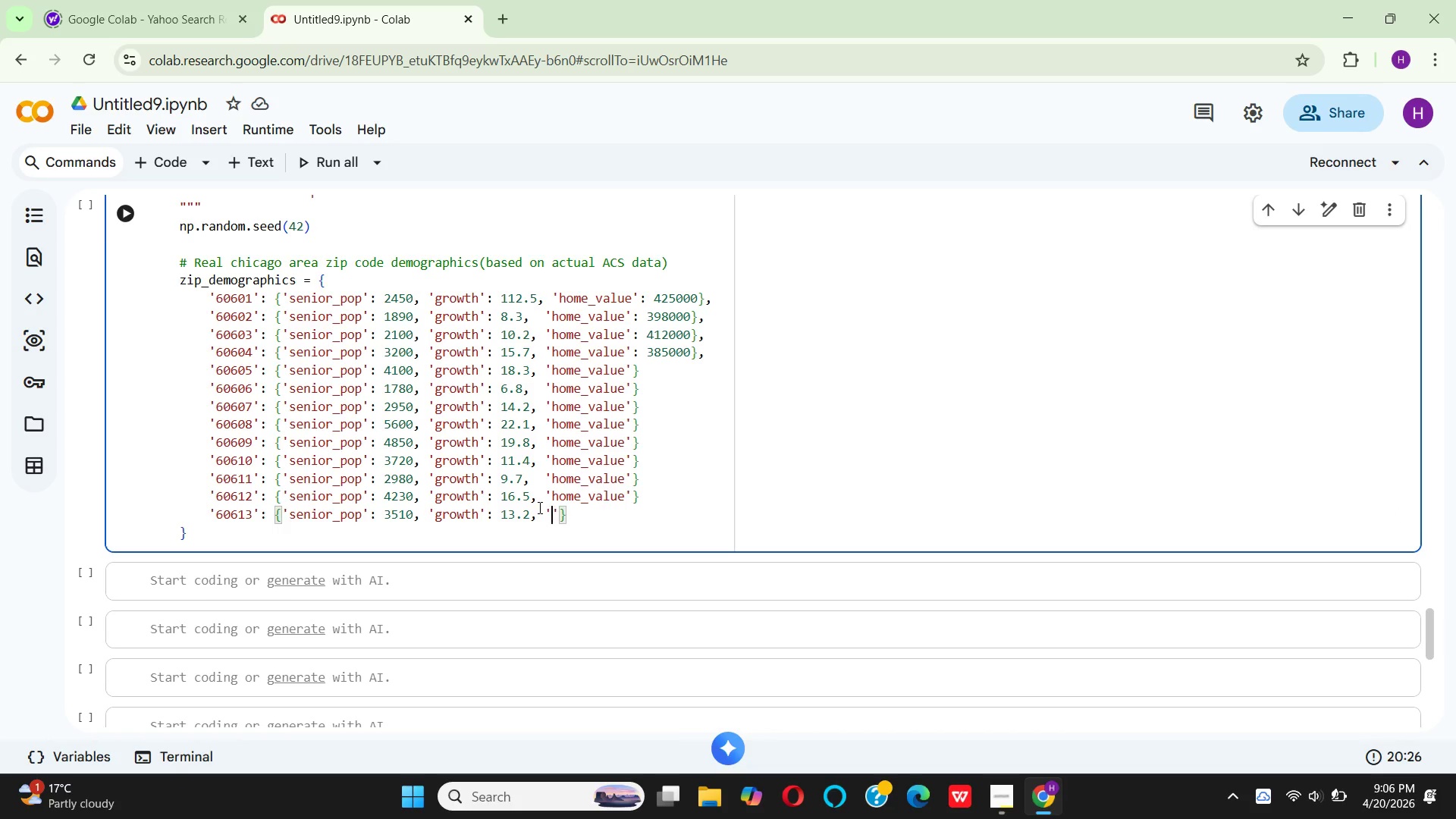 
key(Control+V)
 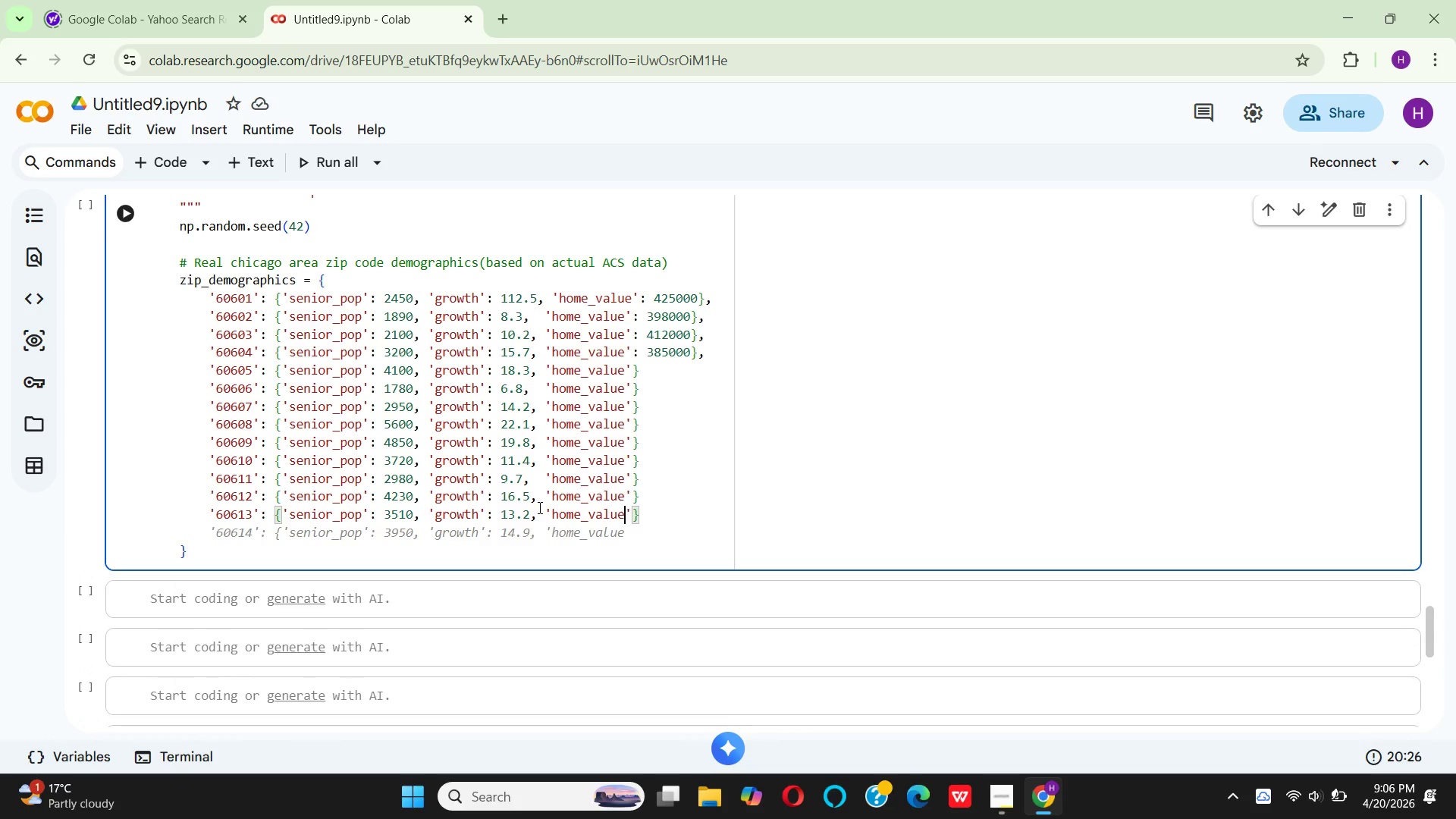 
mouse_move([639, 506])
 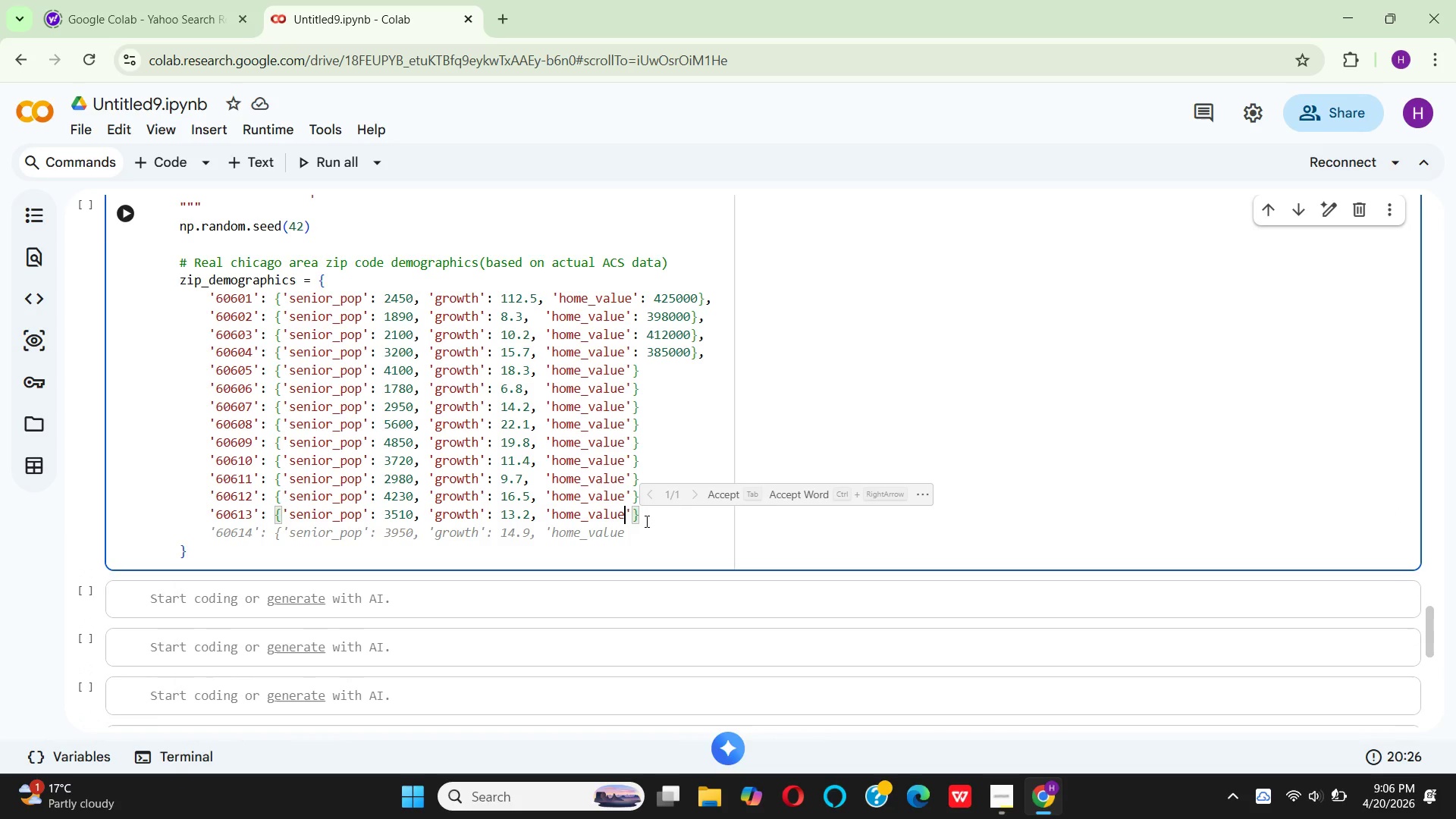 
left_click([645, 521])
 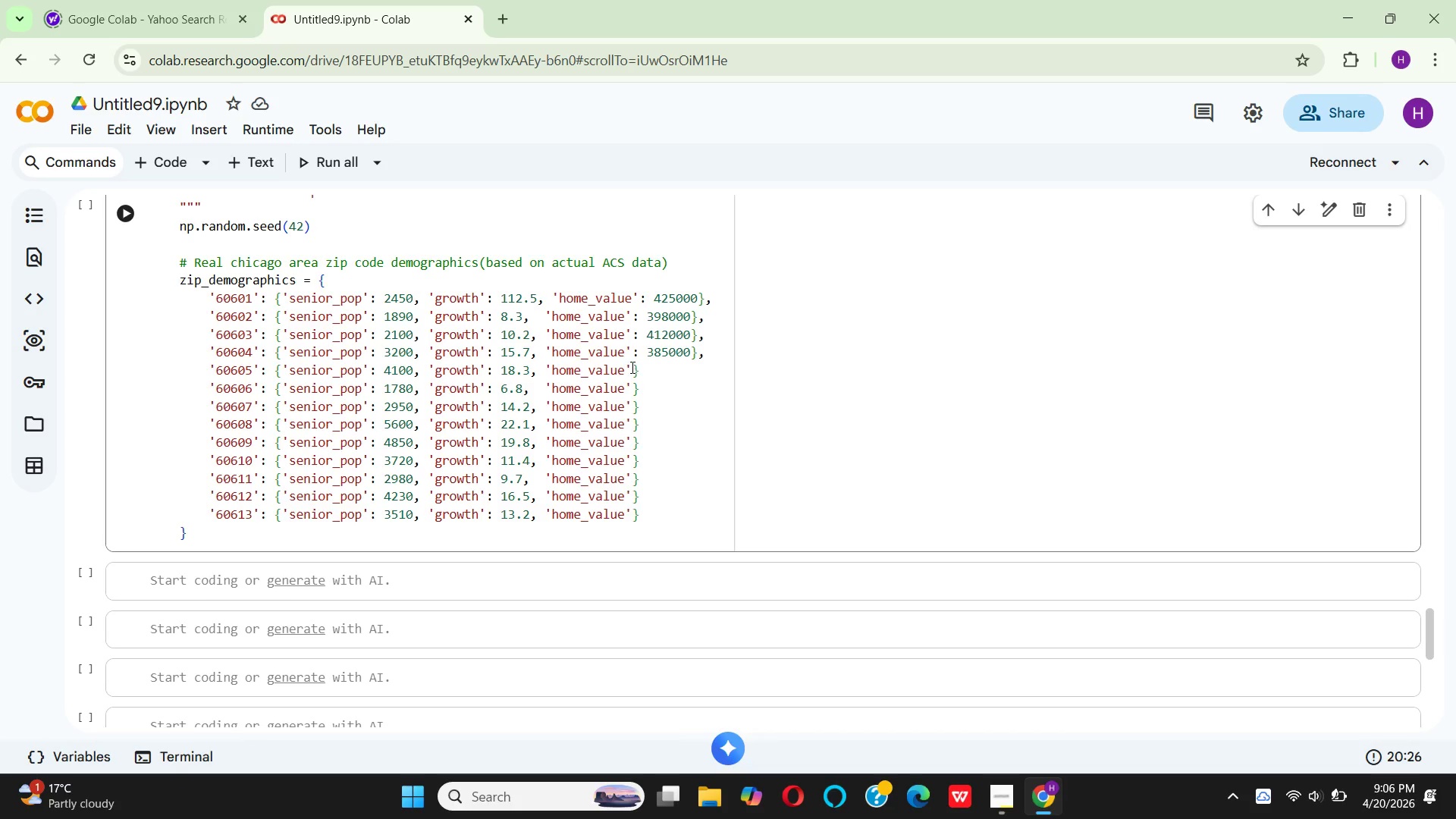 
left_click([631, 369])
 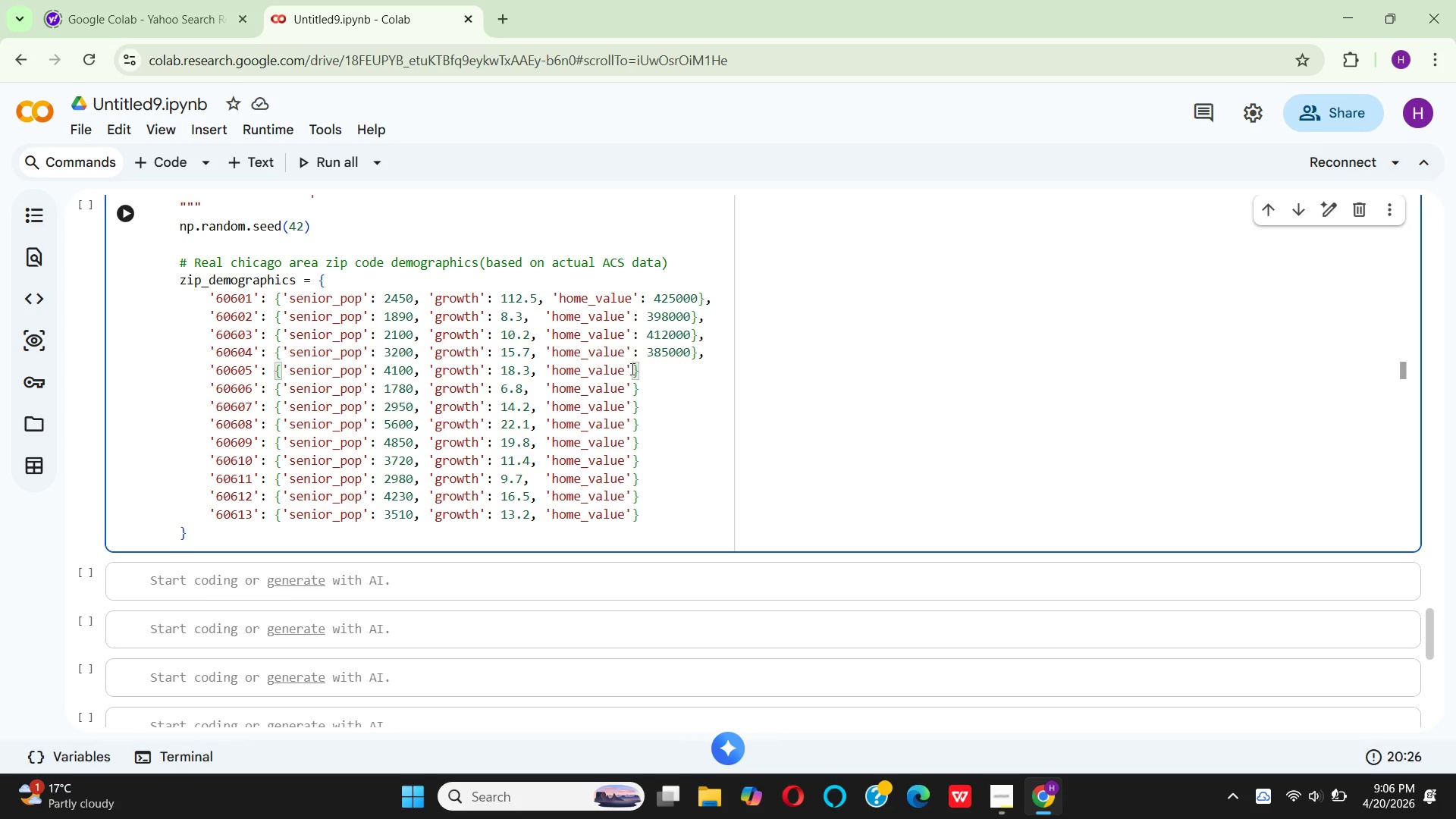 
key(Shift+Semicolon)
 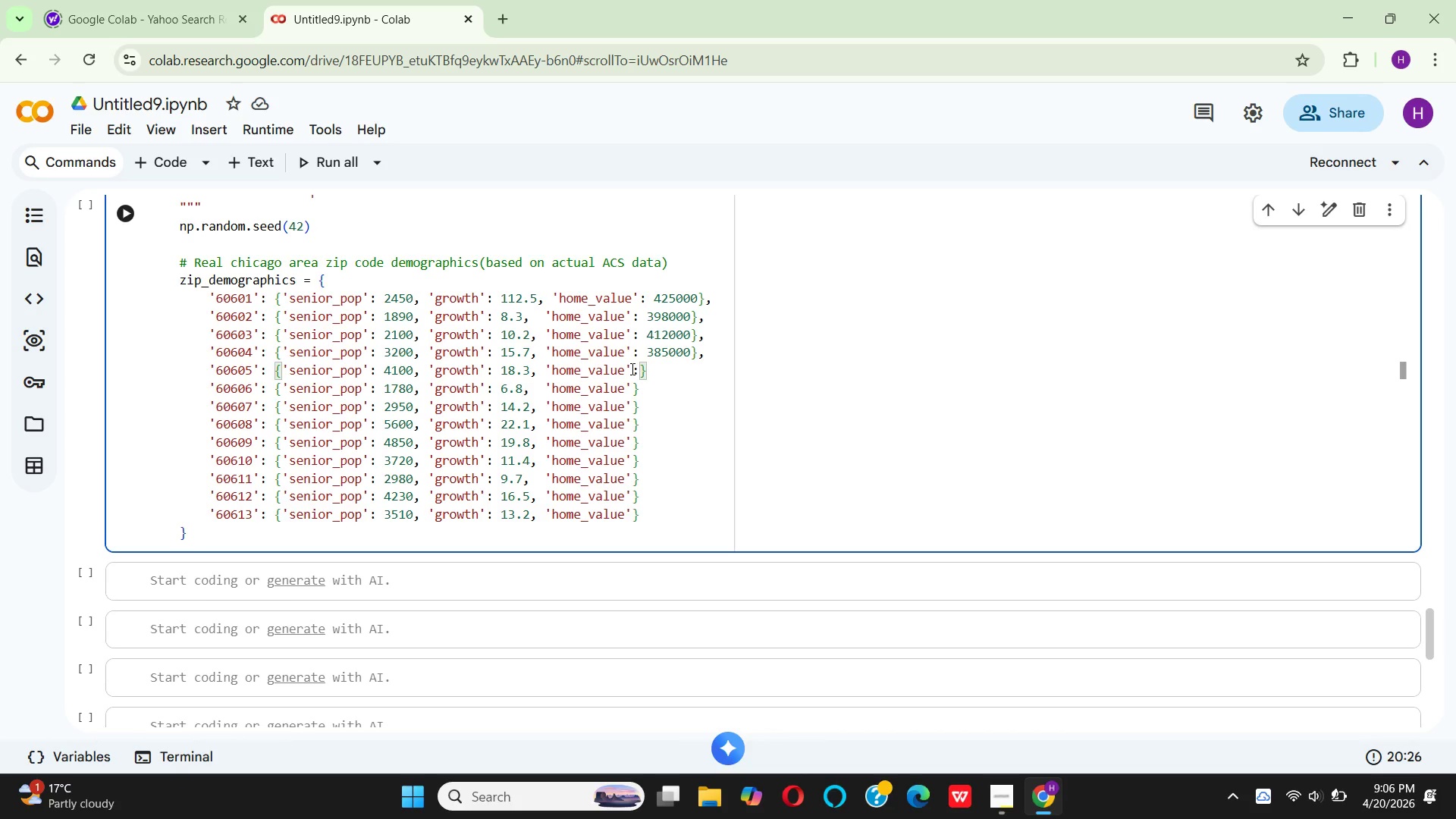 
key(Space)
 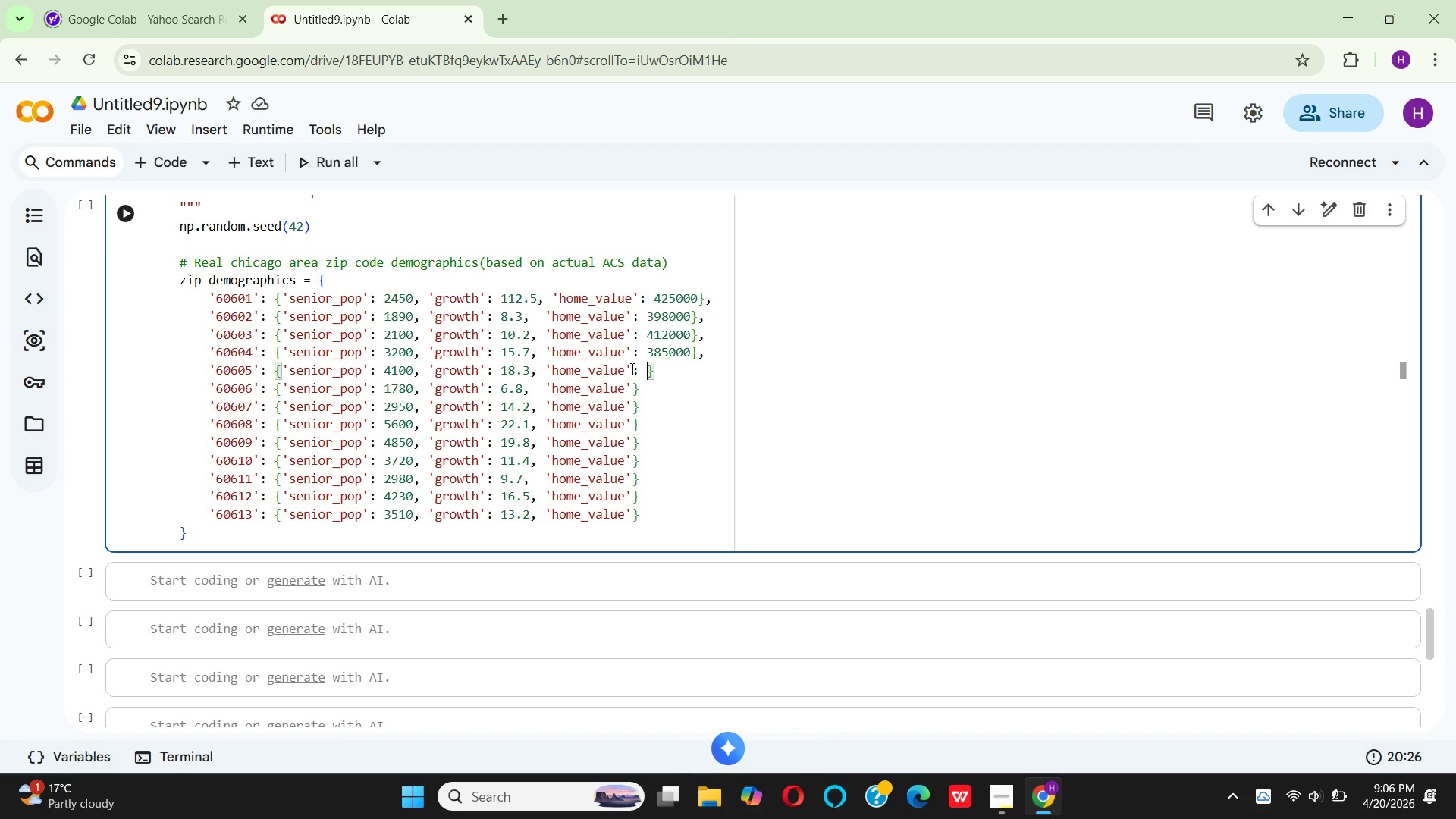 
wait(23.88)
 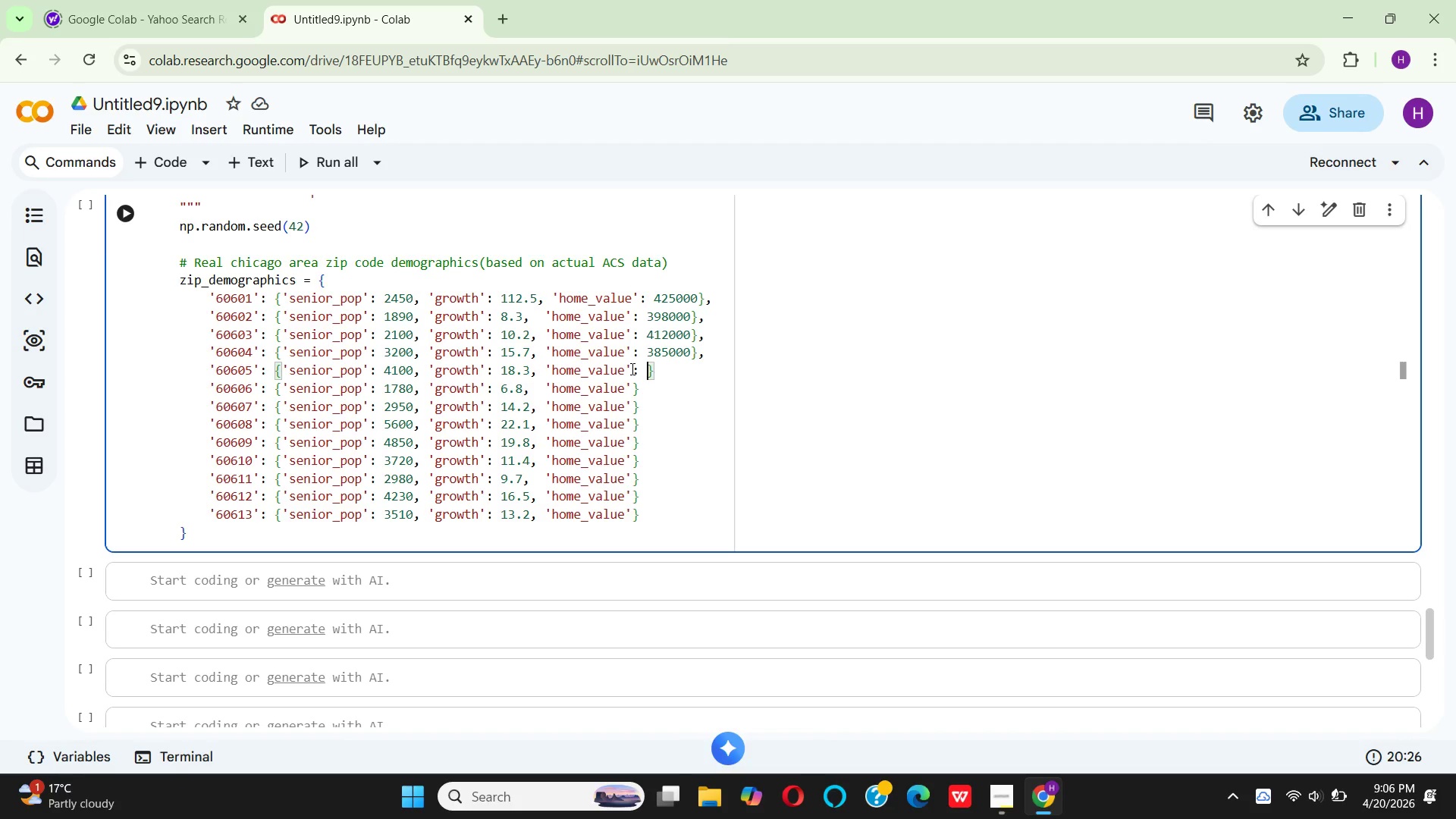 
type(445000)
 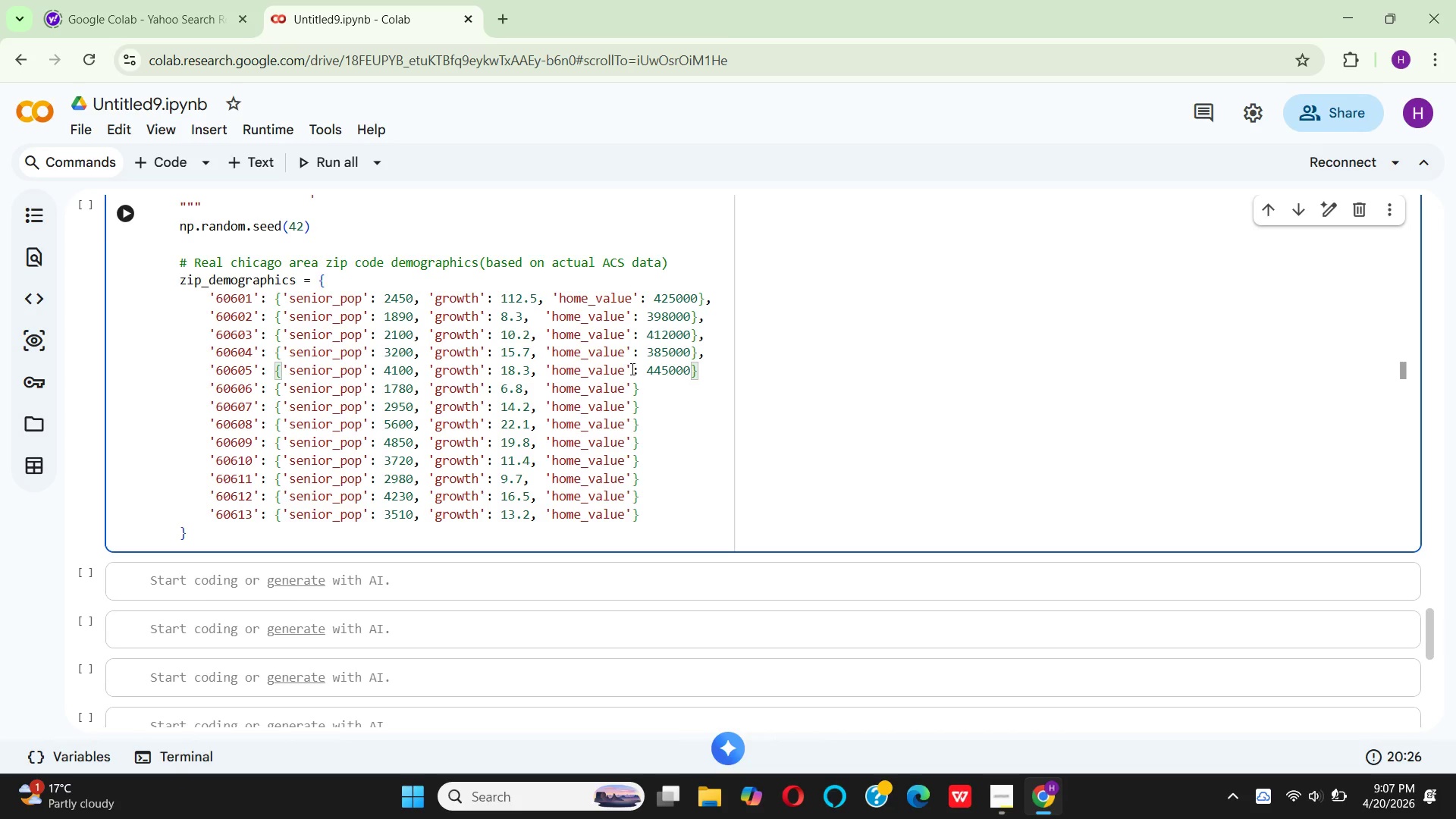 
key(ArrowRight)
 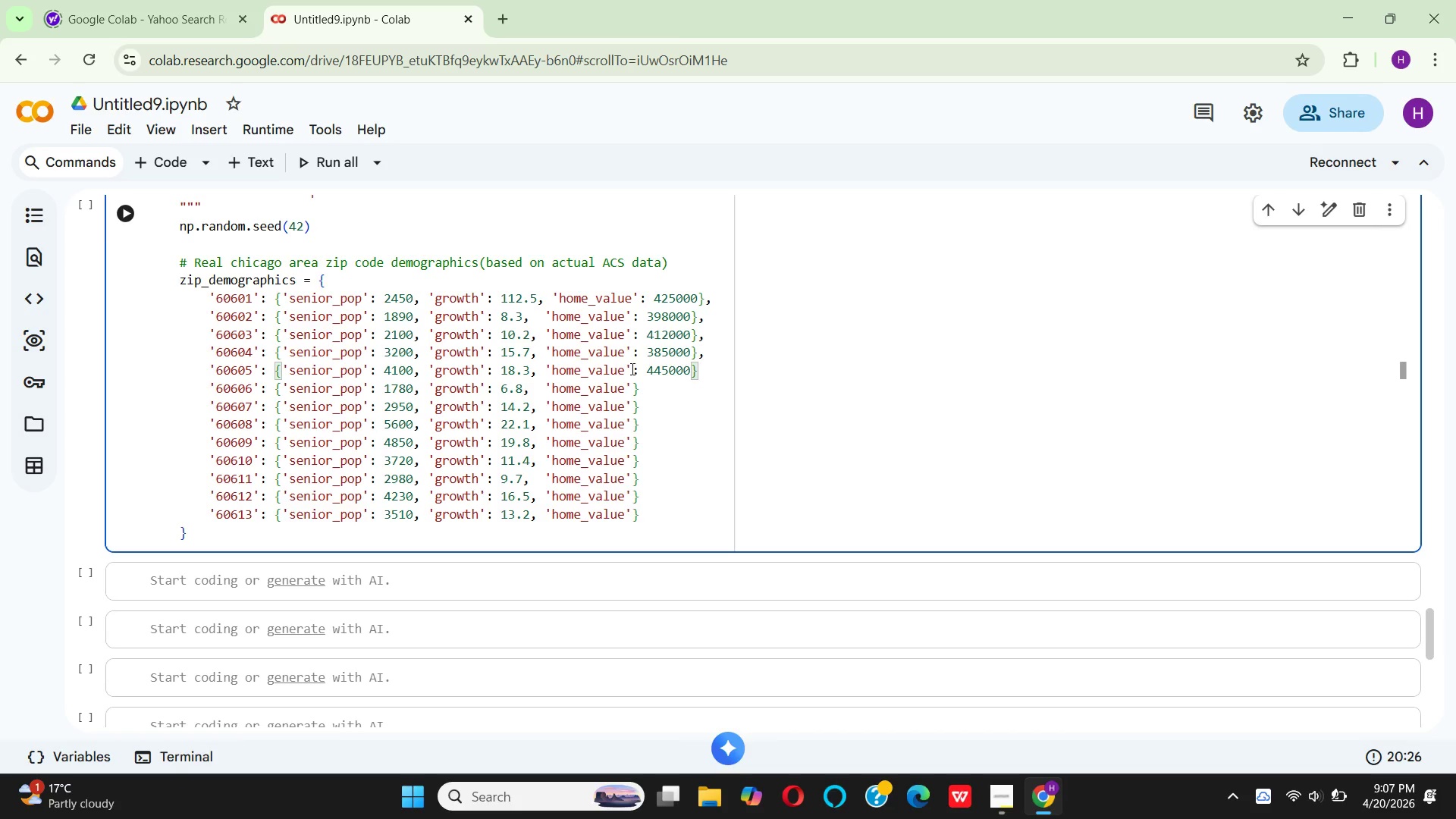 
key(Comma)
 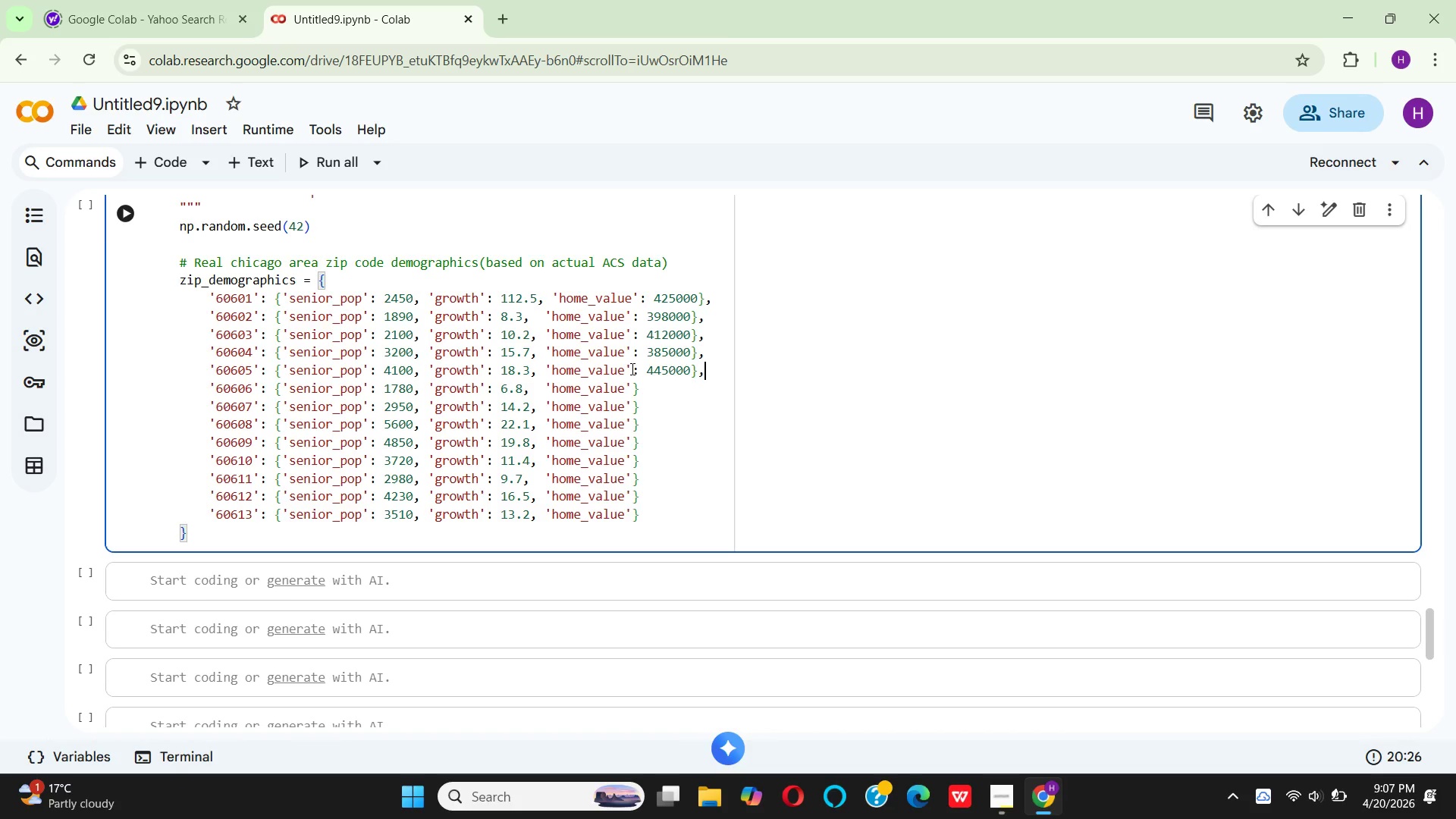 
wait(10.11)
 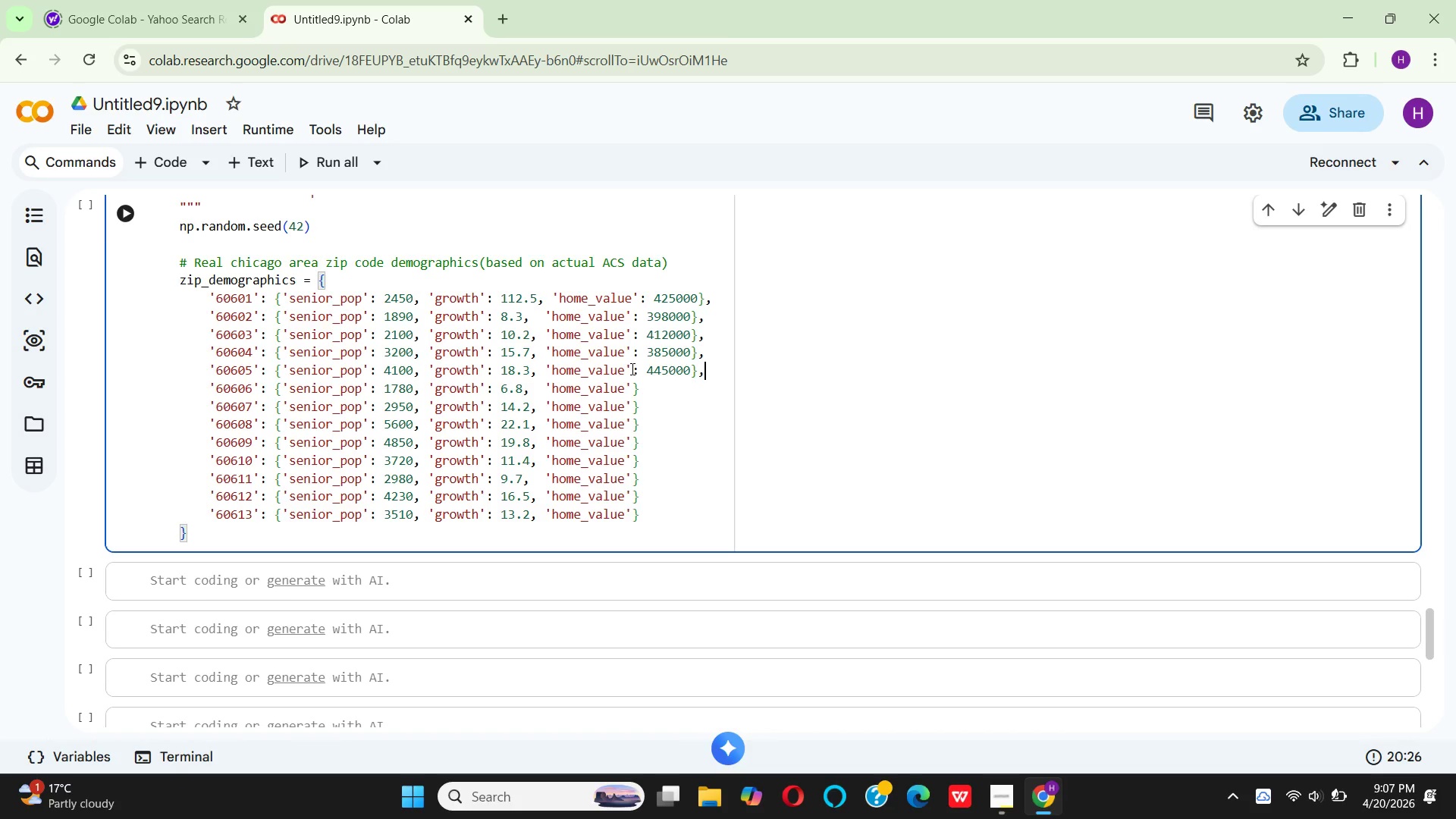 
left_click([630, 386])
 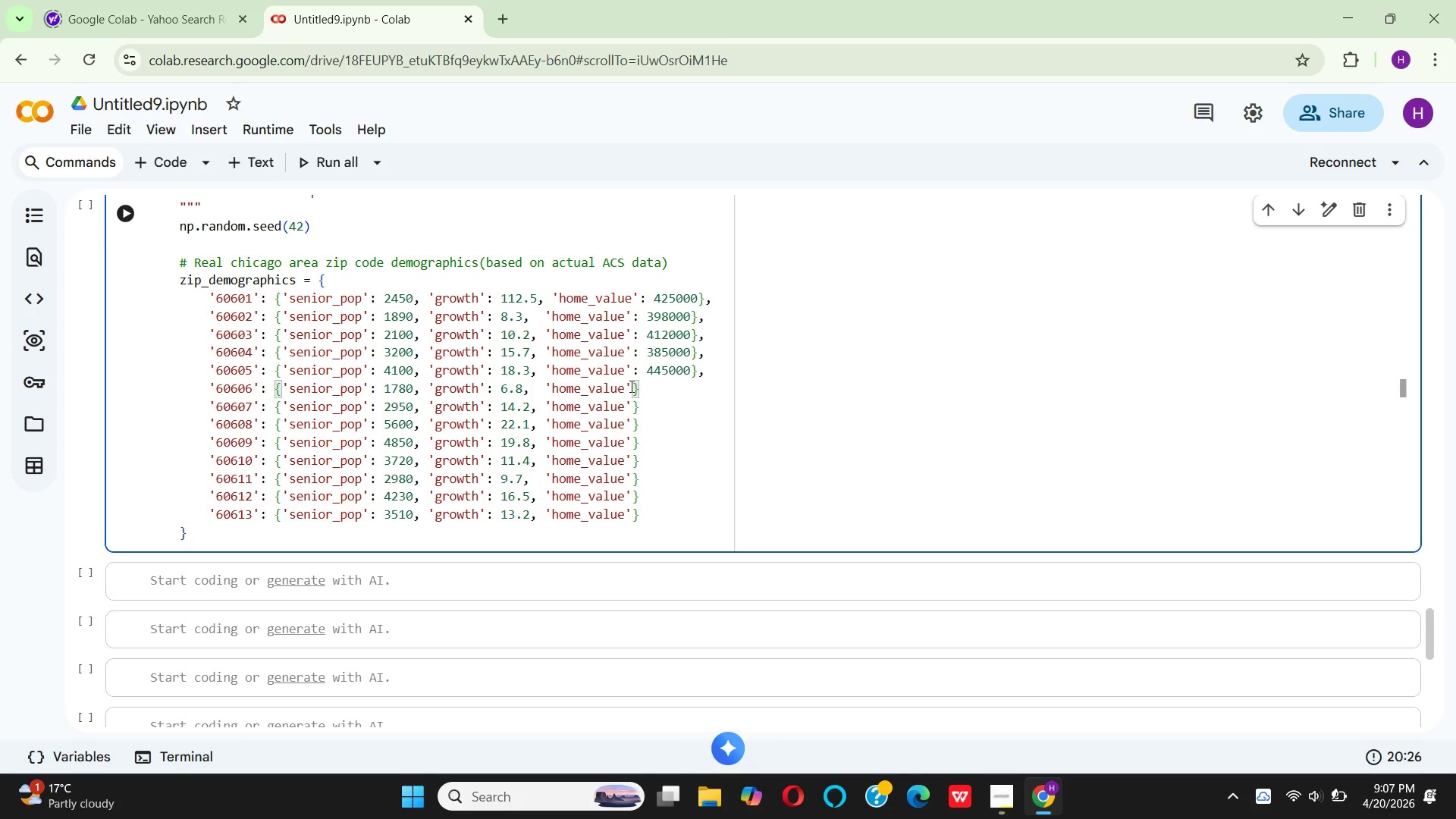 
key(Shift+Semicolon)
 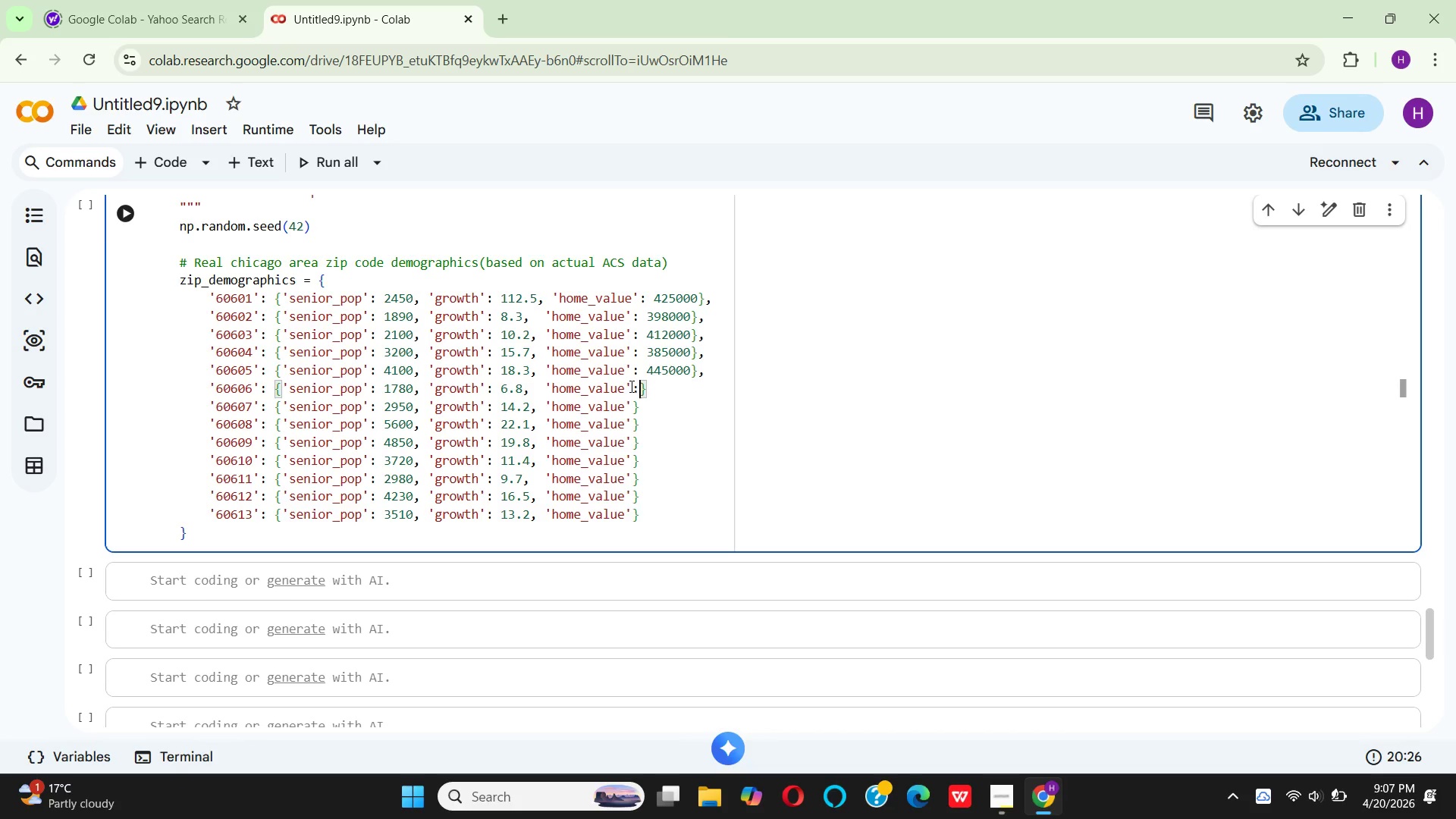 
key(Space)
 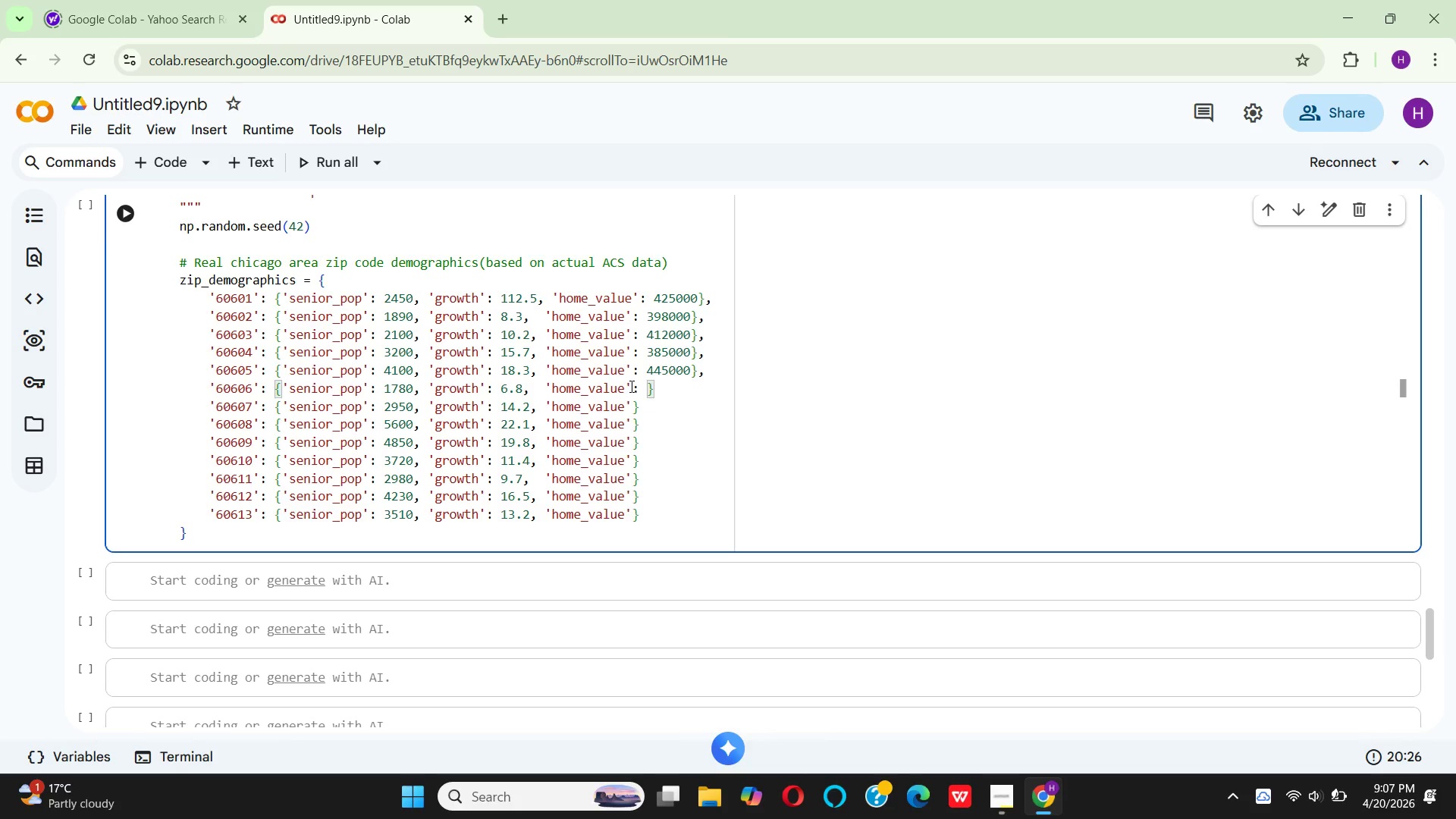 
type(468000)
 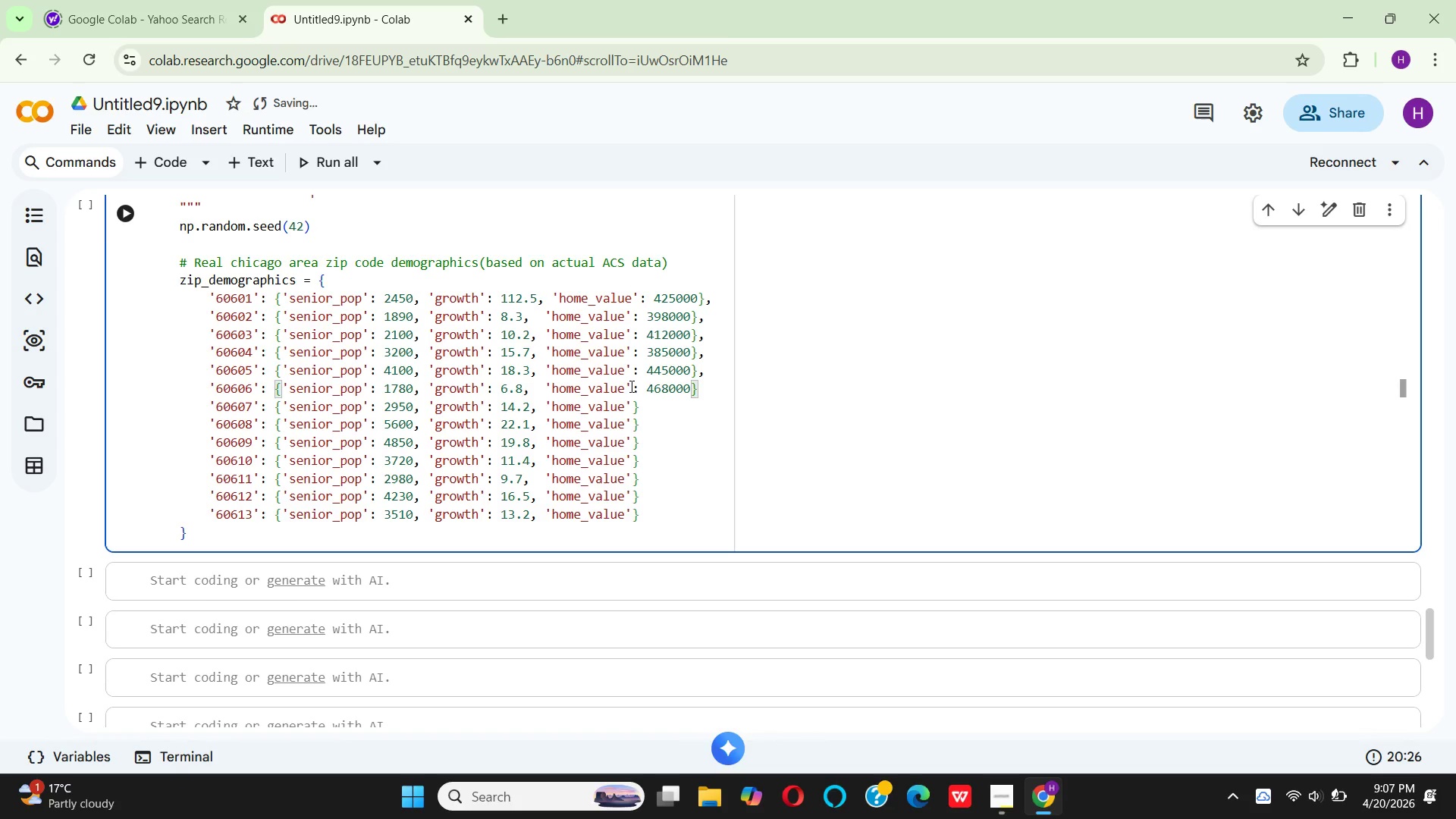 
key(ArrowRight)
 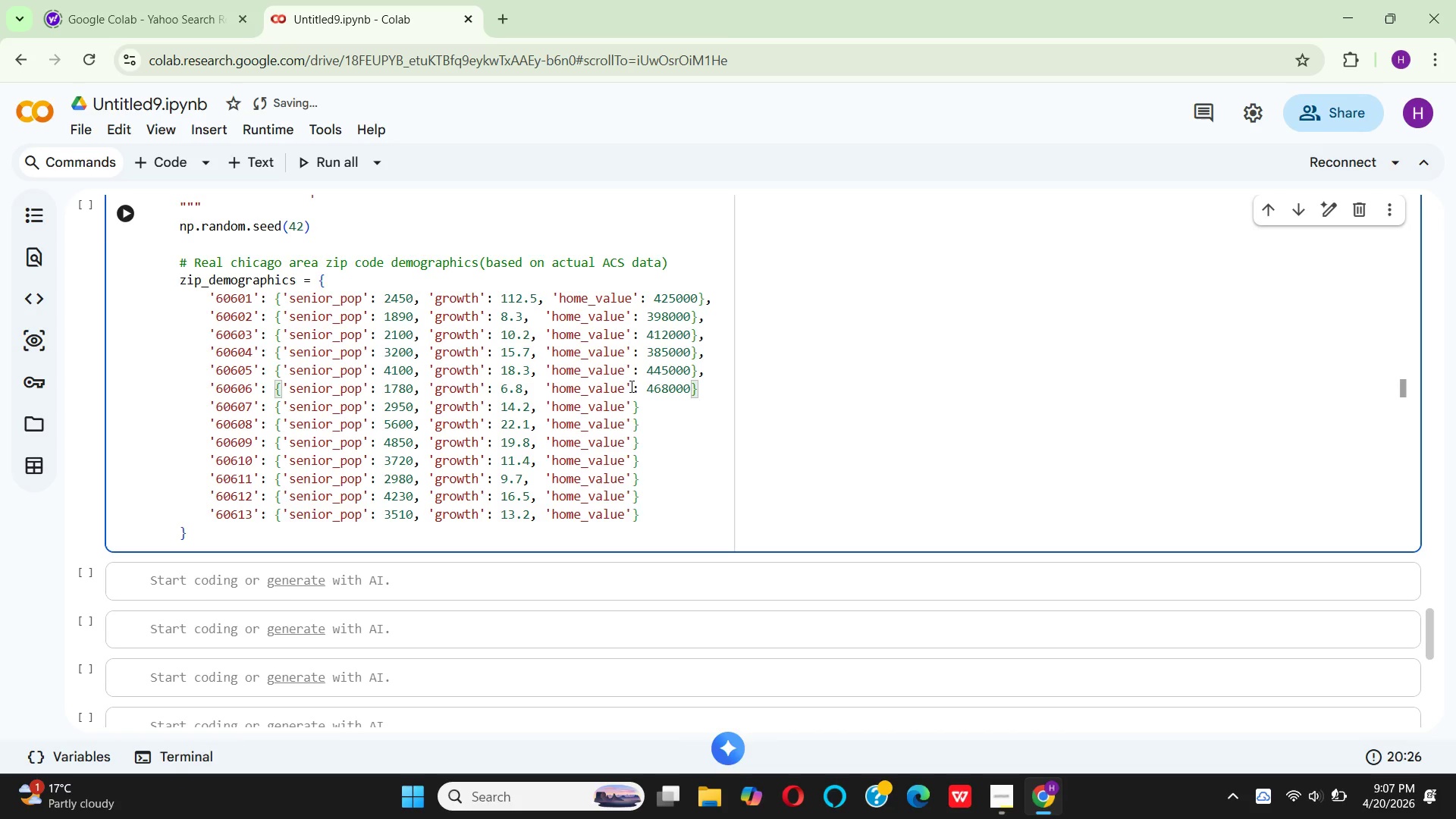 
key(Comma)
 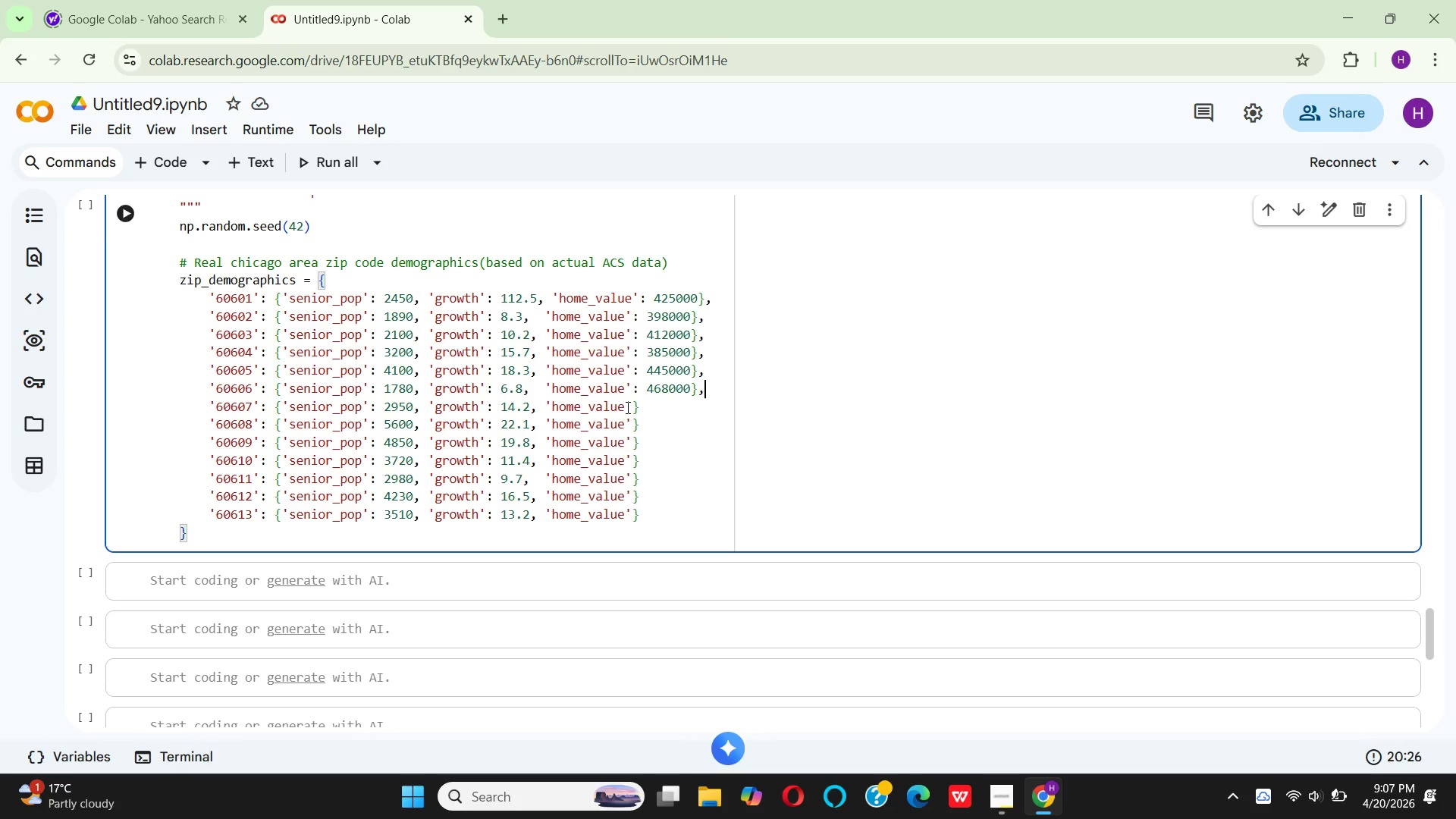 
left_click([629, 407])
 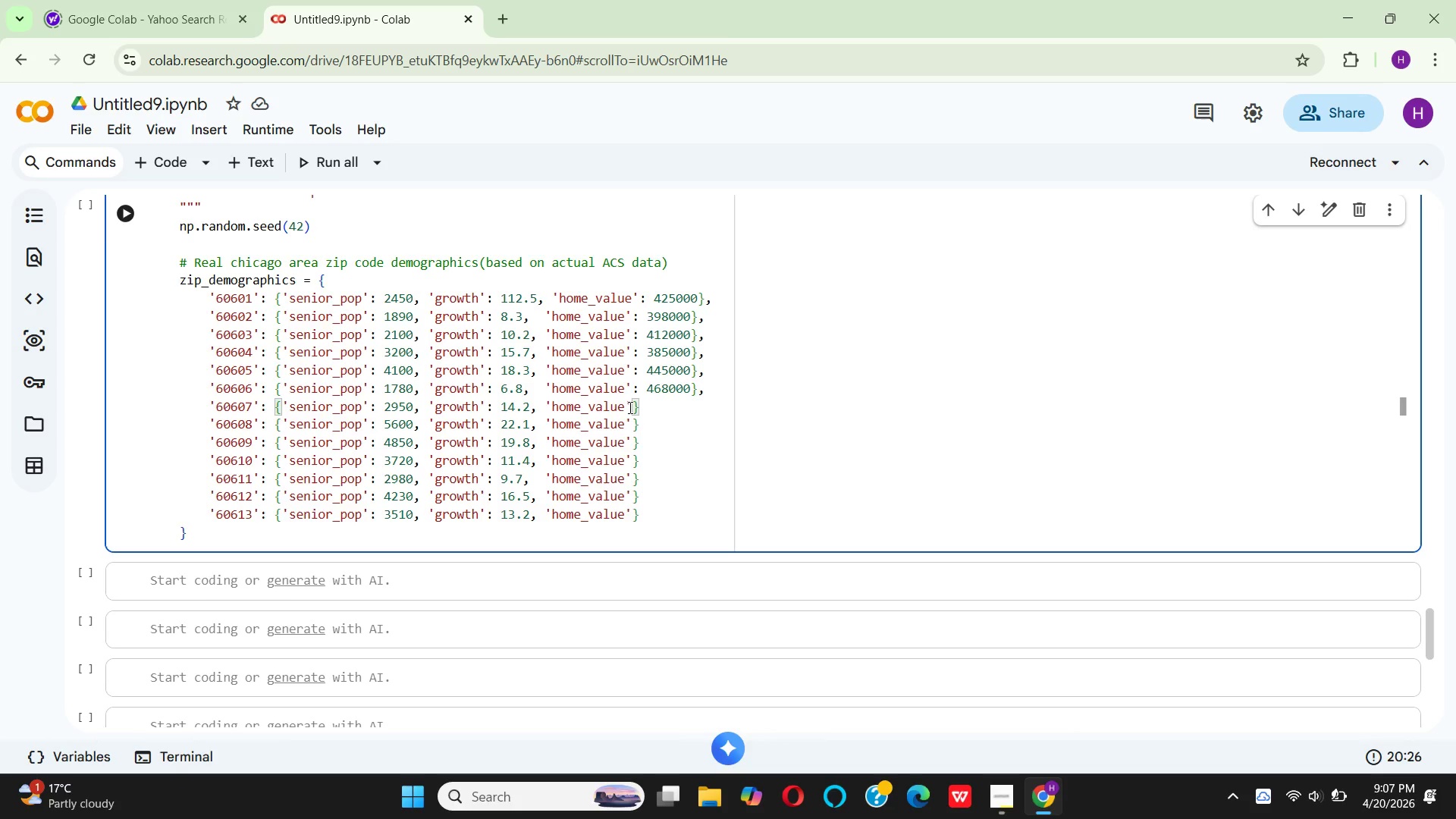 
key(Shift+Semicolon)
 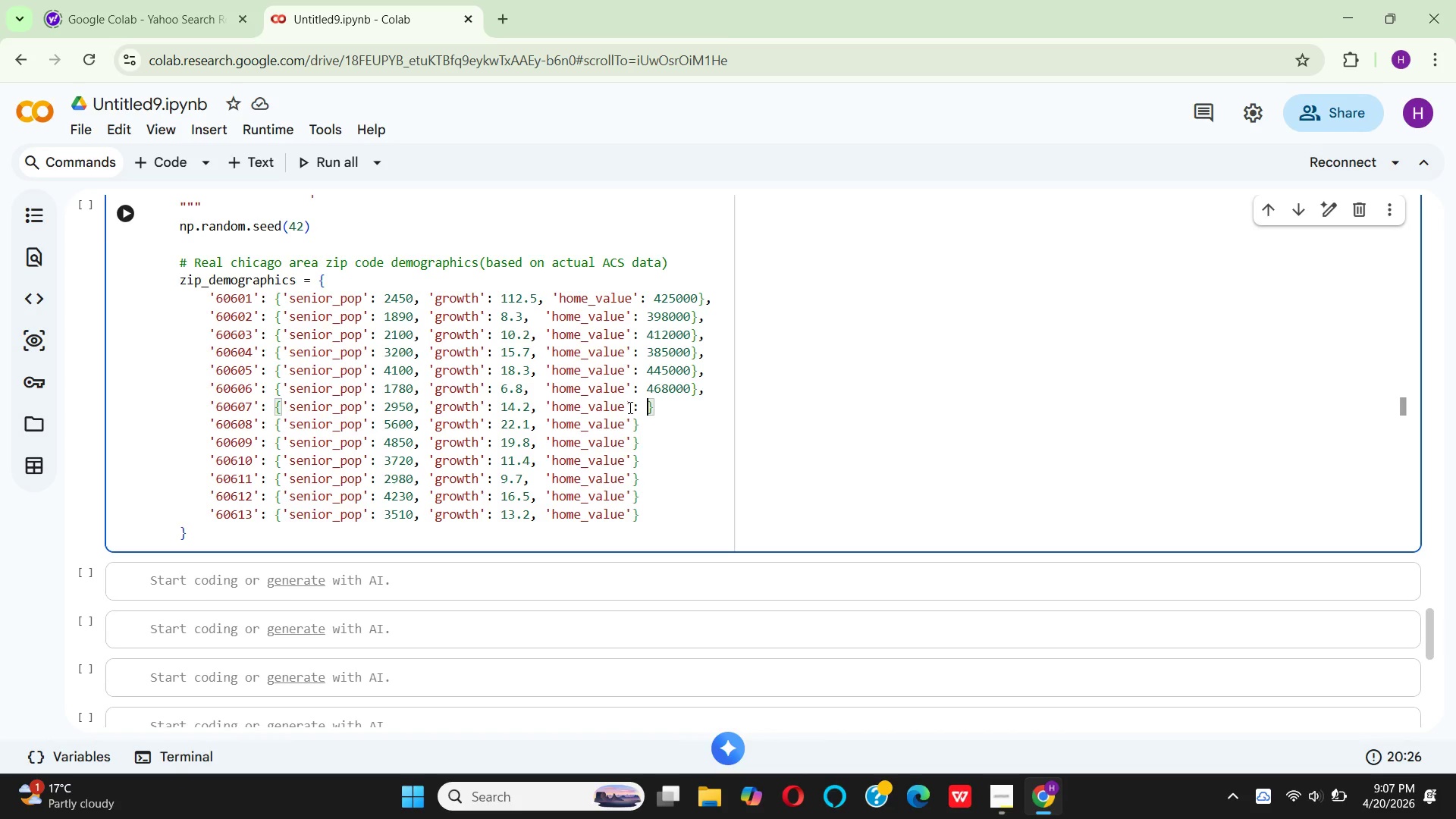 
key(Space)
 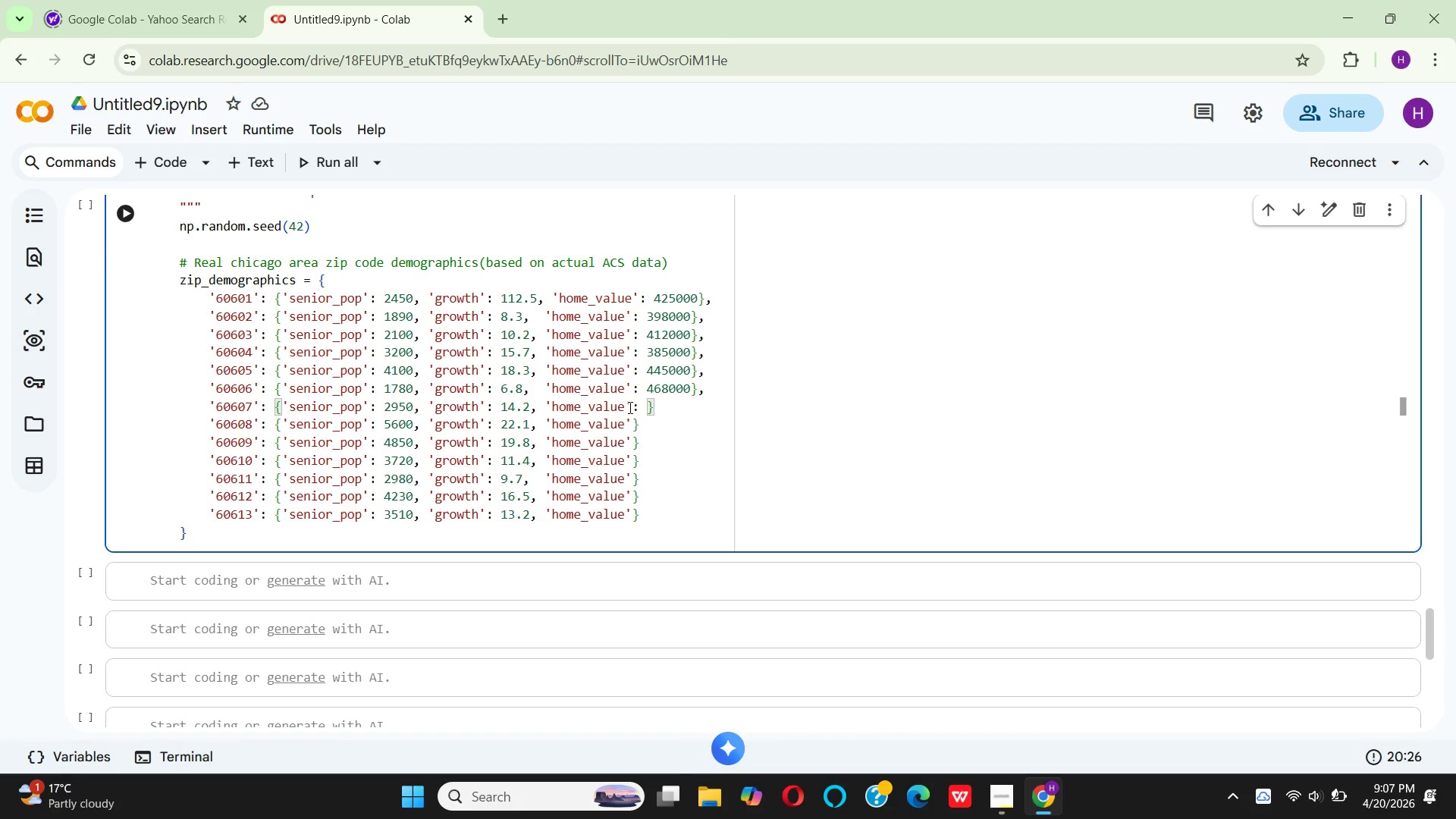 
wait(6.5)
 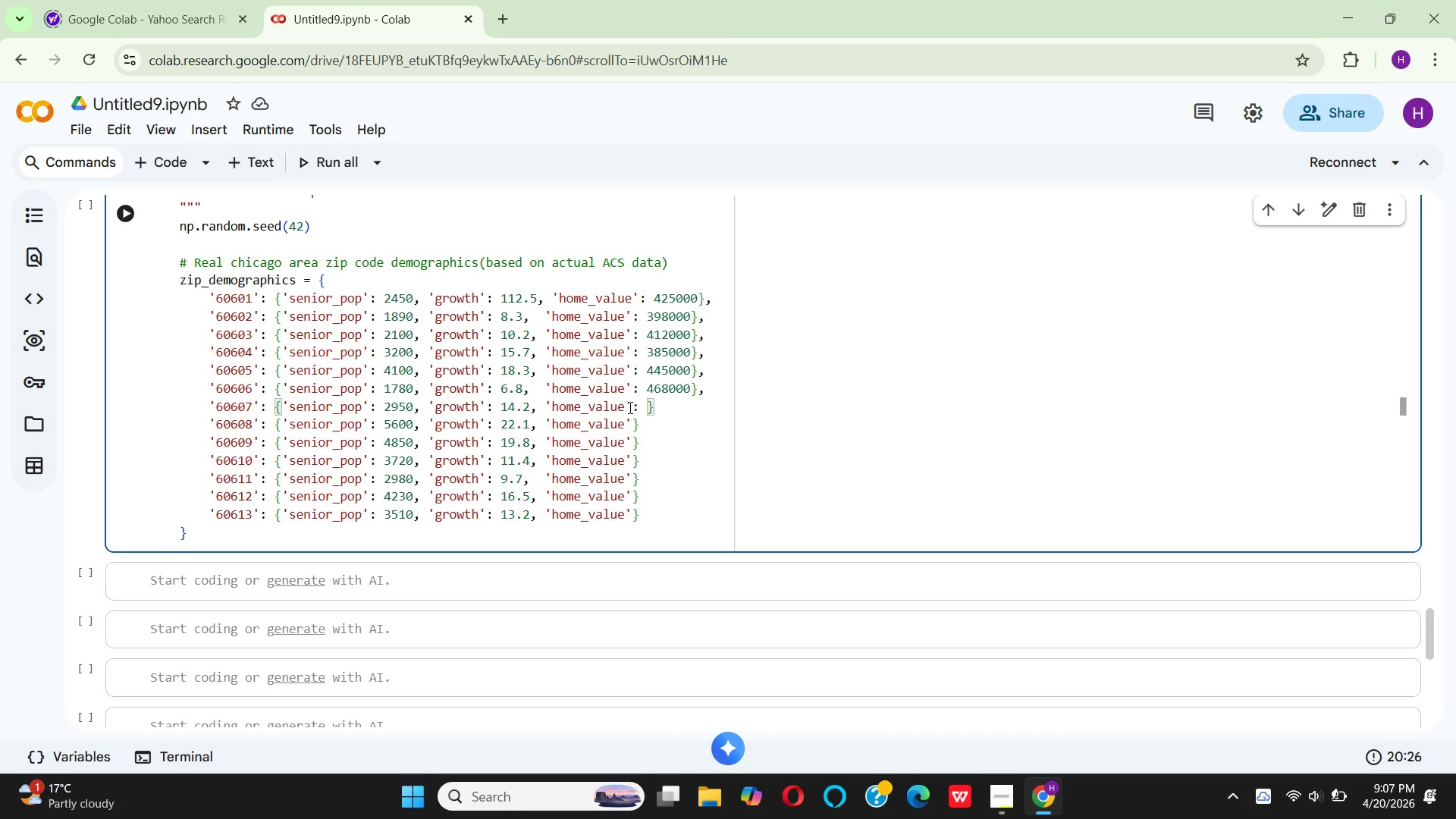 
type(39)
 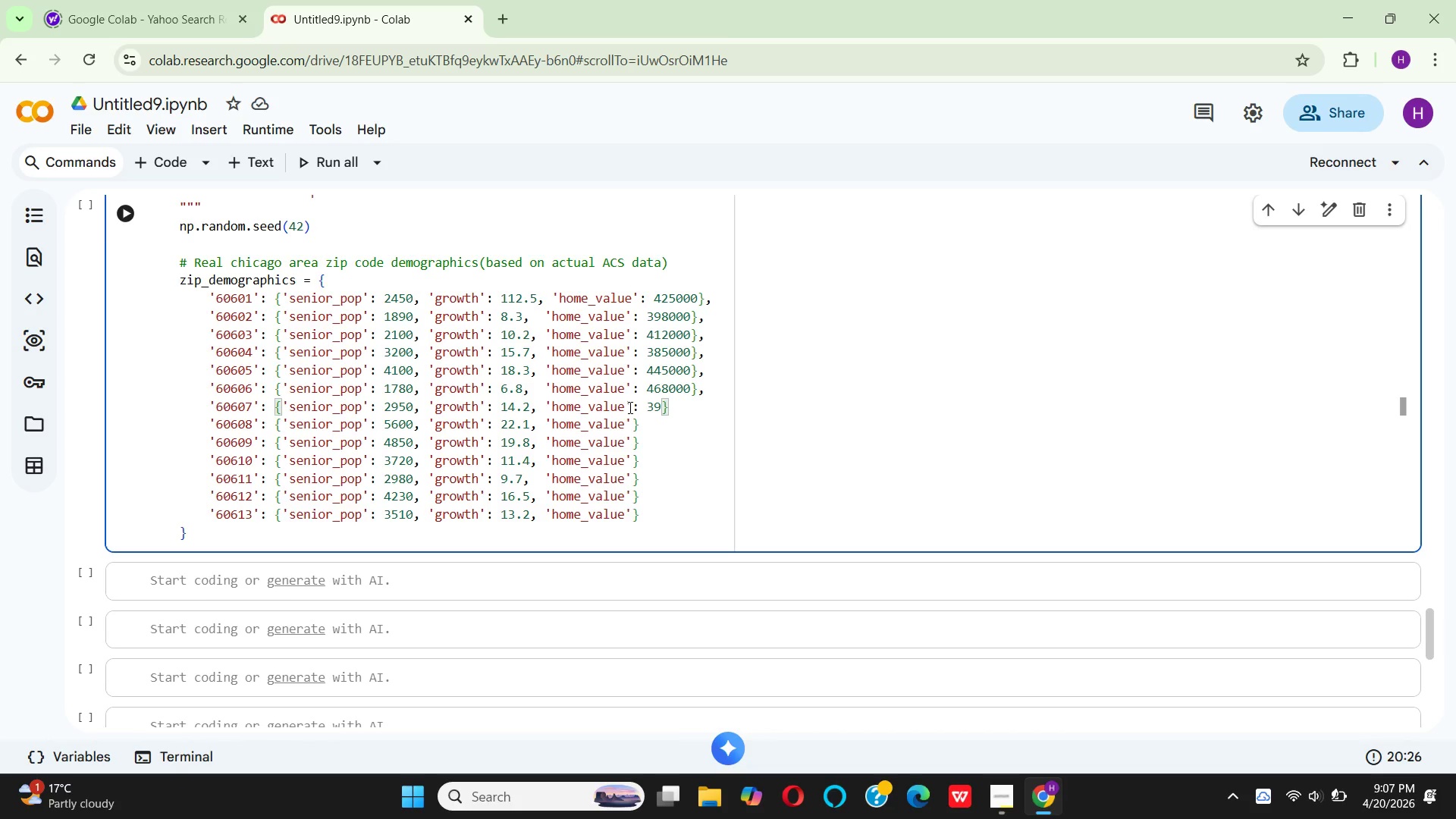 
type(2000)
 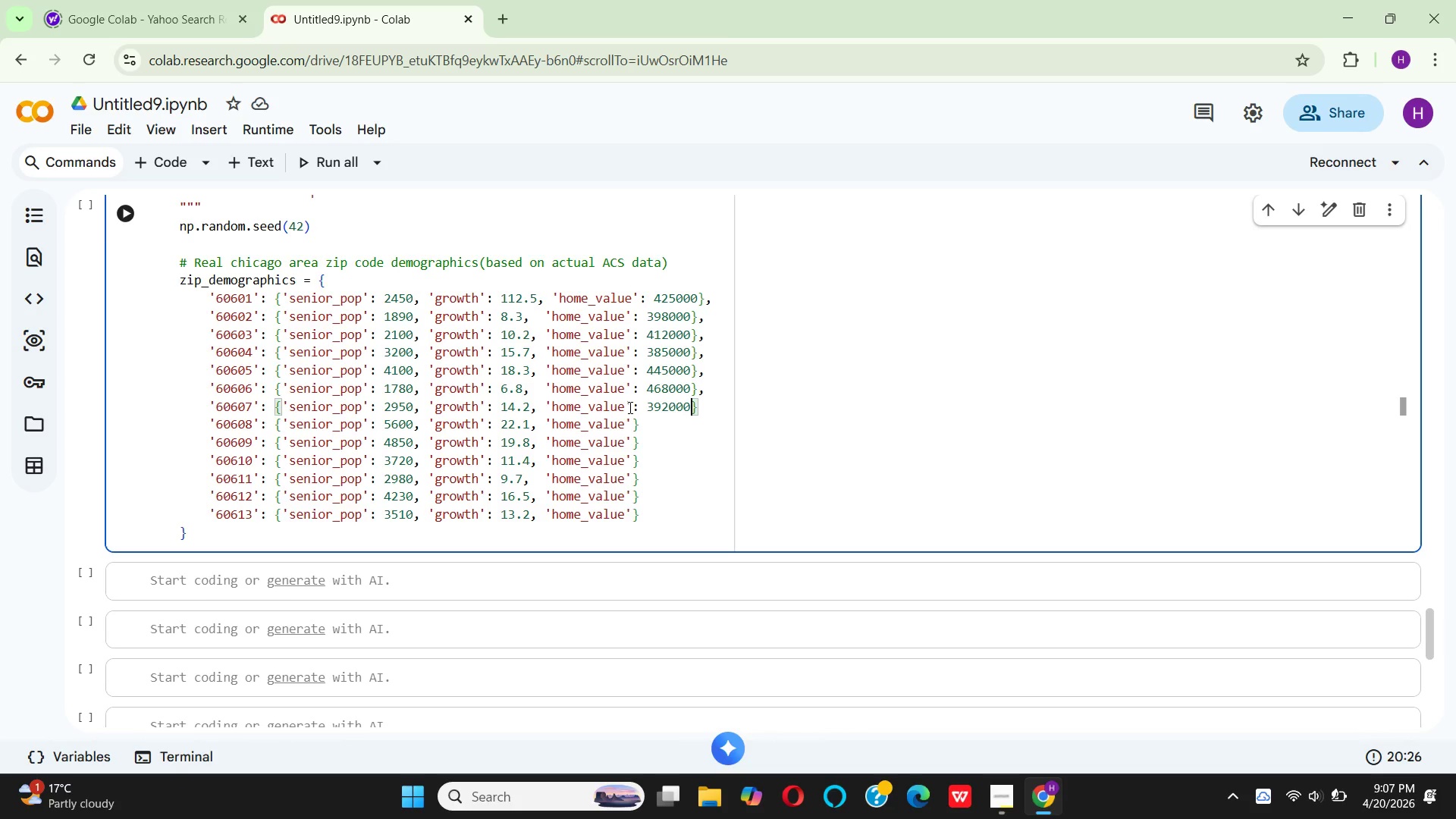 
key(ArrowRight)
 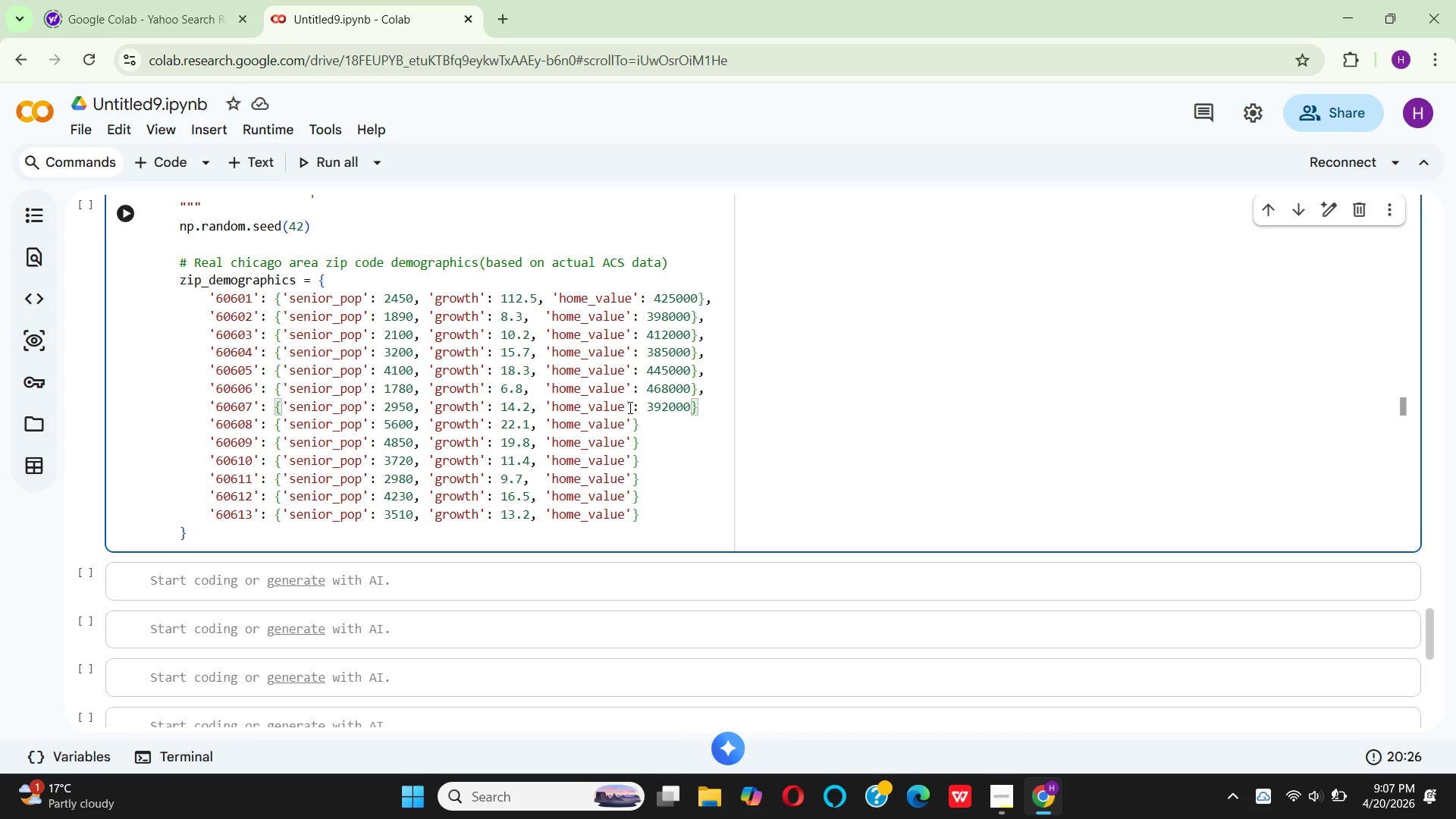 
key(Comma)
 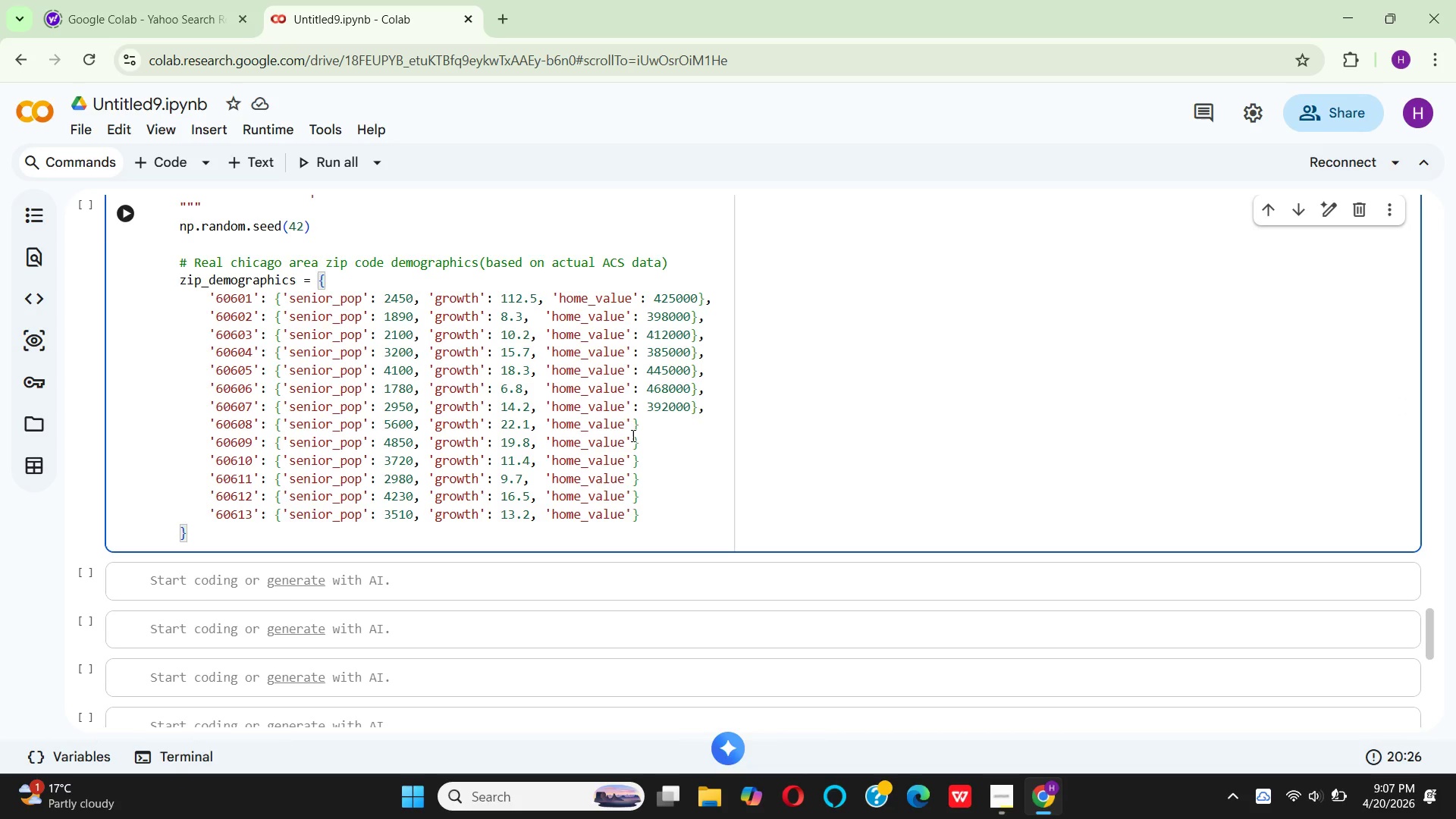 
left_click([632, 431])
 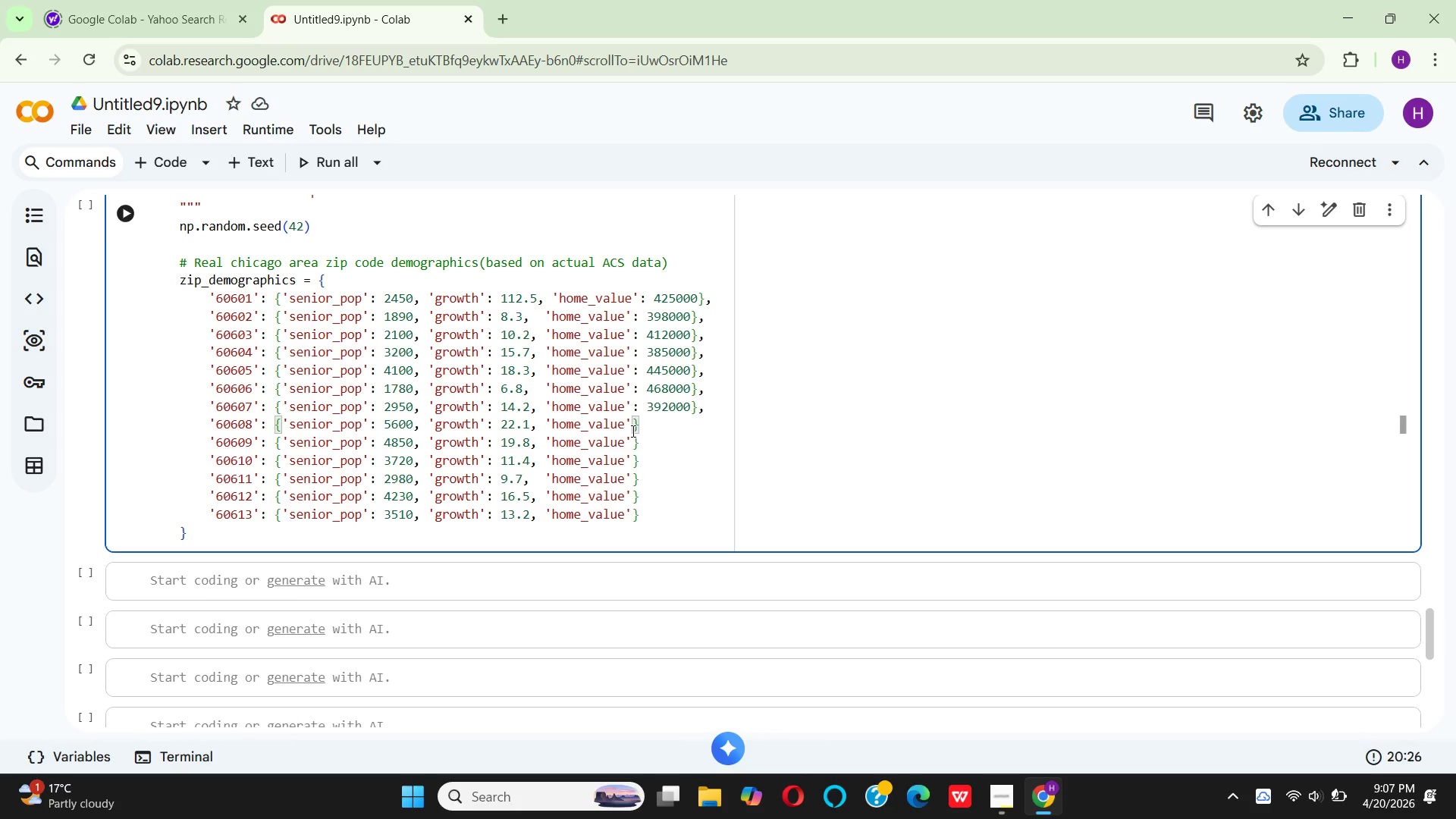 
type(: 285000)
 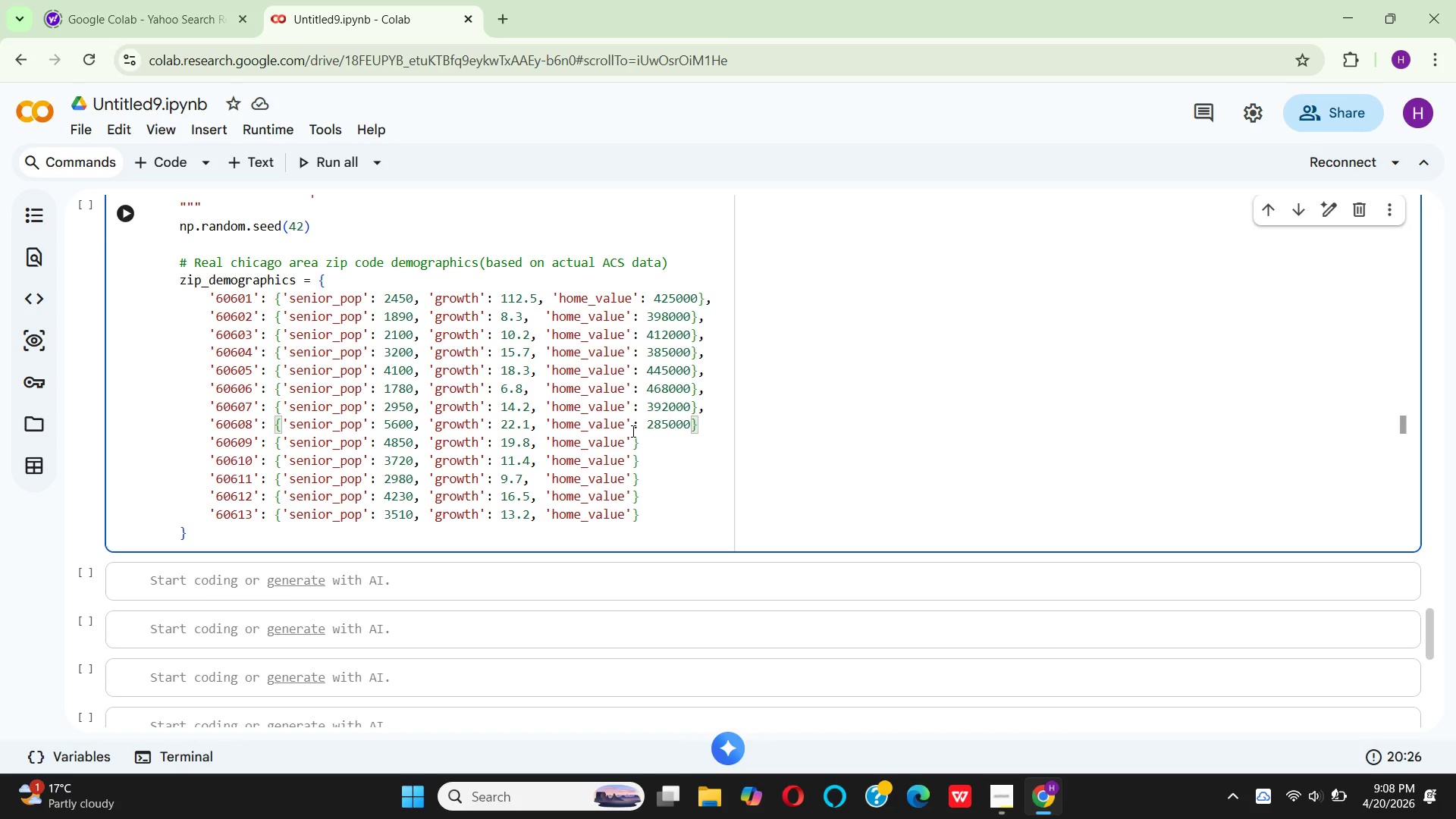 
key(ArrowRight)
 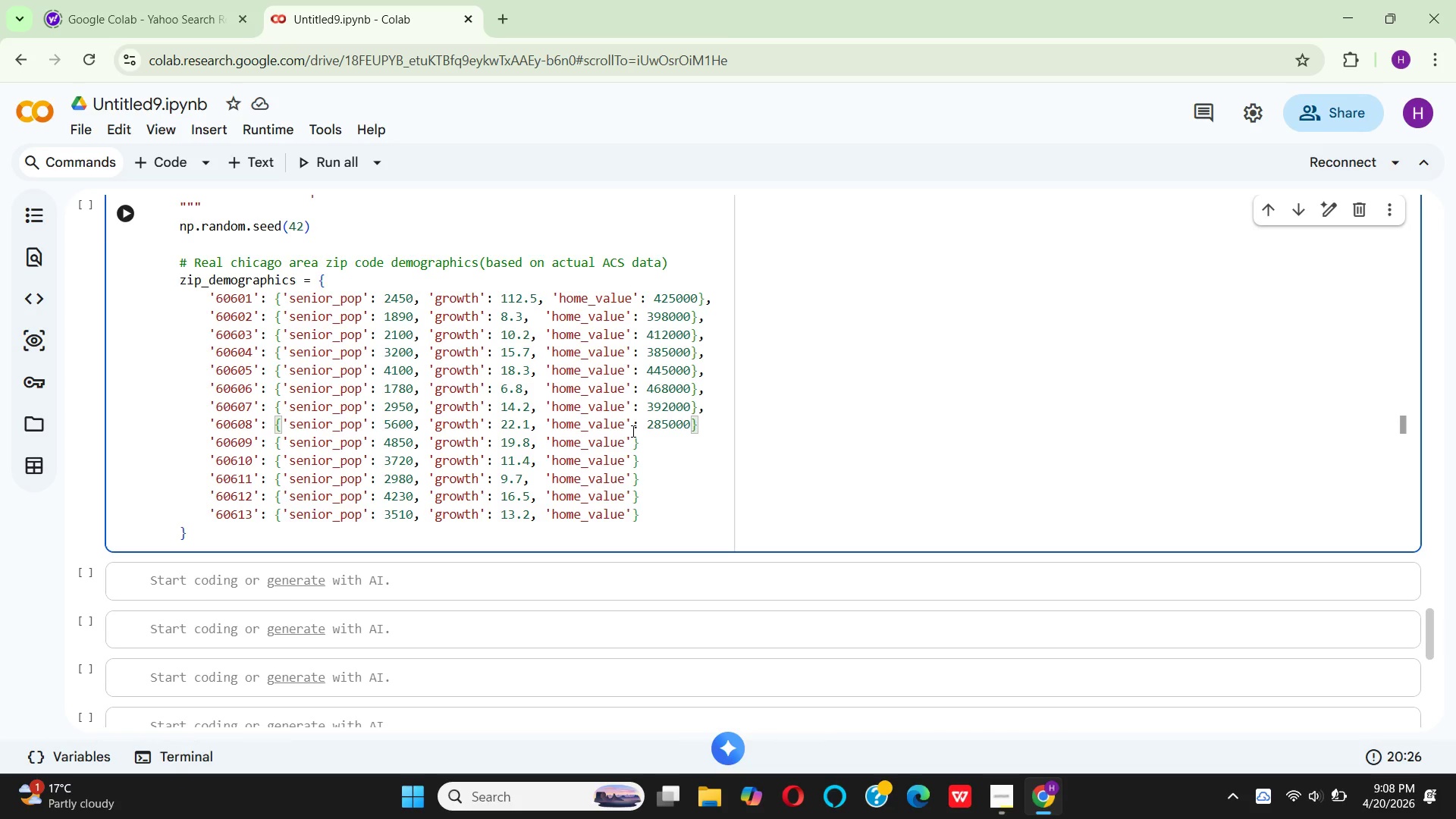 
key(Comma)
 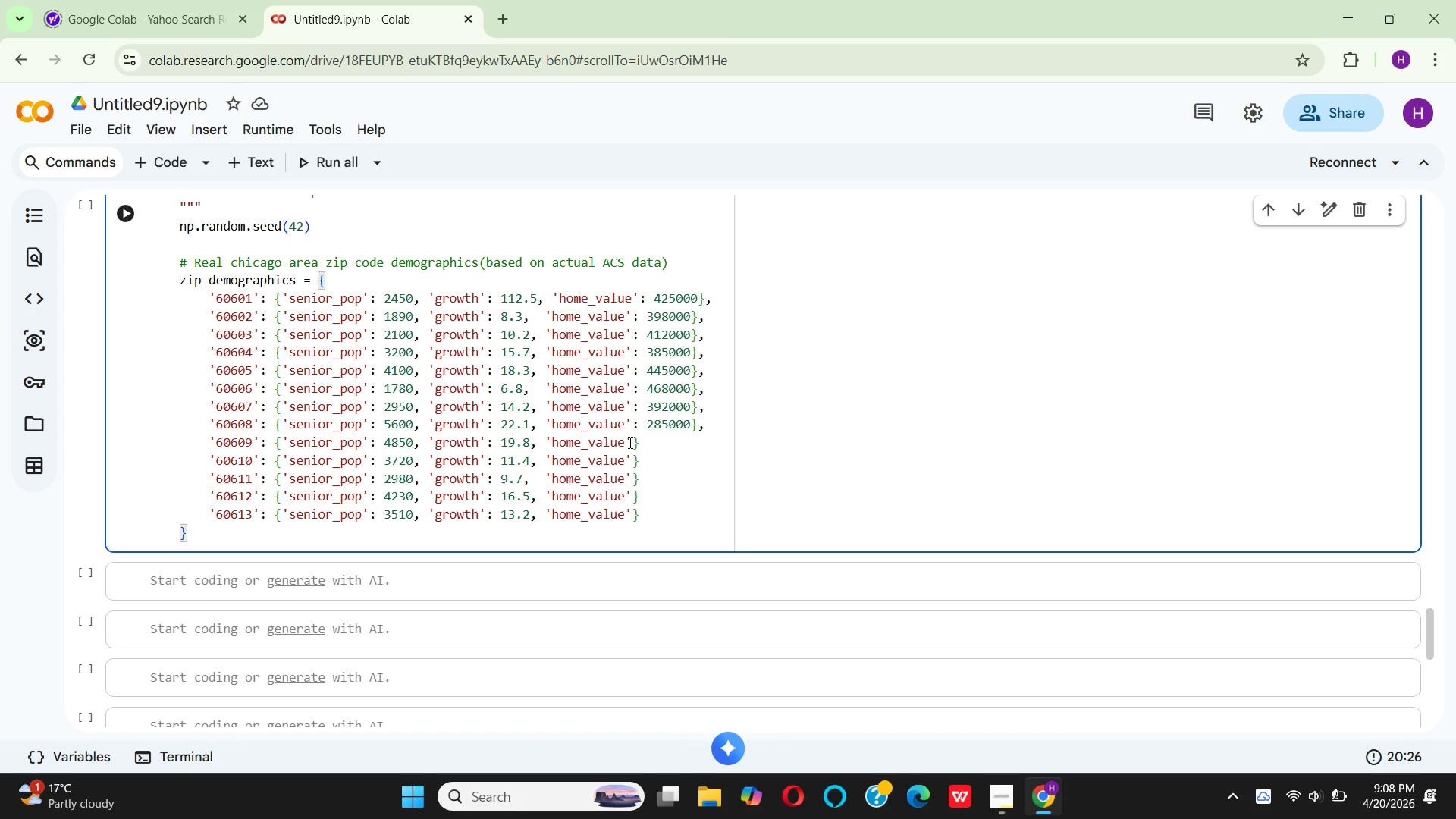 
left_click([630, 442])
 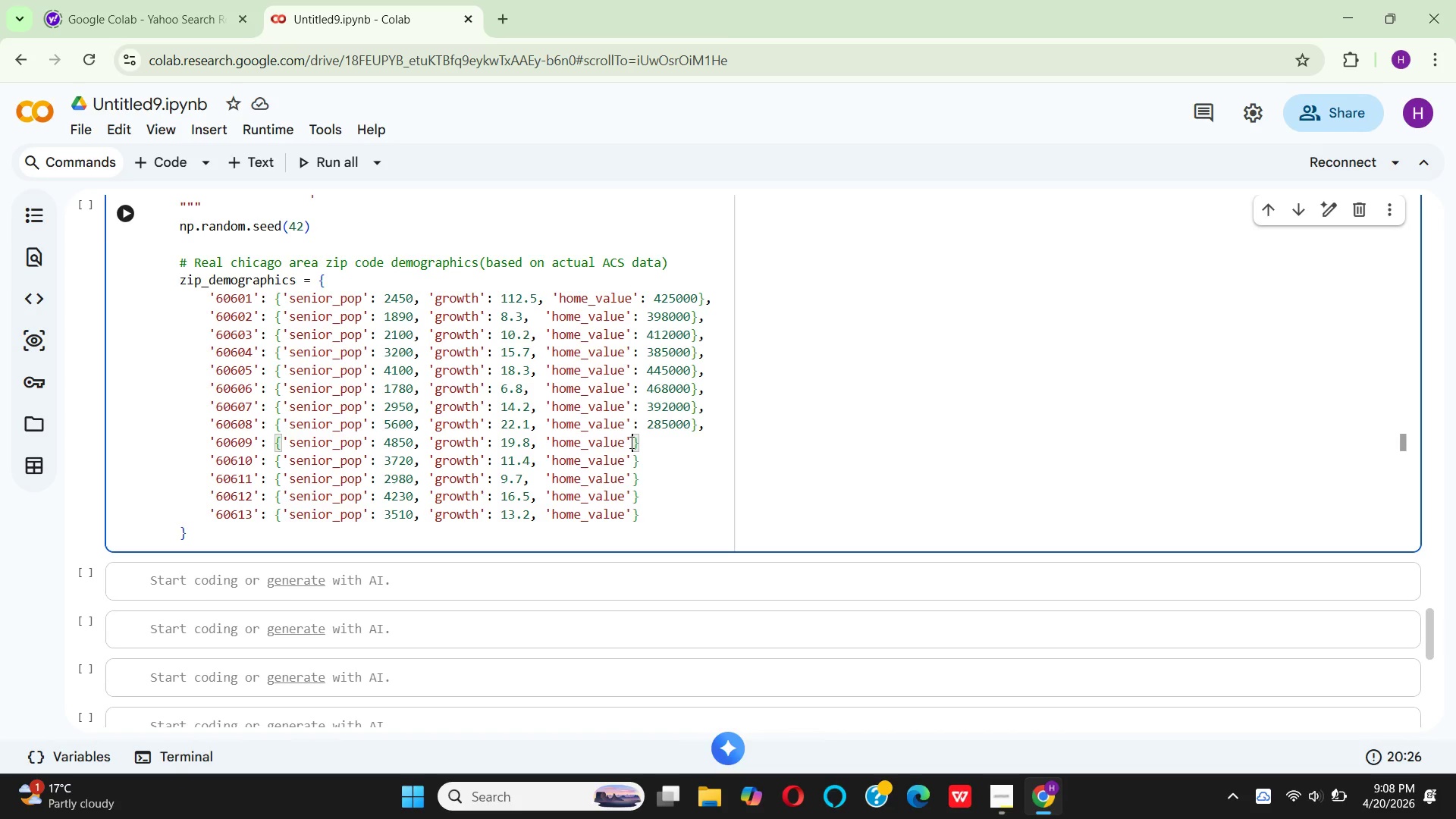 
key(Shift+Semicolon)
 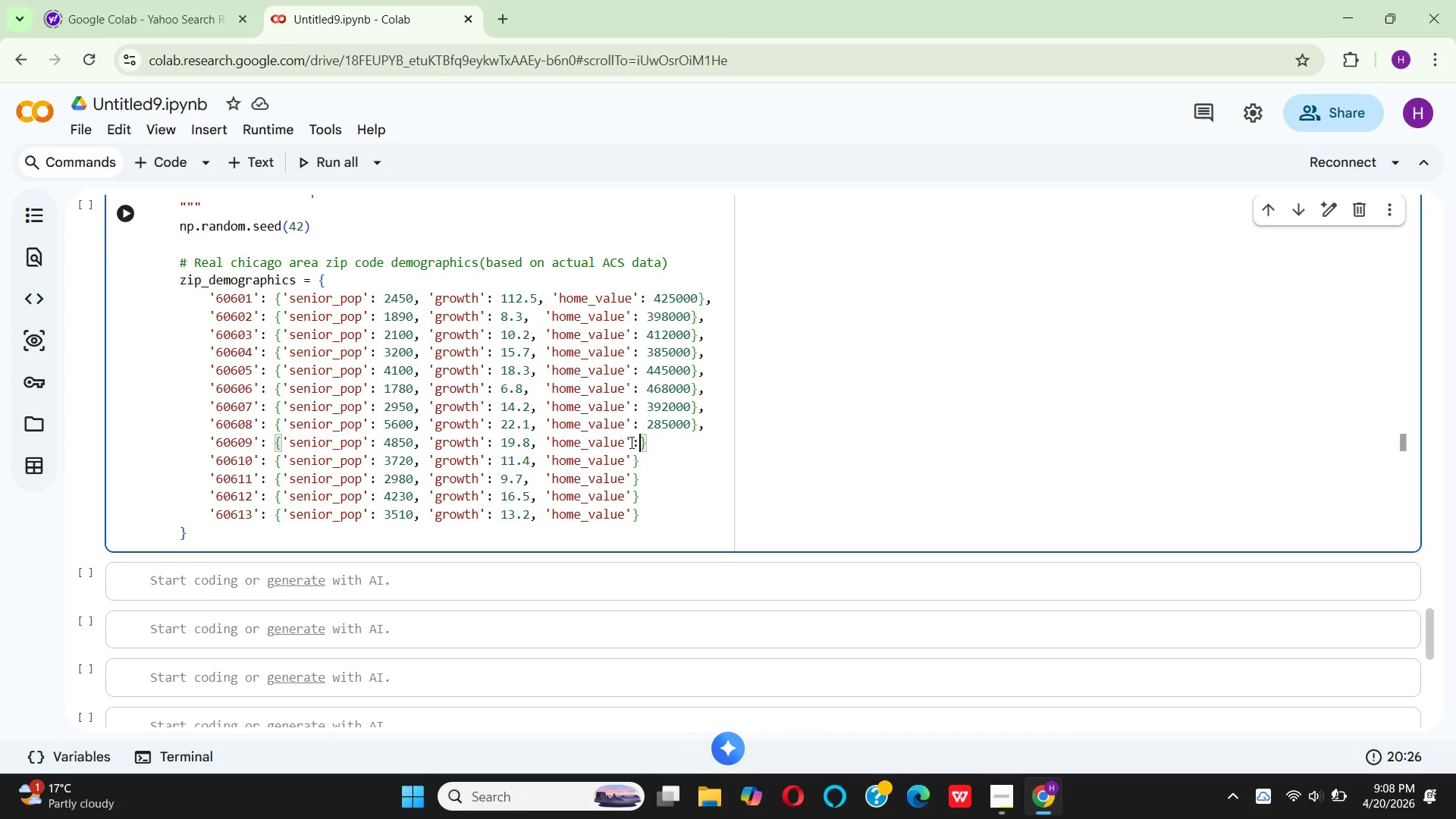 
key(Space)
 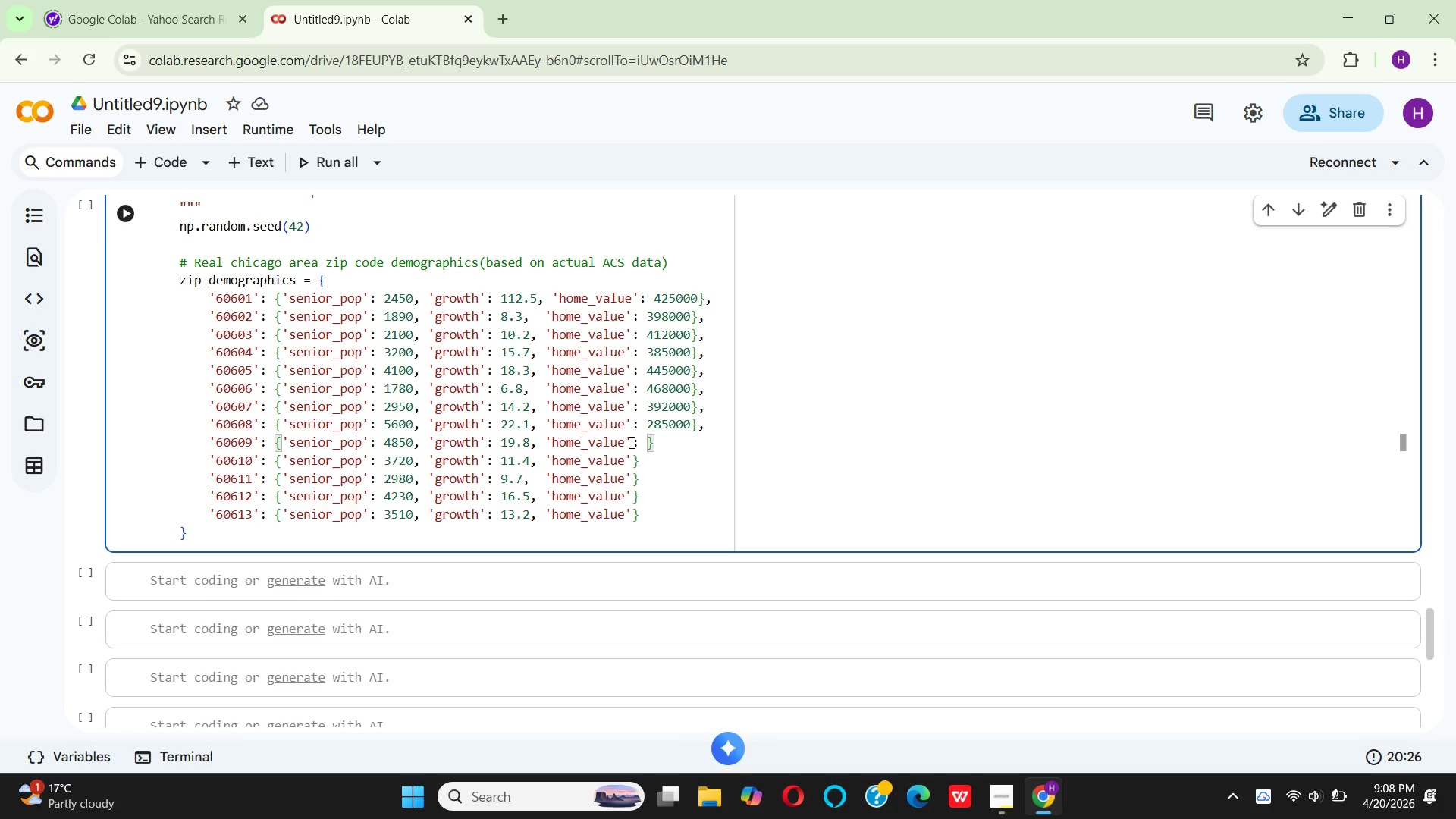 
type(265000)
 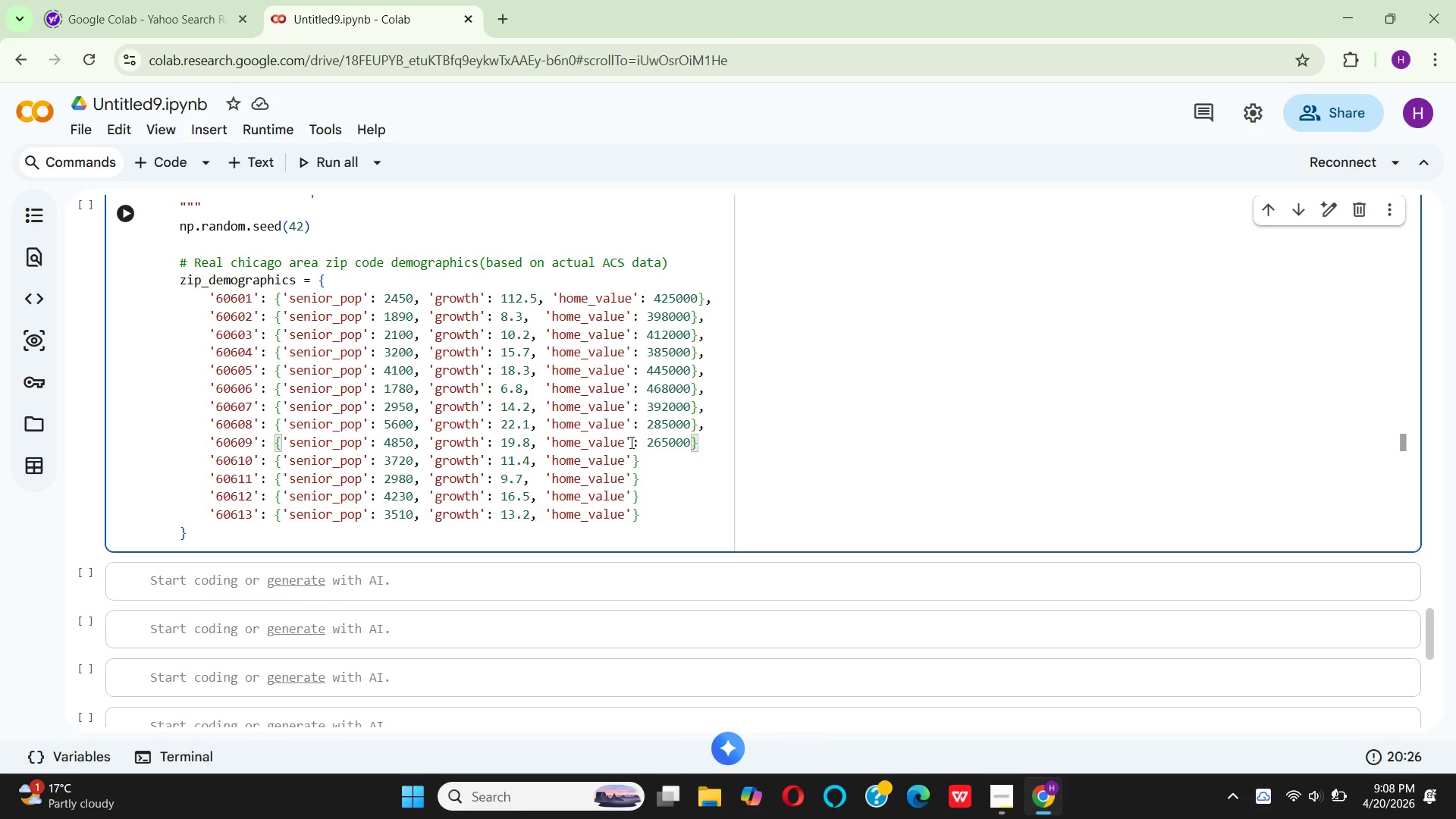 
key(ArrowRight)
 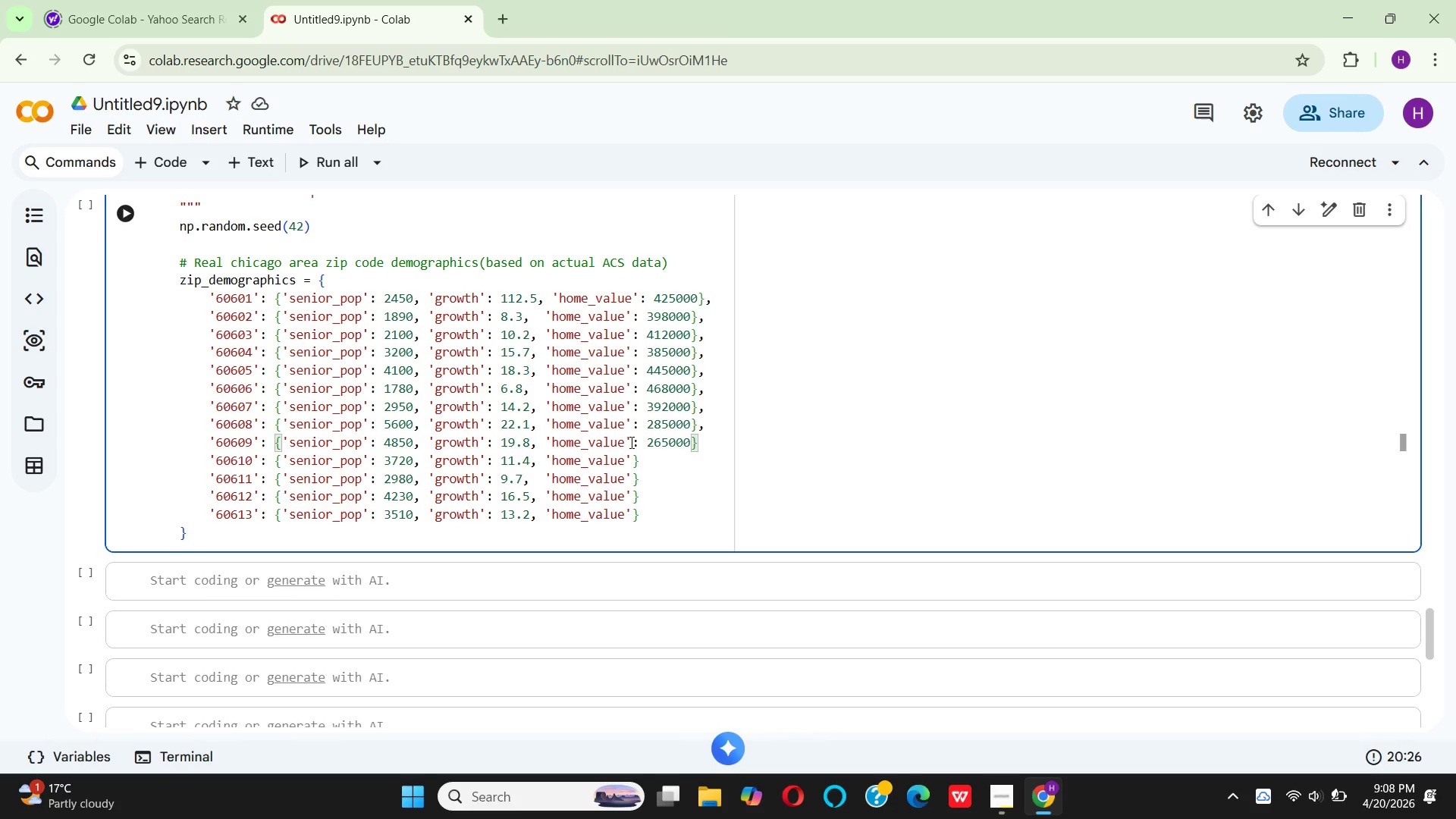 
key(Comma)
 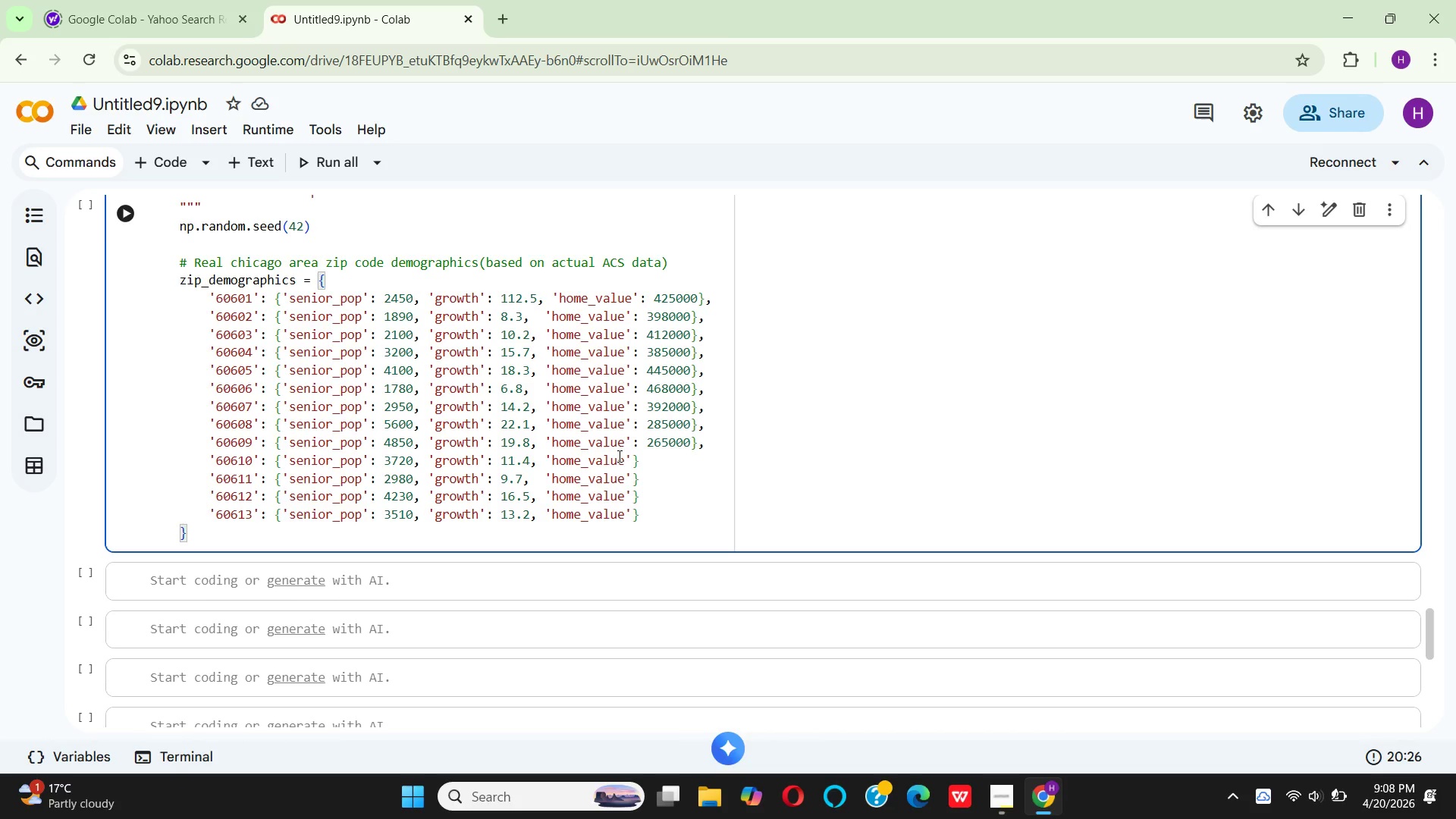 
left_click([630, 461])
 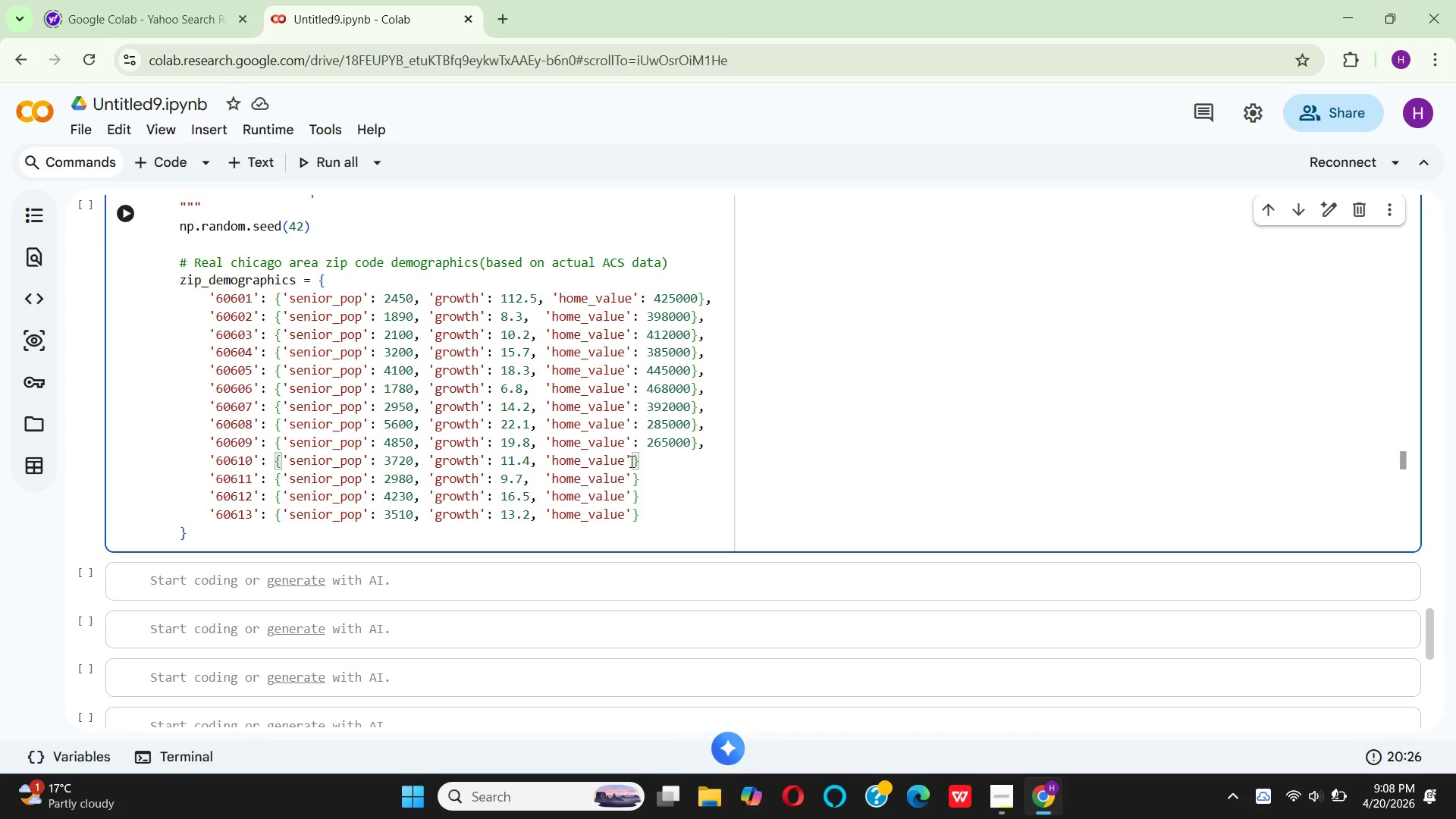 
key(Shift+Semicolon)
 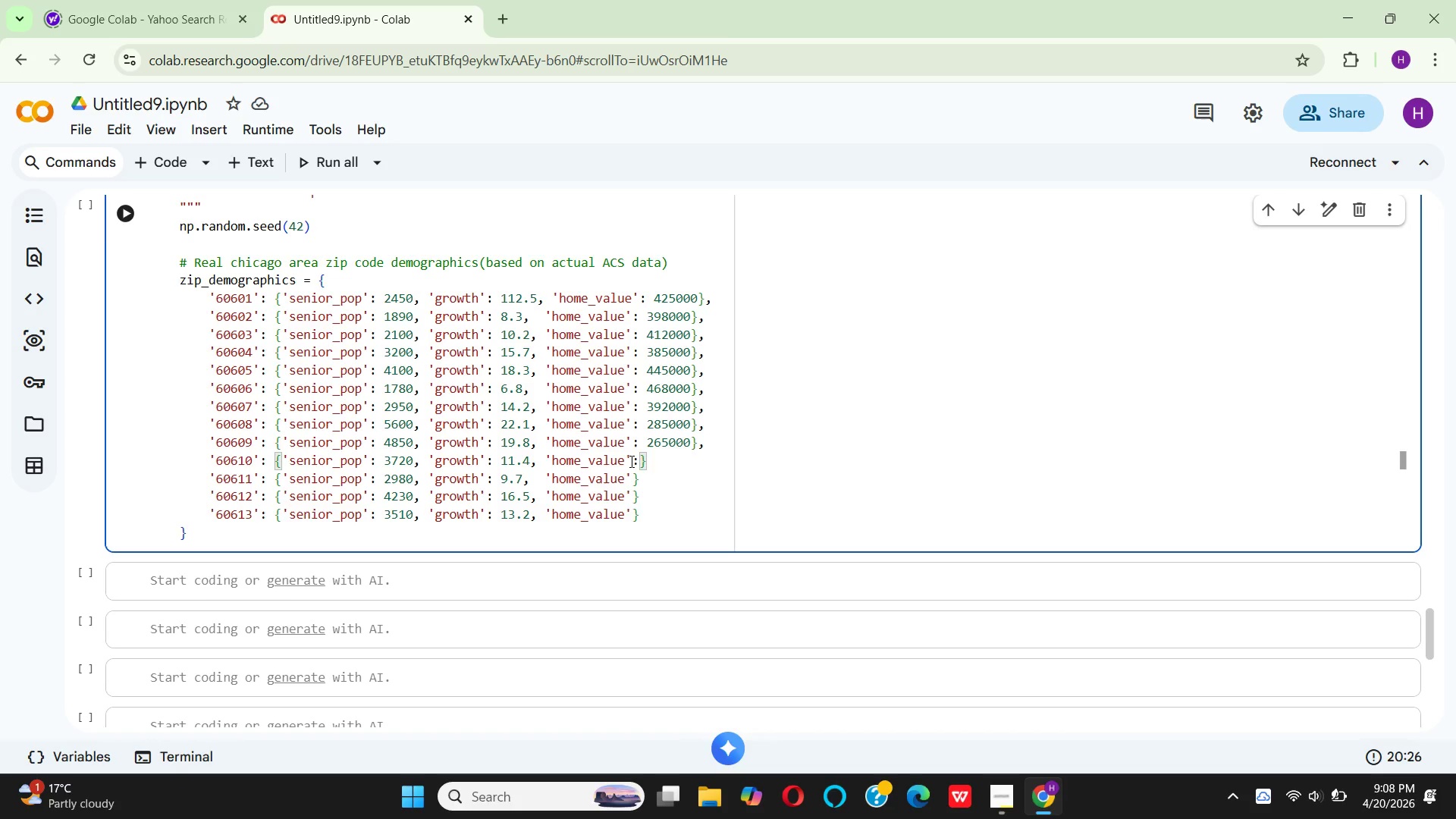 
key(Space)
 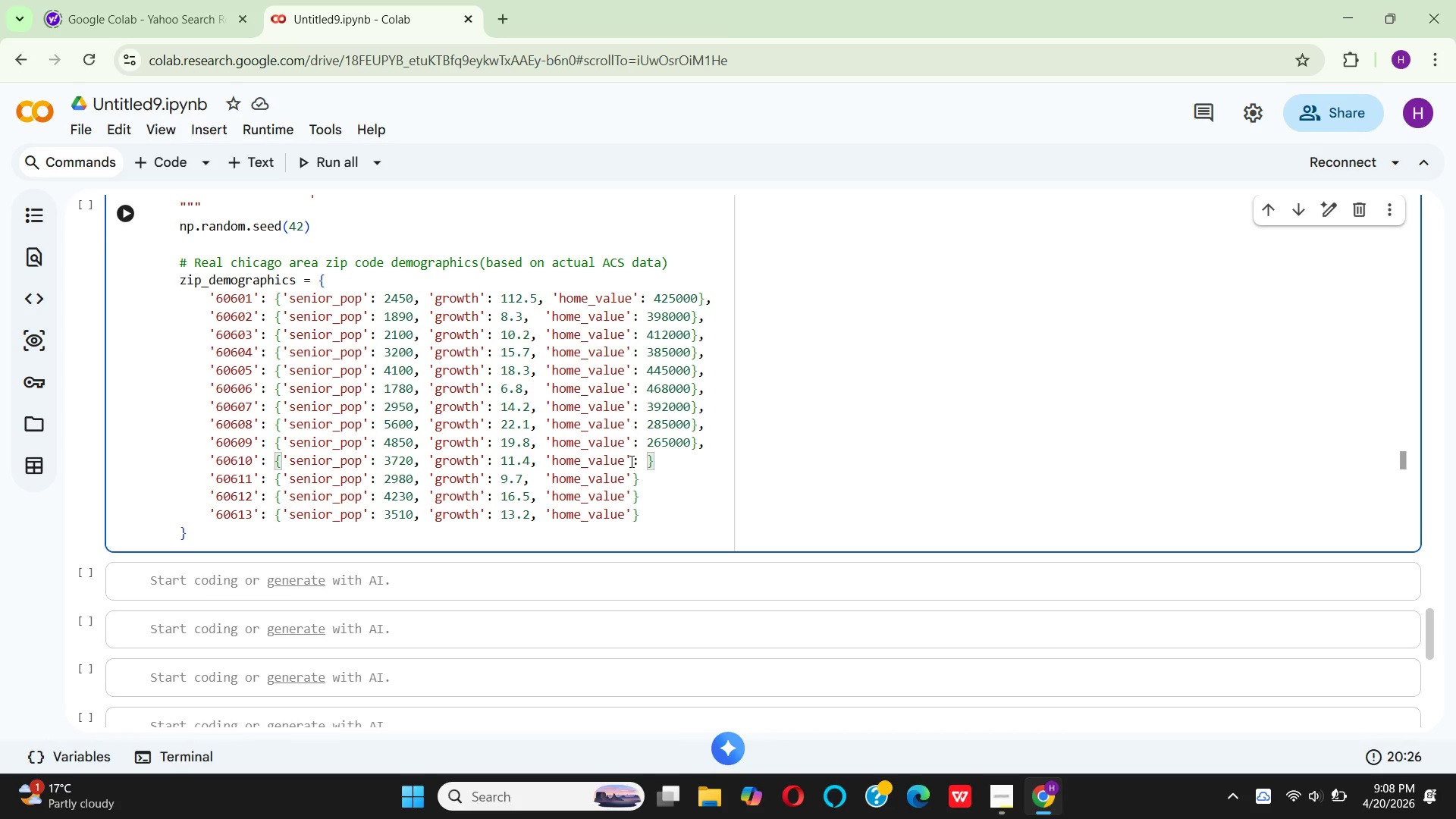 
type(525000)
 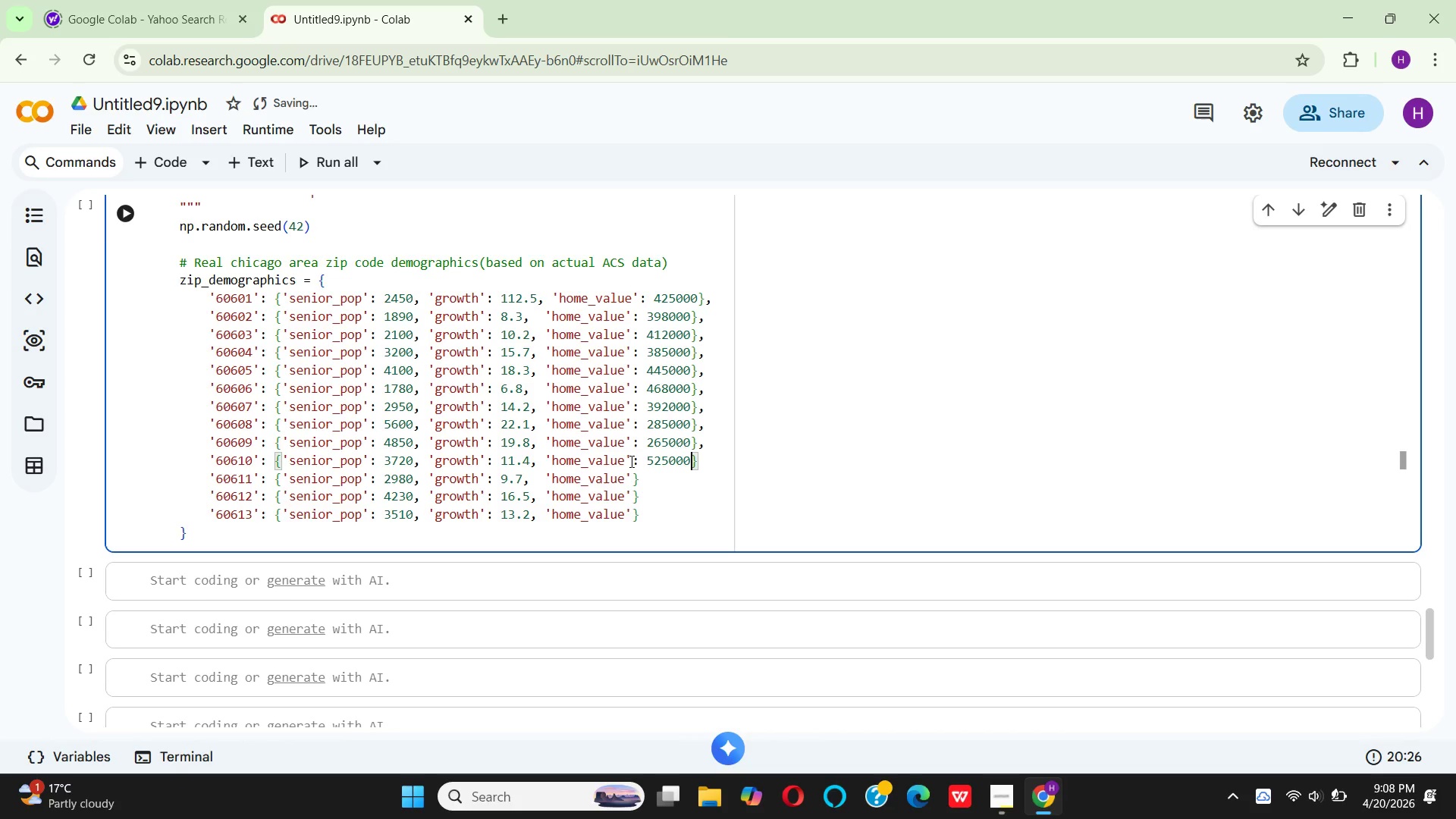 
key(ArrowRight)
 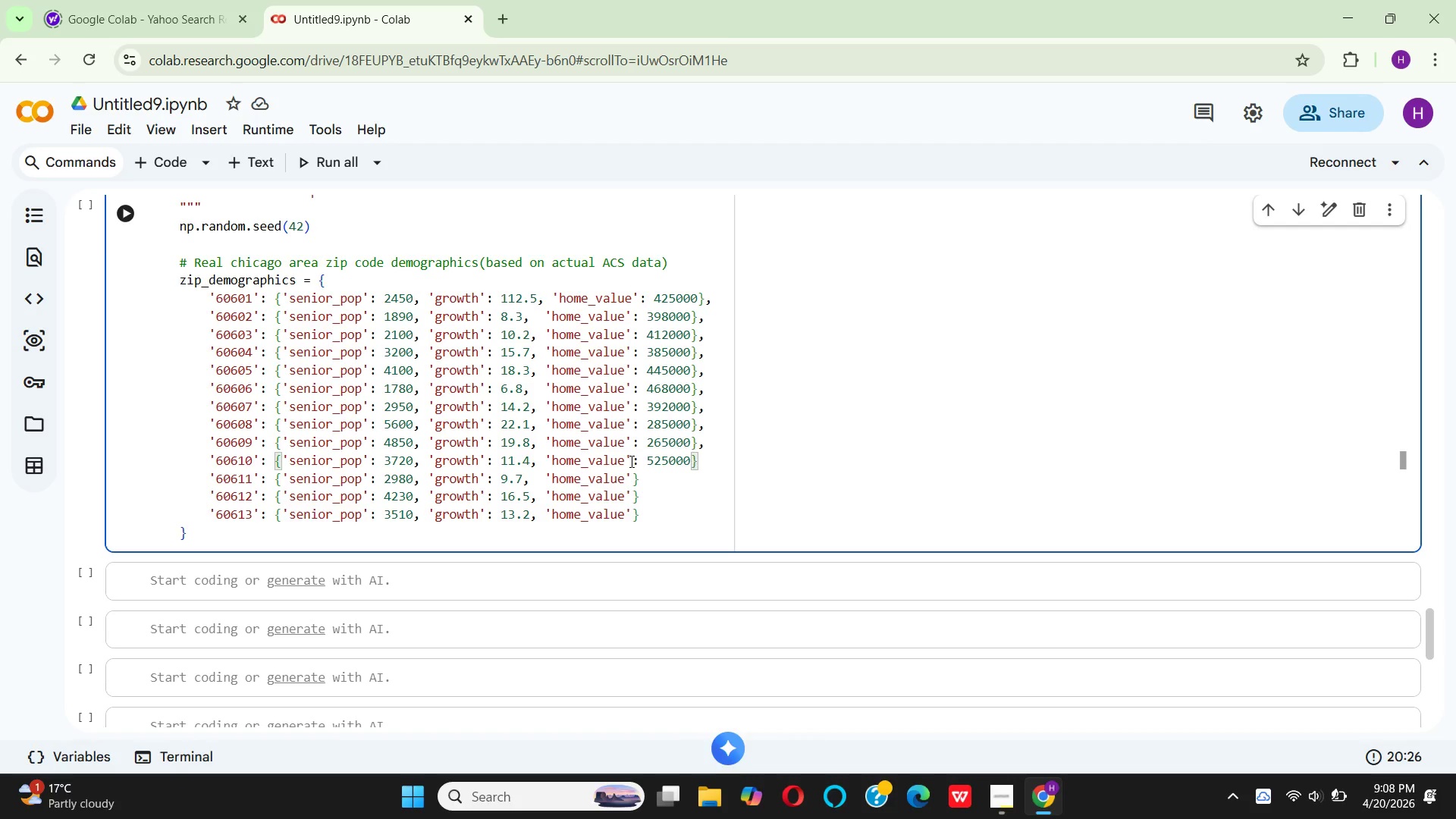 
key(Comma)
 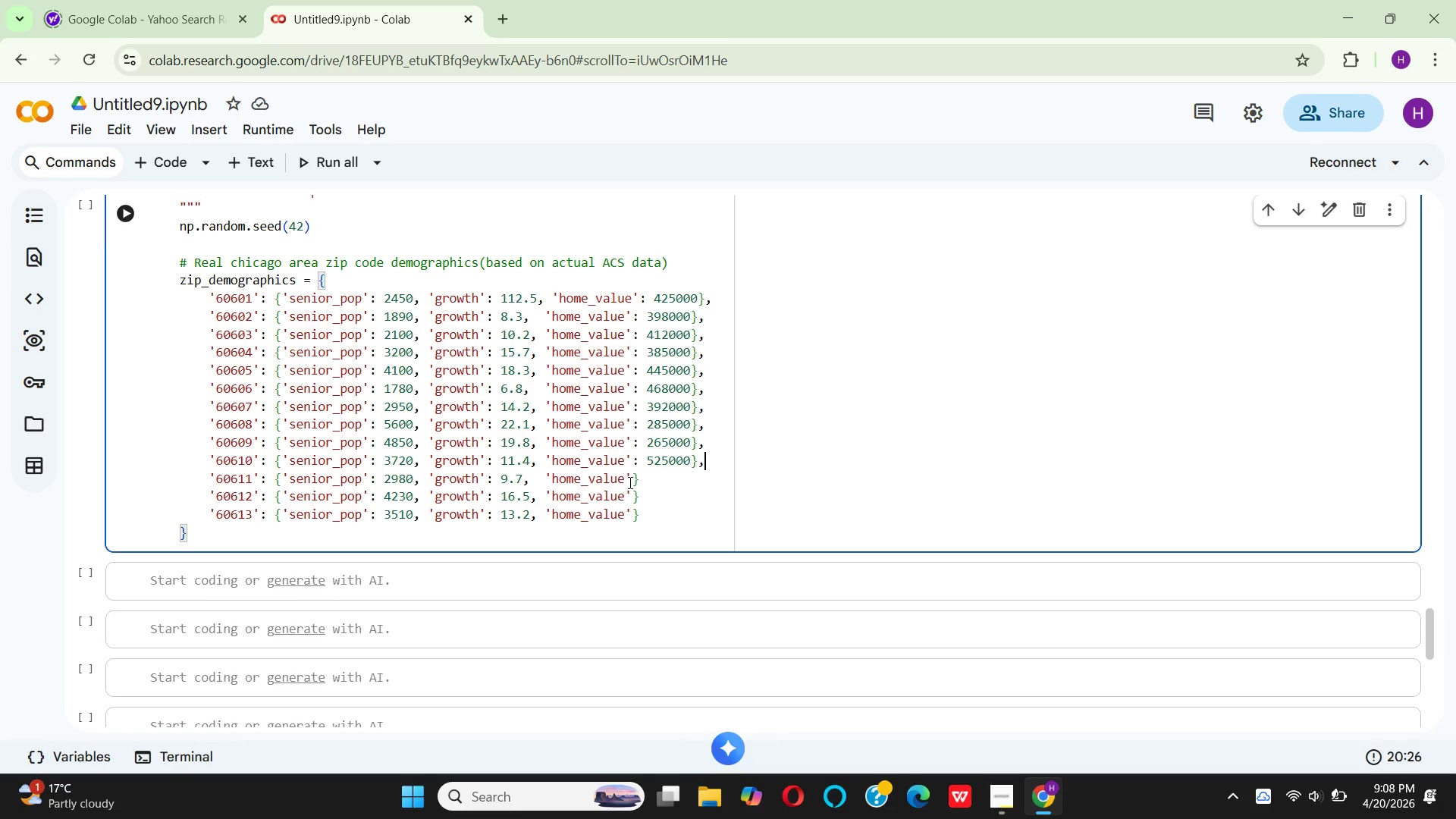 
left_click([629, 483])
 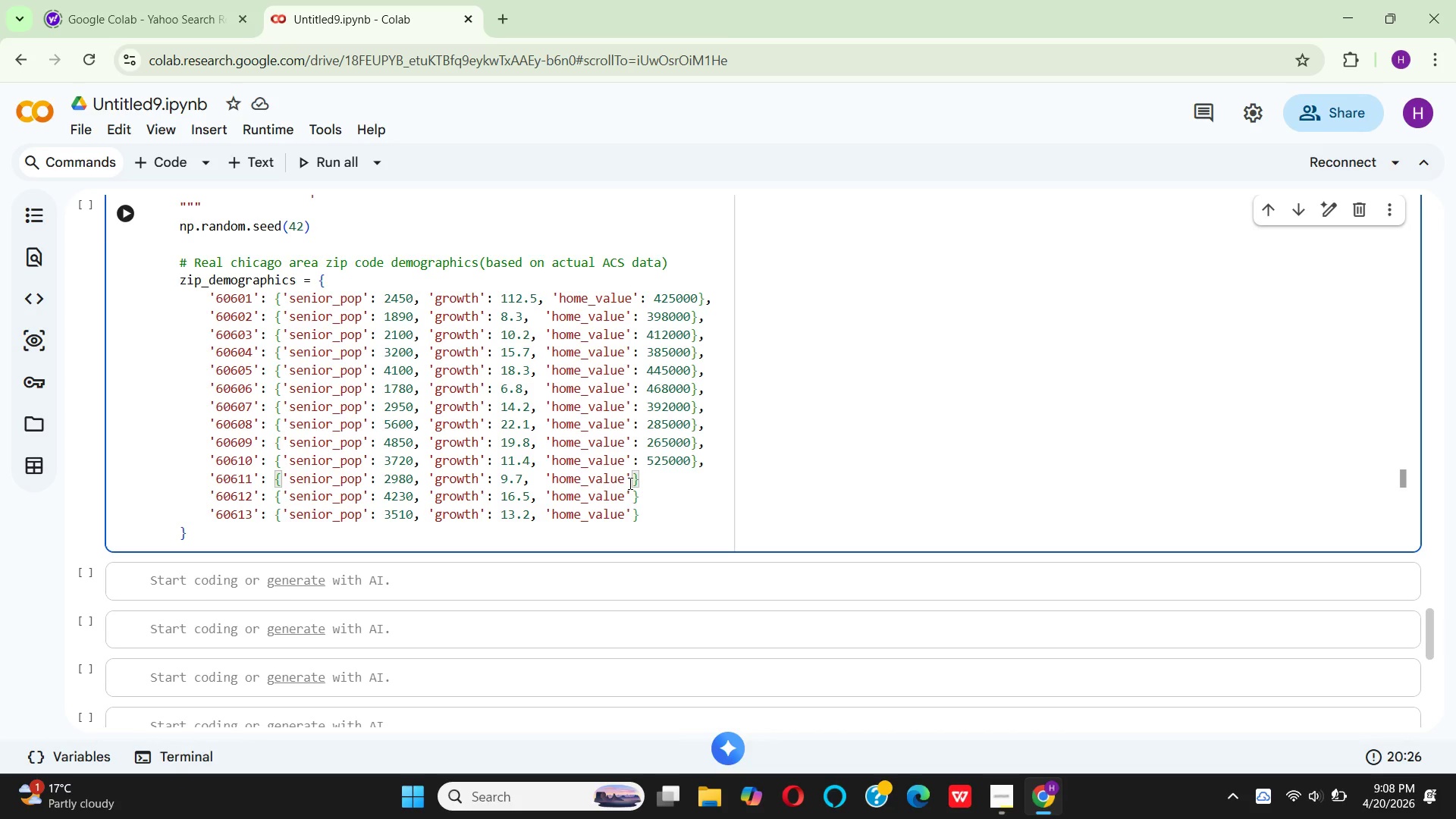 
key(Shift+Semicolon)
 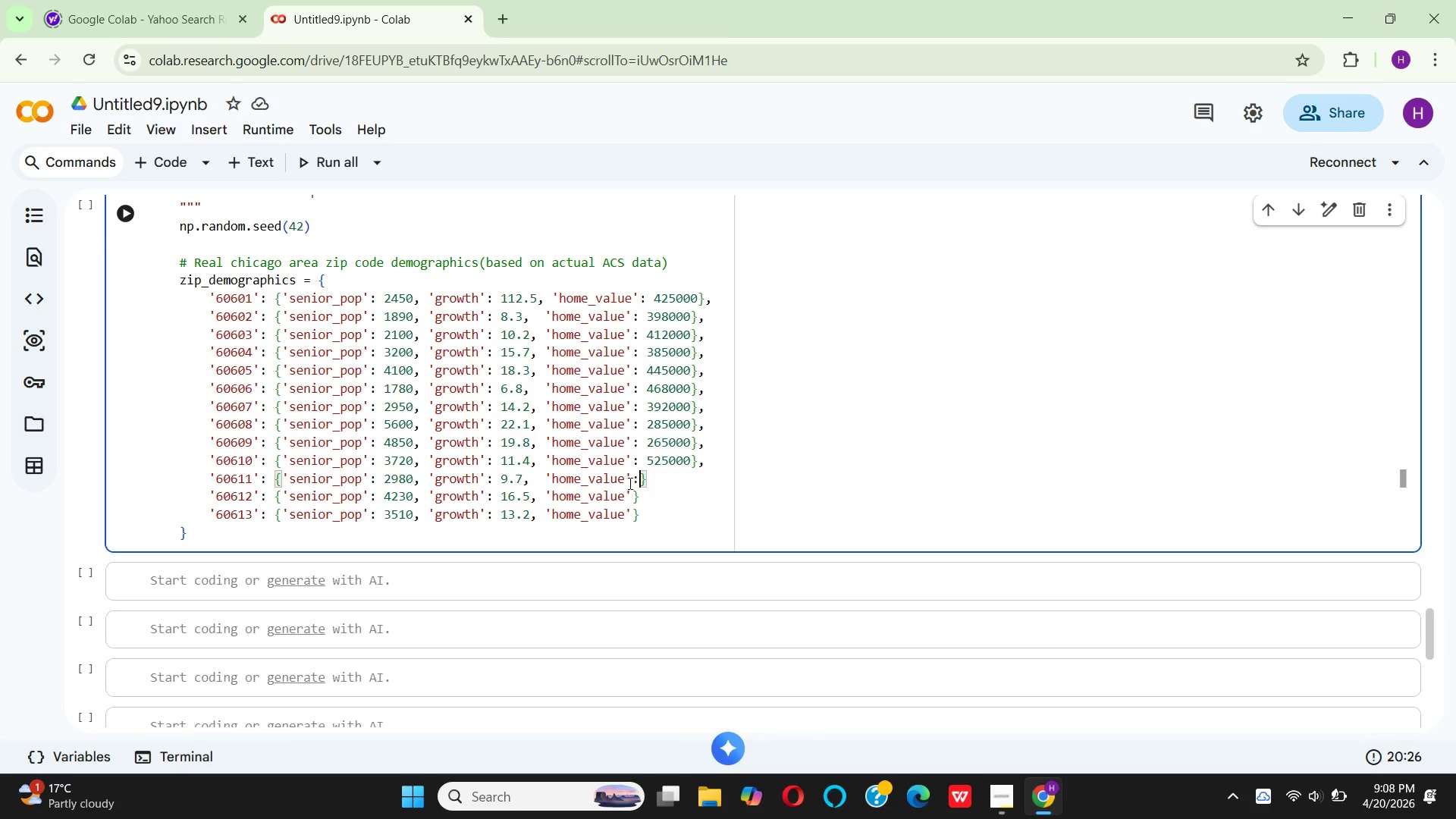 
key(Space)
 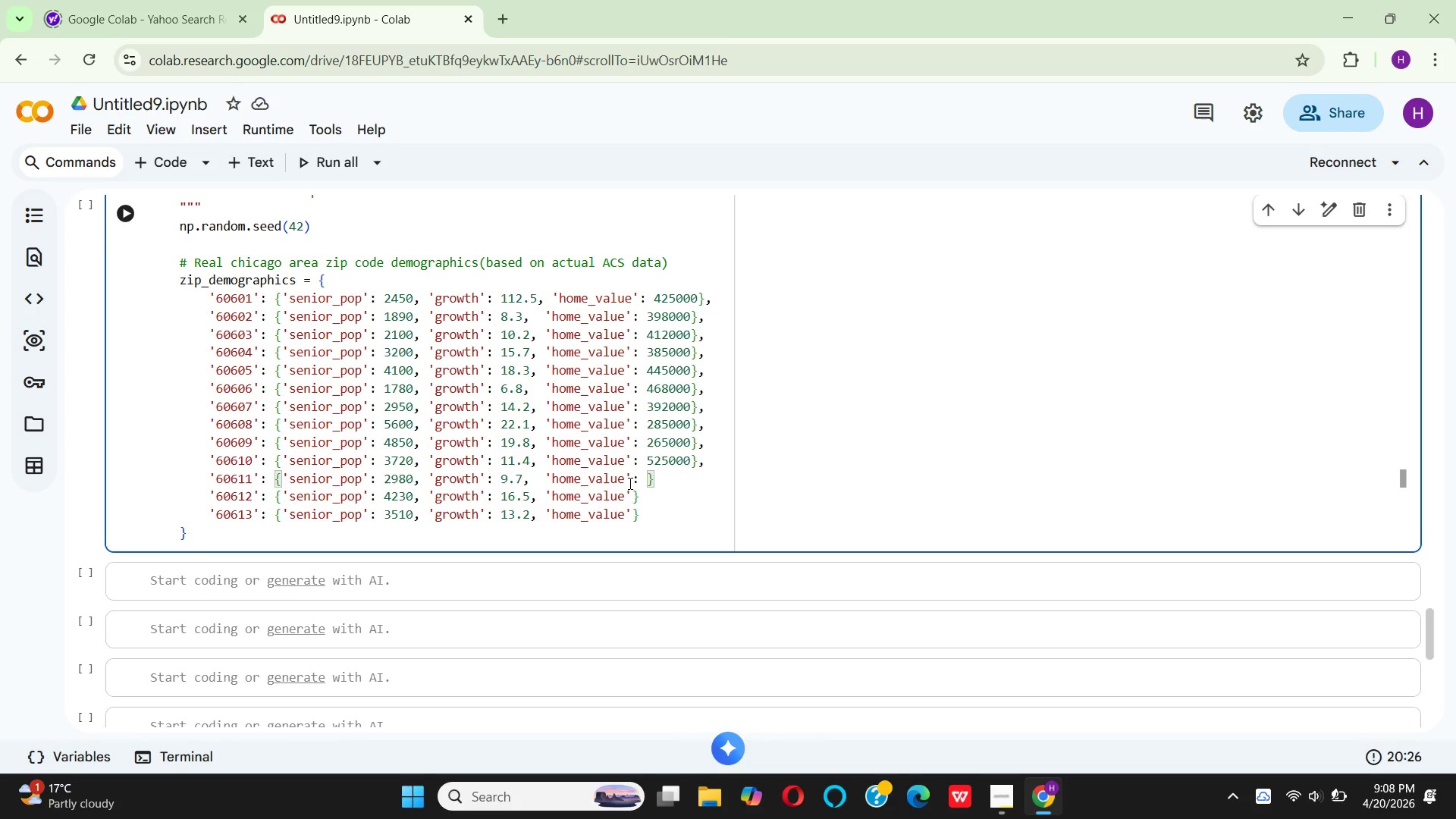 
type(58)
 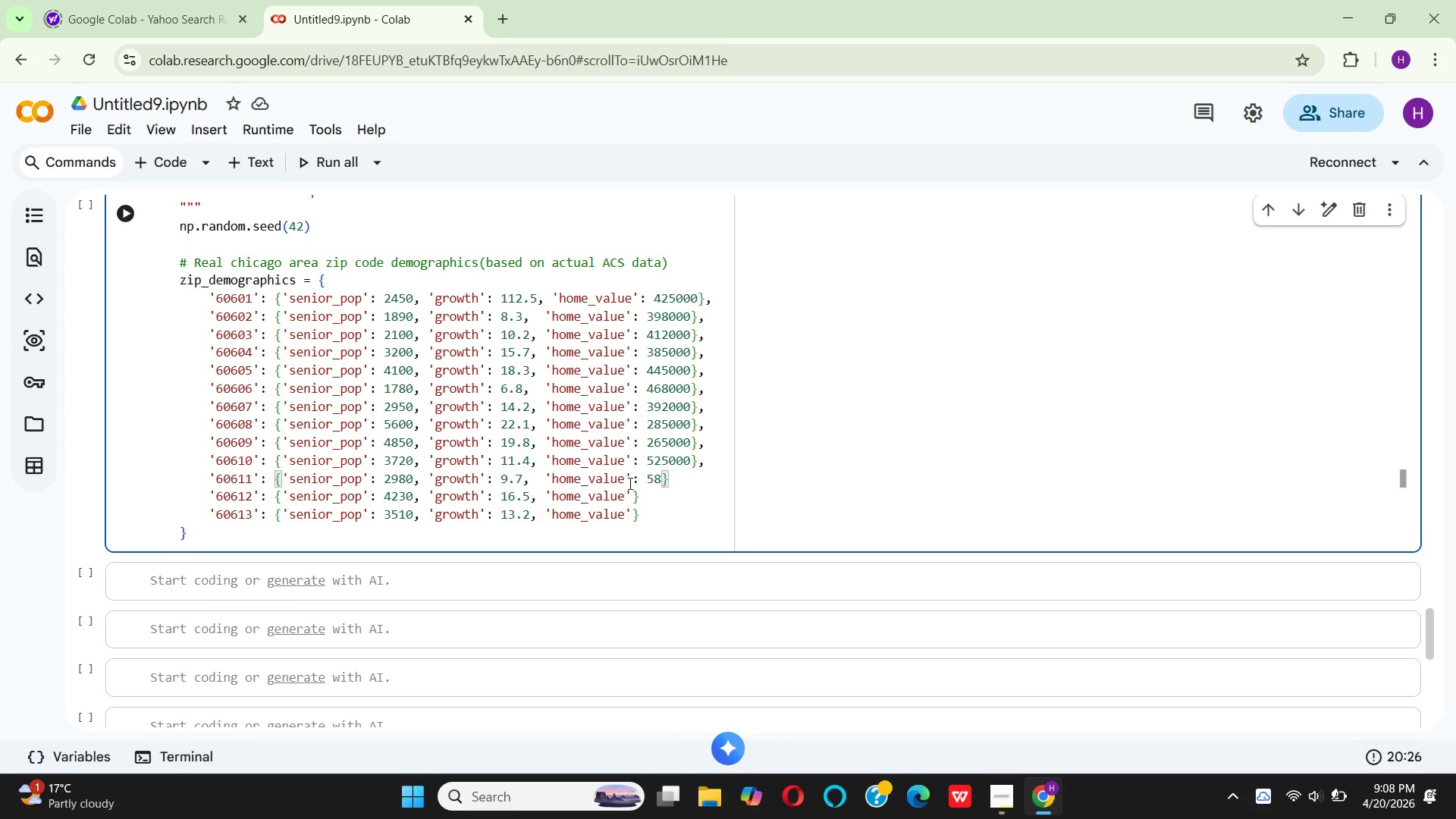 
type(9000)
 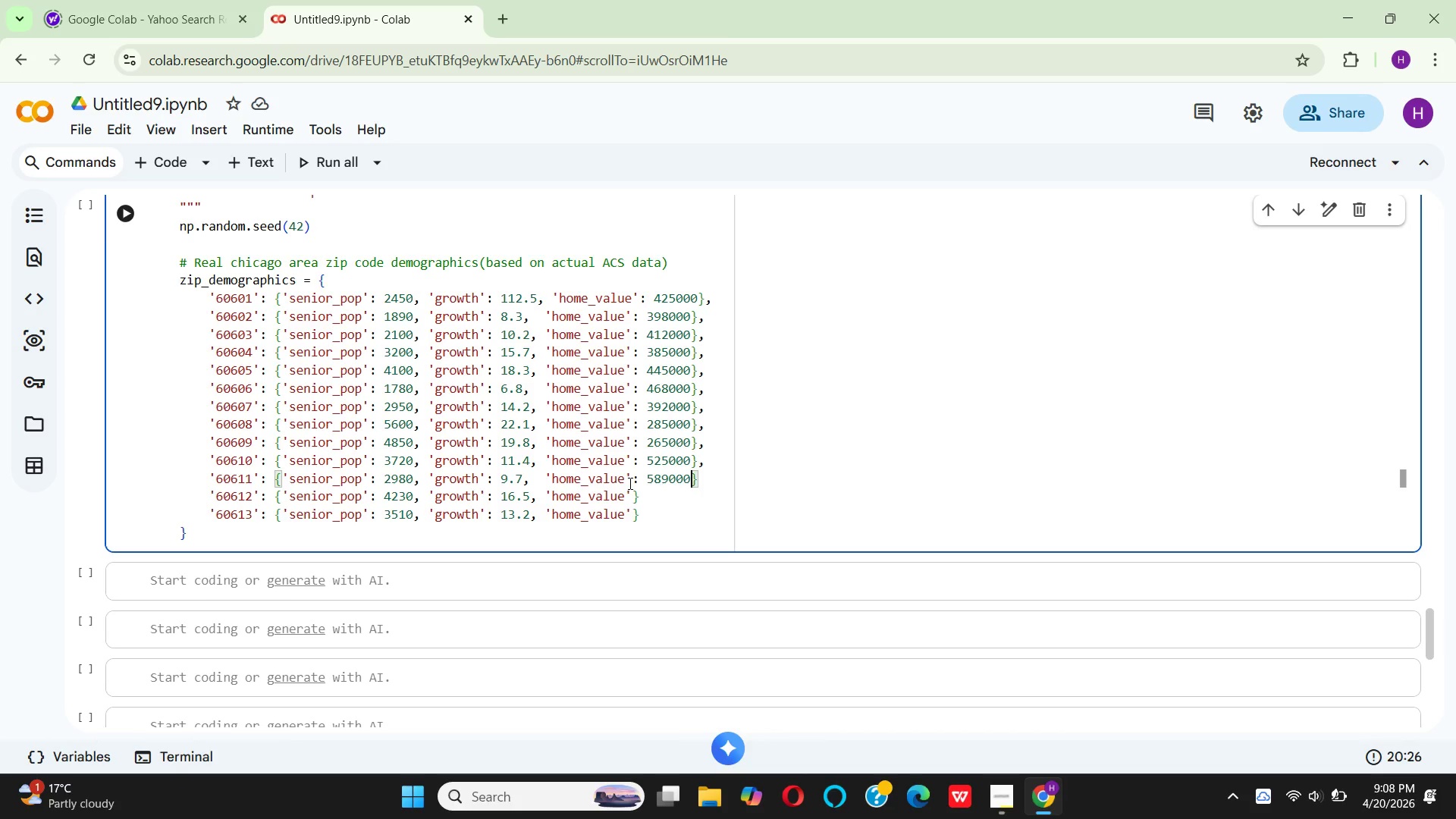 
key(ArrowRight)
 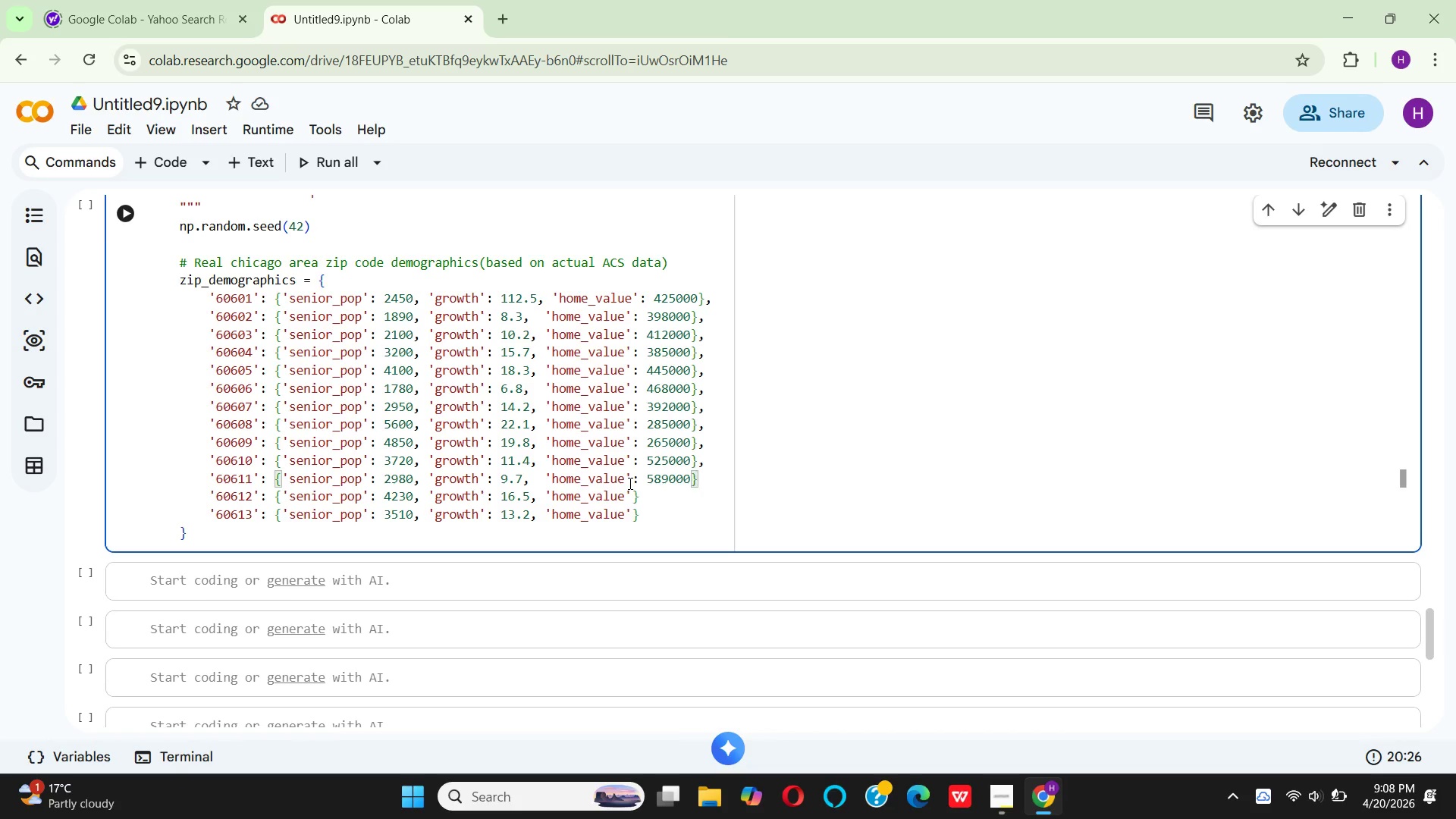 
key(Comma)
 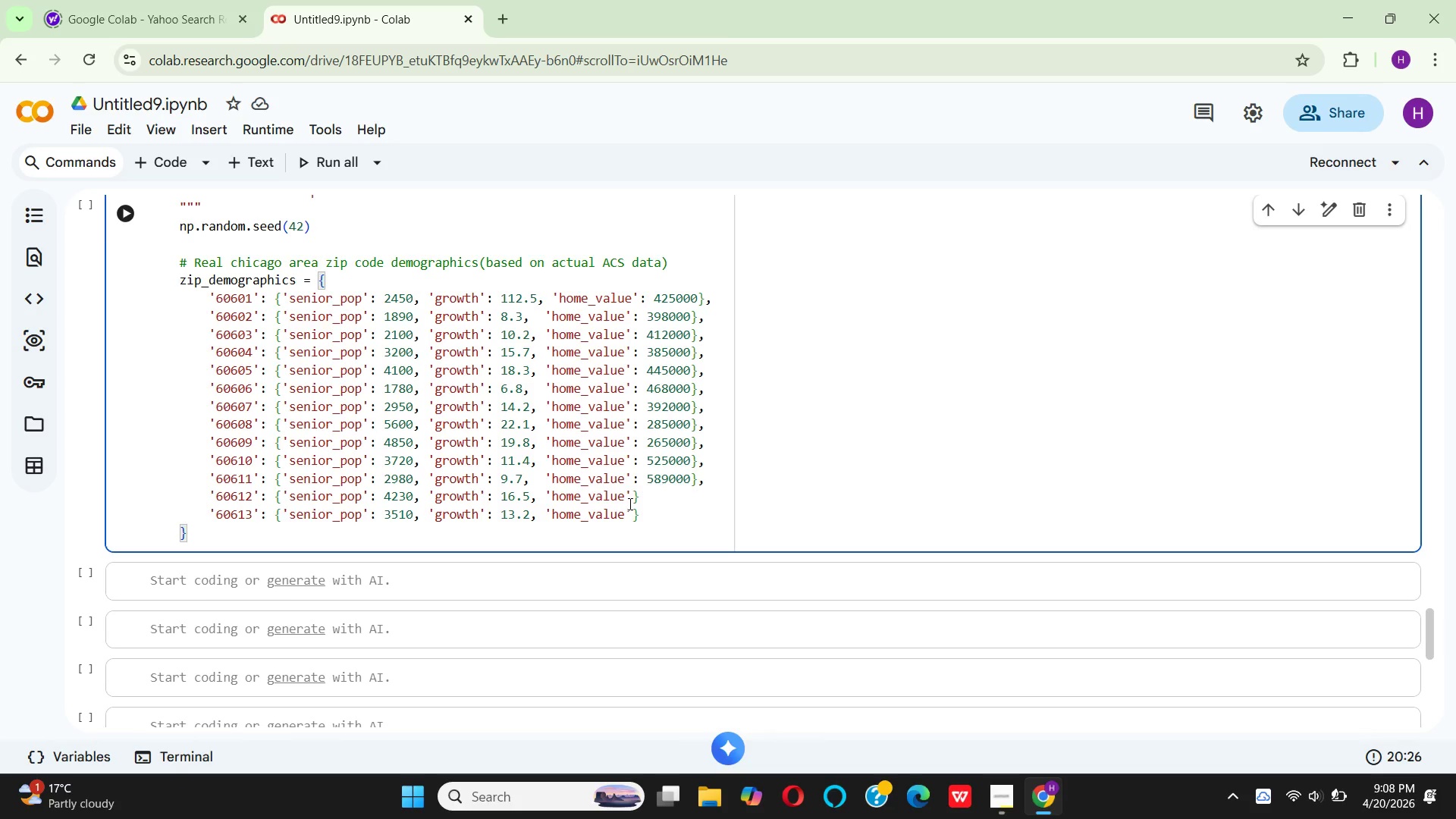 
left_click([630, 500])
 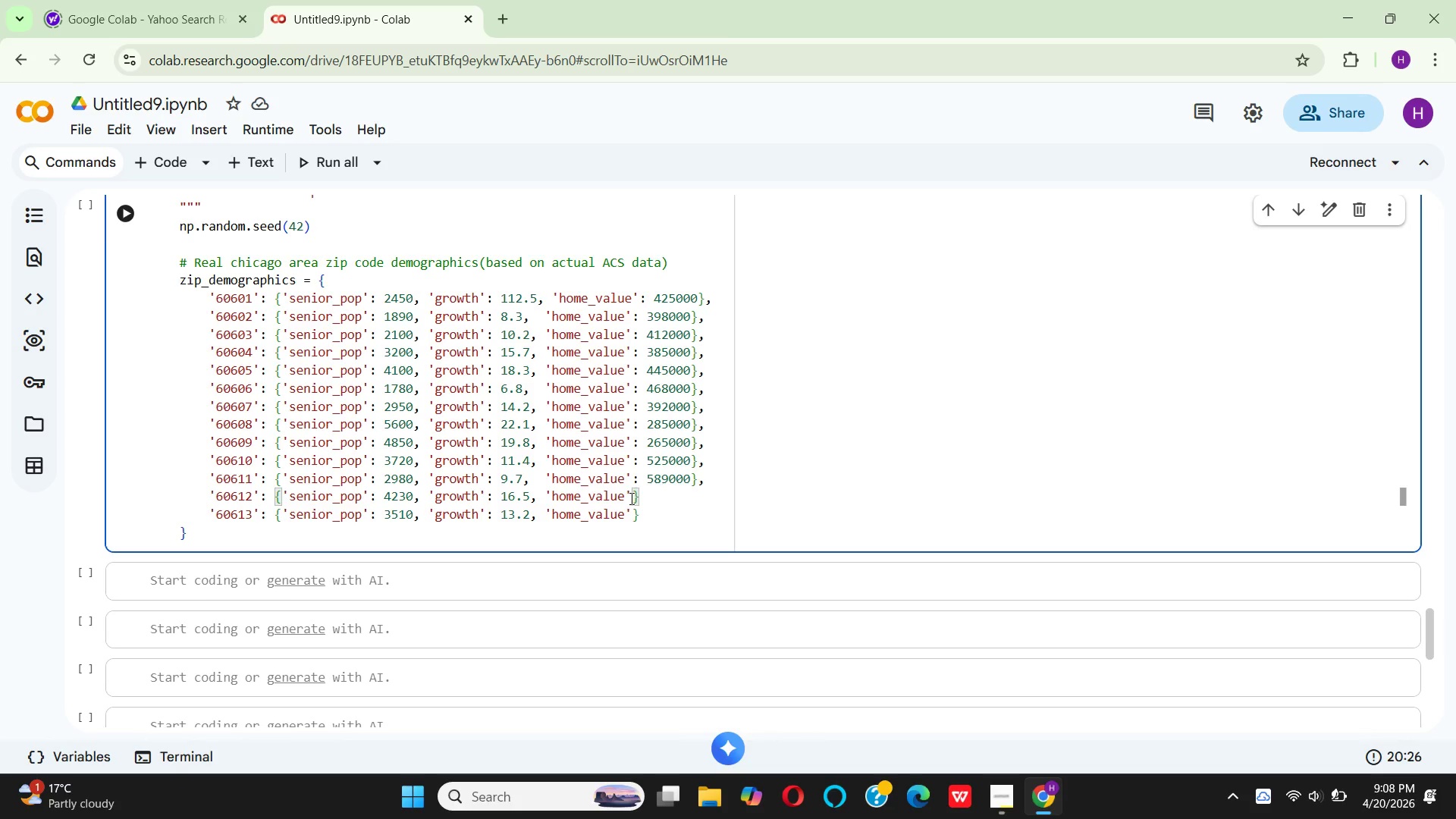 
type(:  )
key(Backspace)
type(312000)
 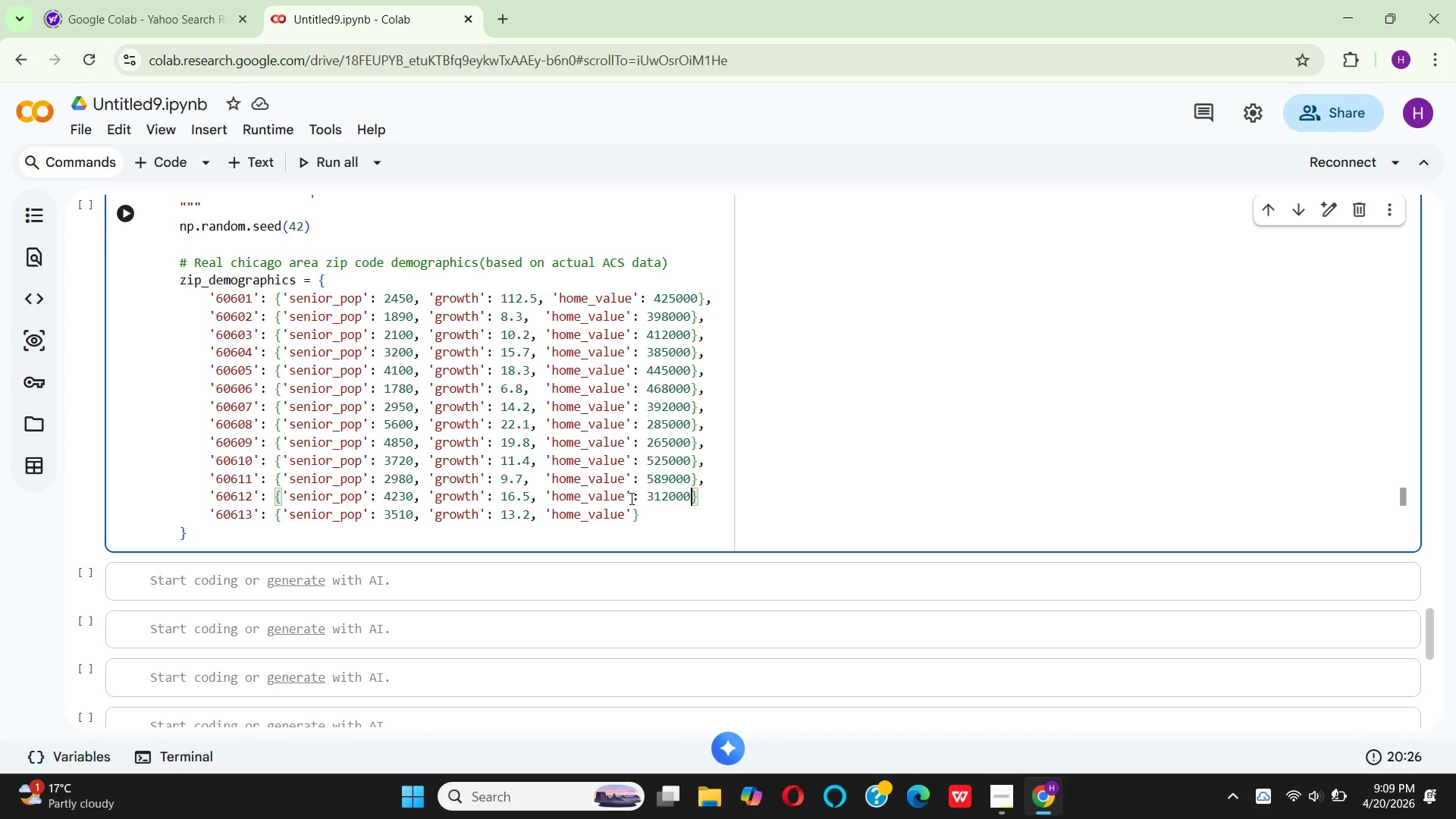 
key(ArrowRight)
 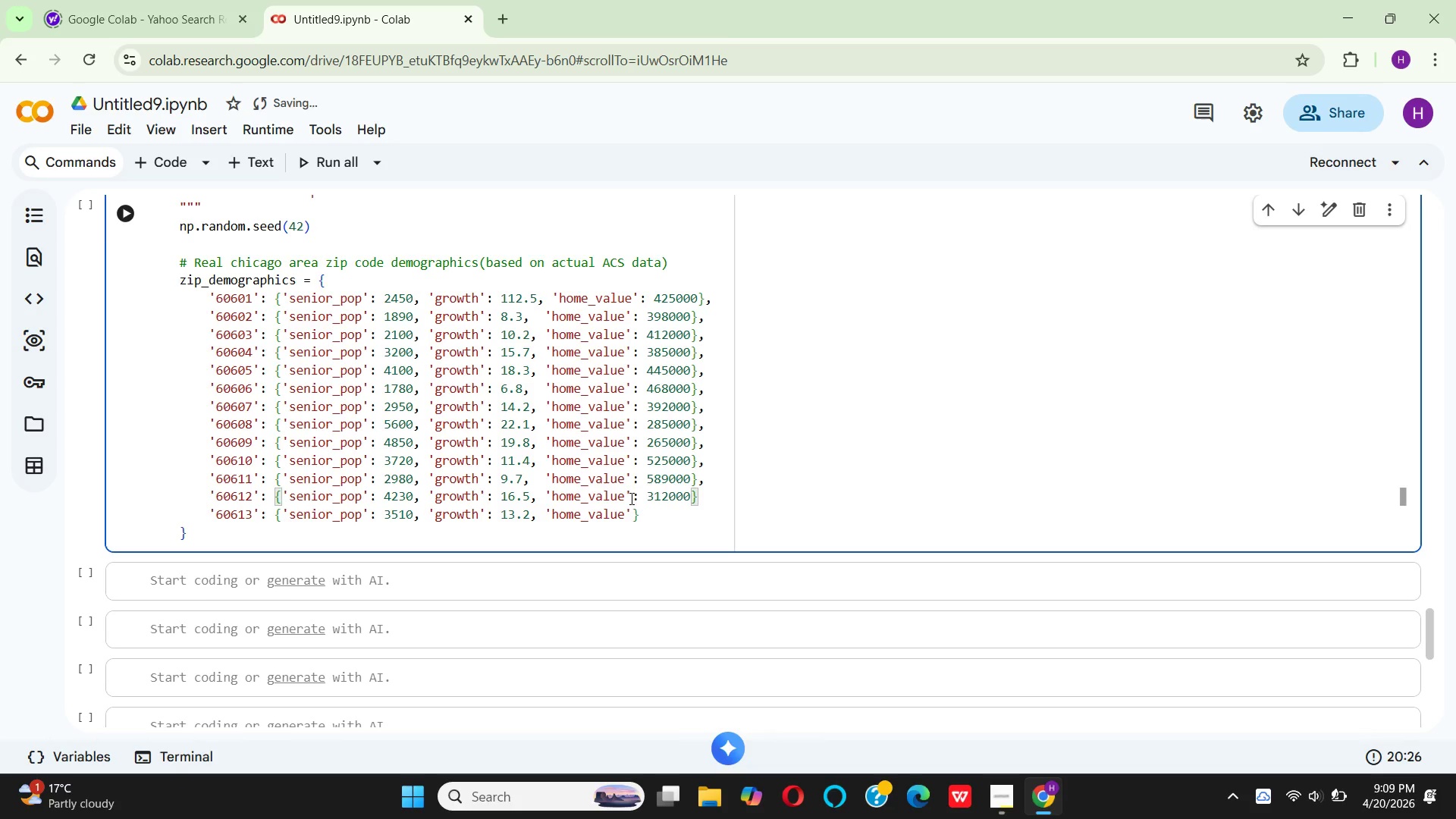 
key(Comma)
 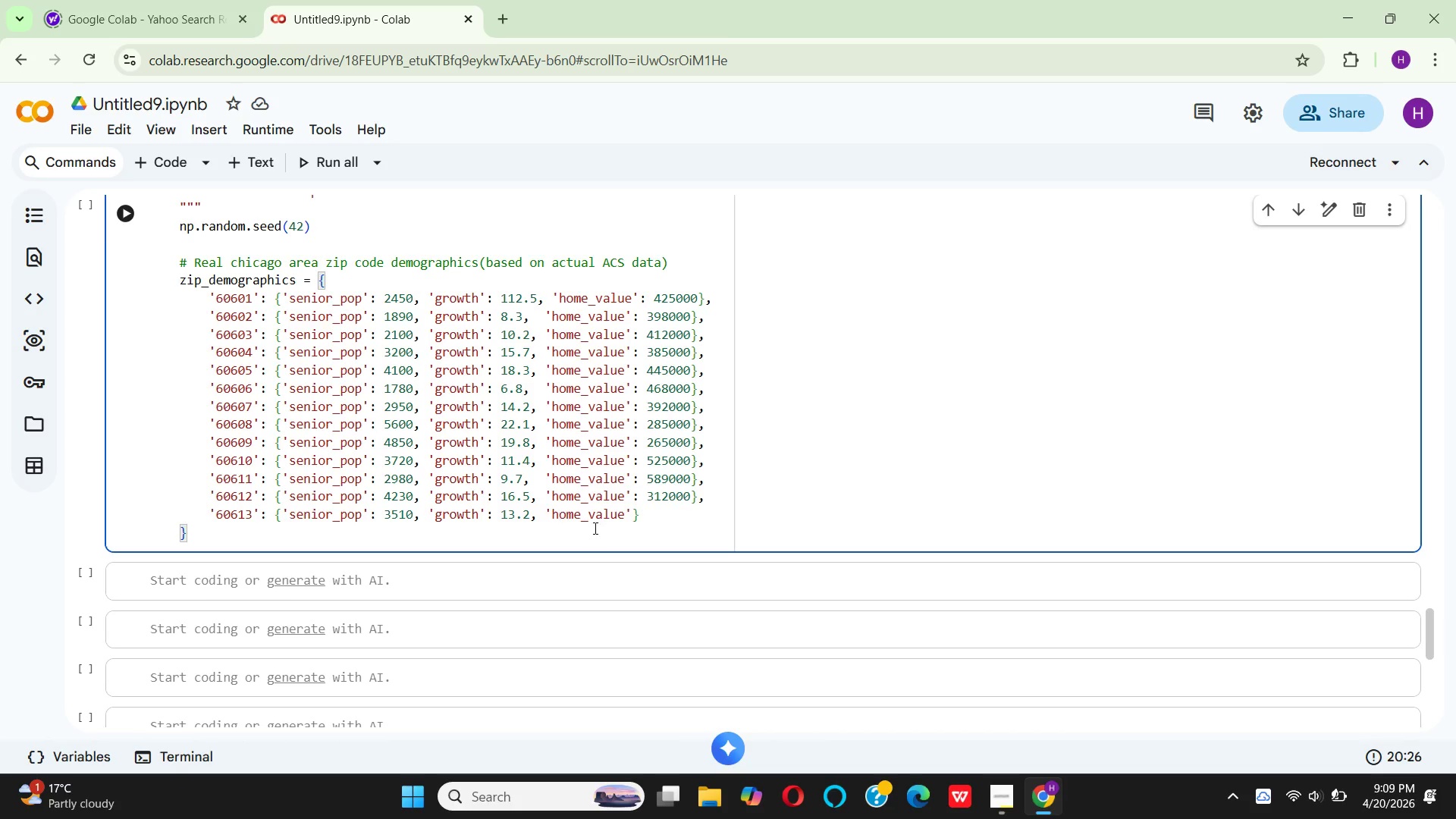 
left_click([629, 517])
 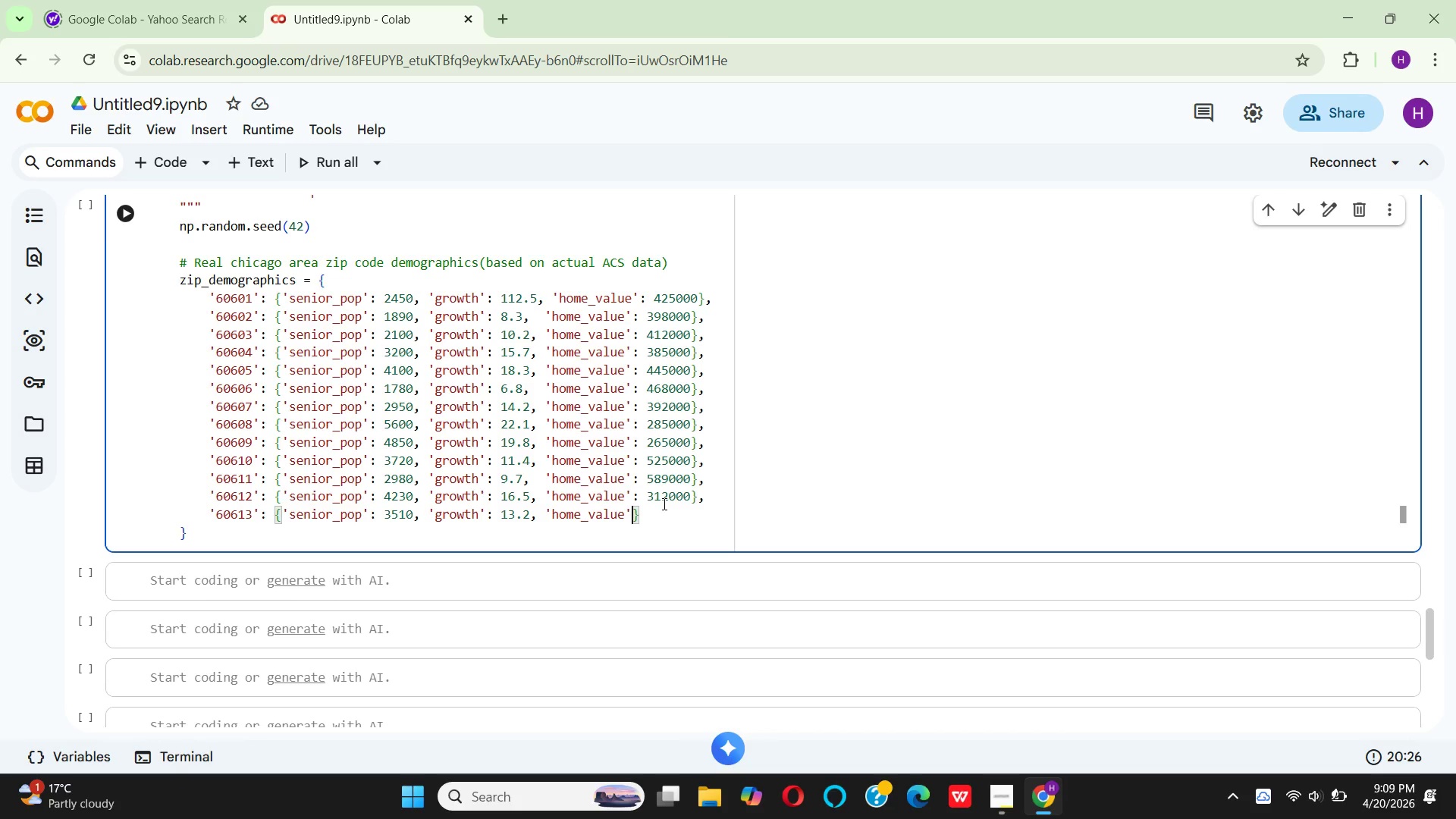 
type(: 47)
 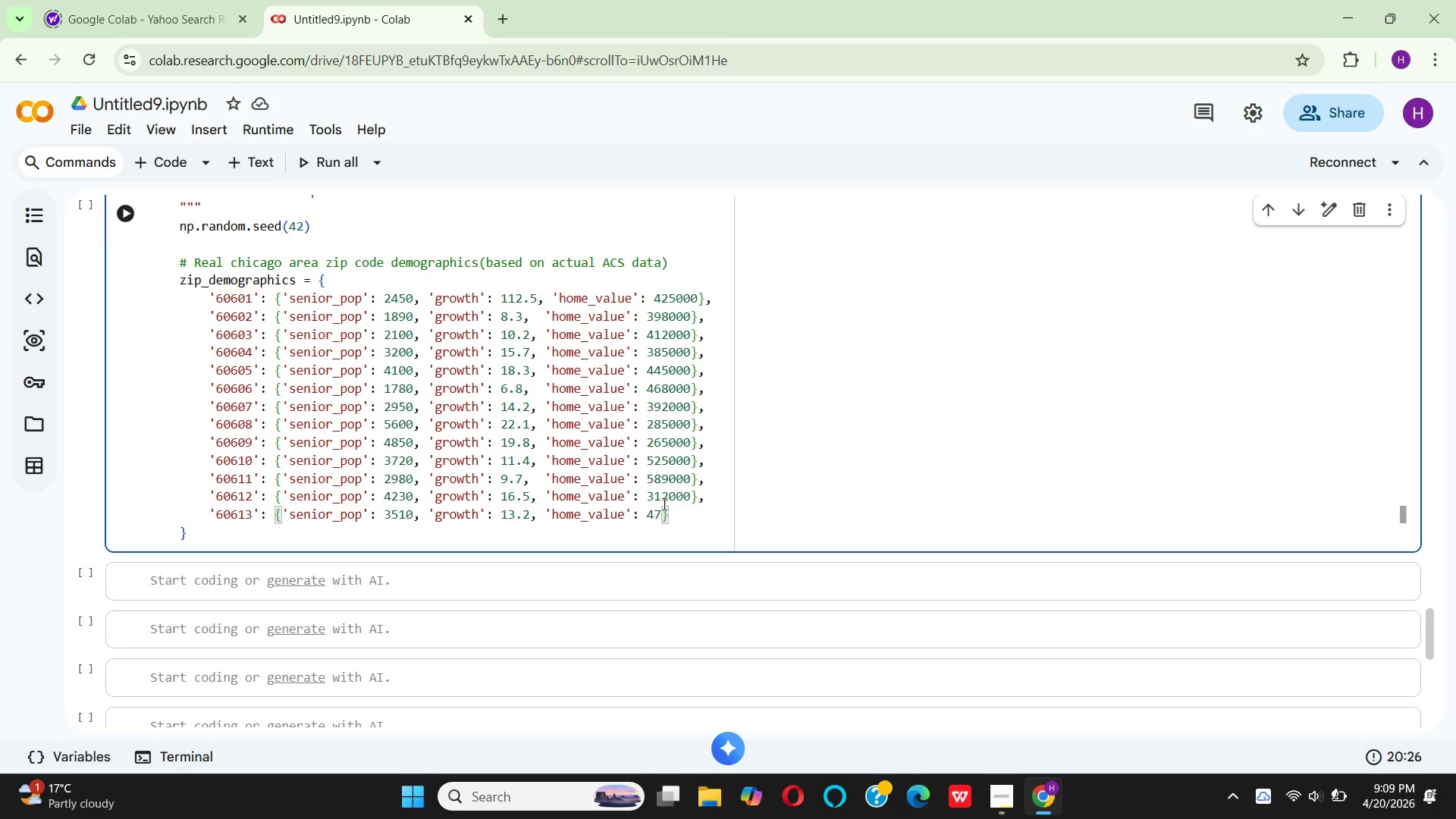 
hold_key(key=8, duration=0.34)
 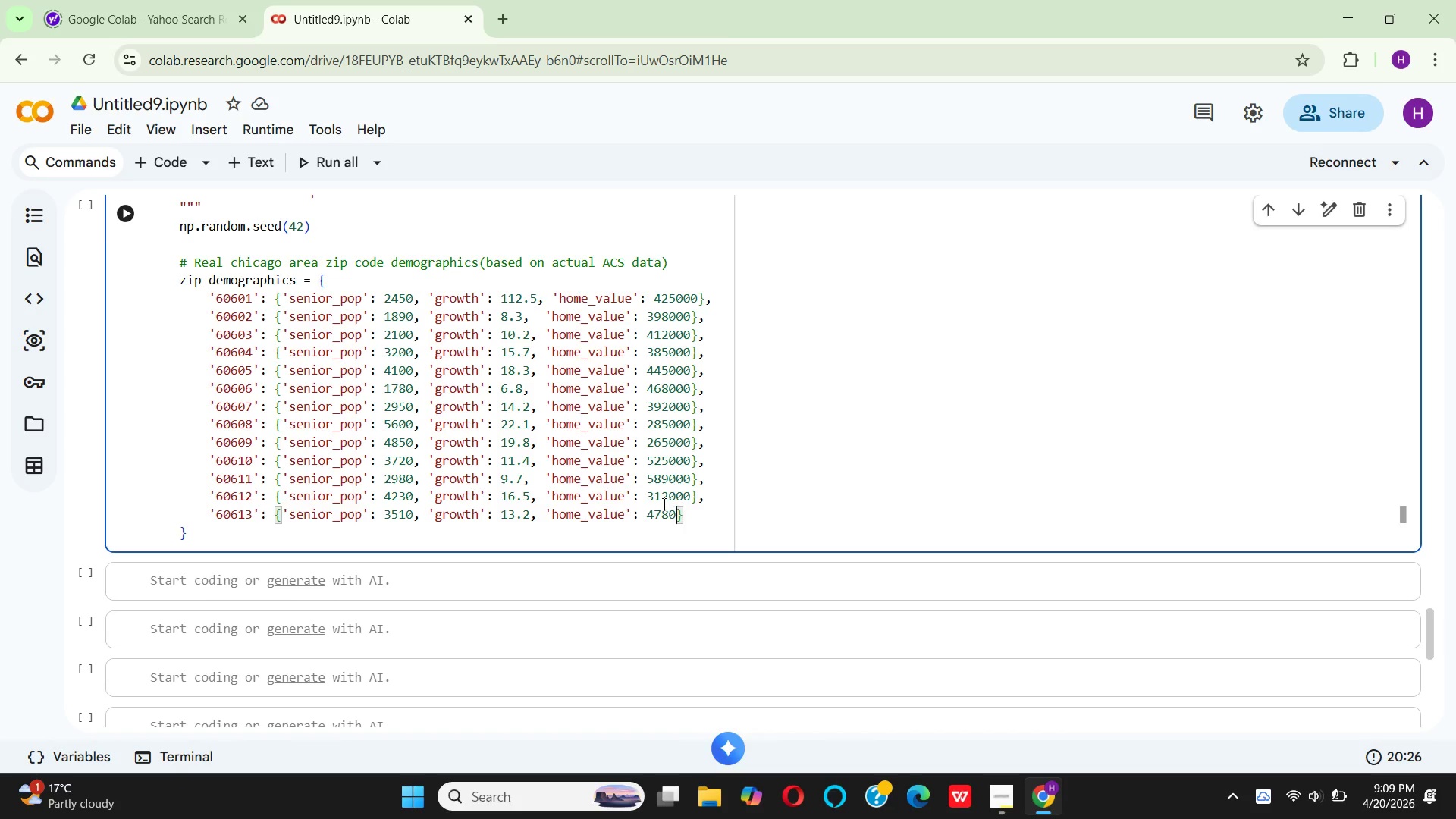 
type(000)
 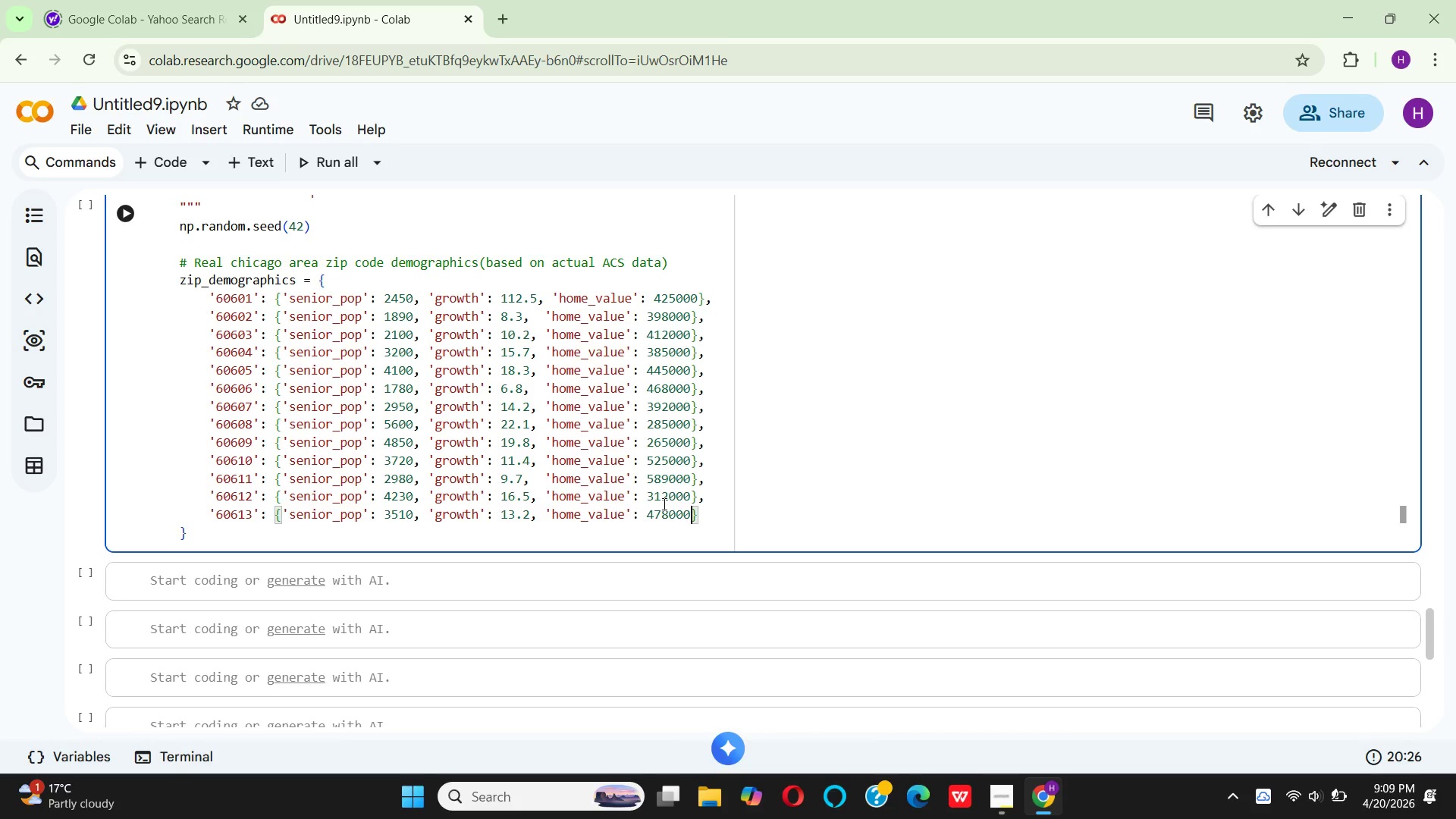 
key(ArrowRight)
 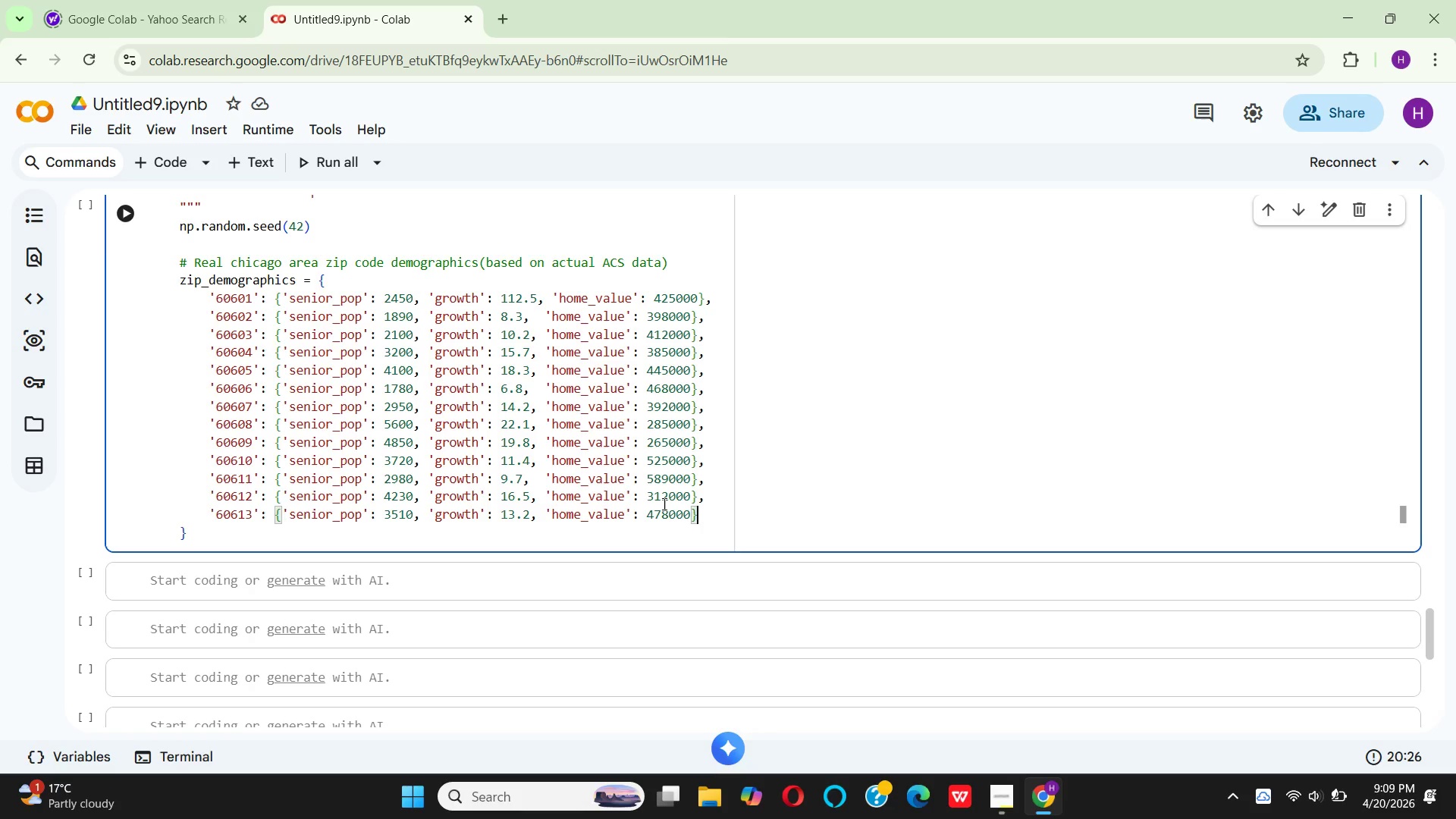 
key(Comma)
 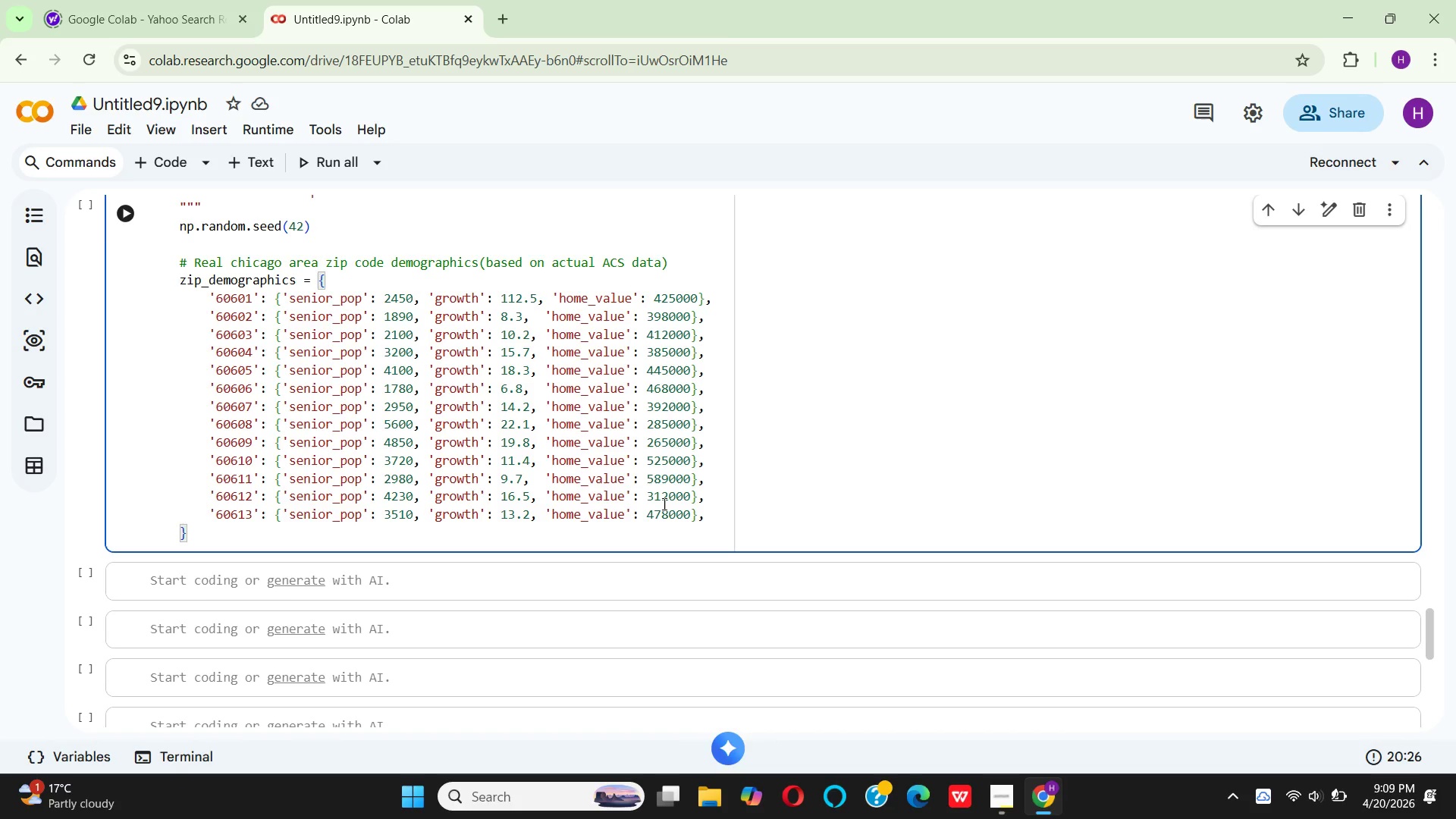 
wait(13.89)
 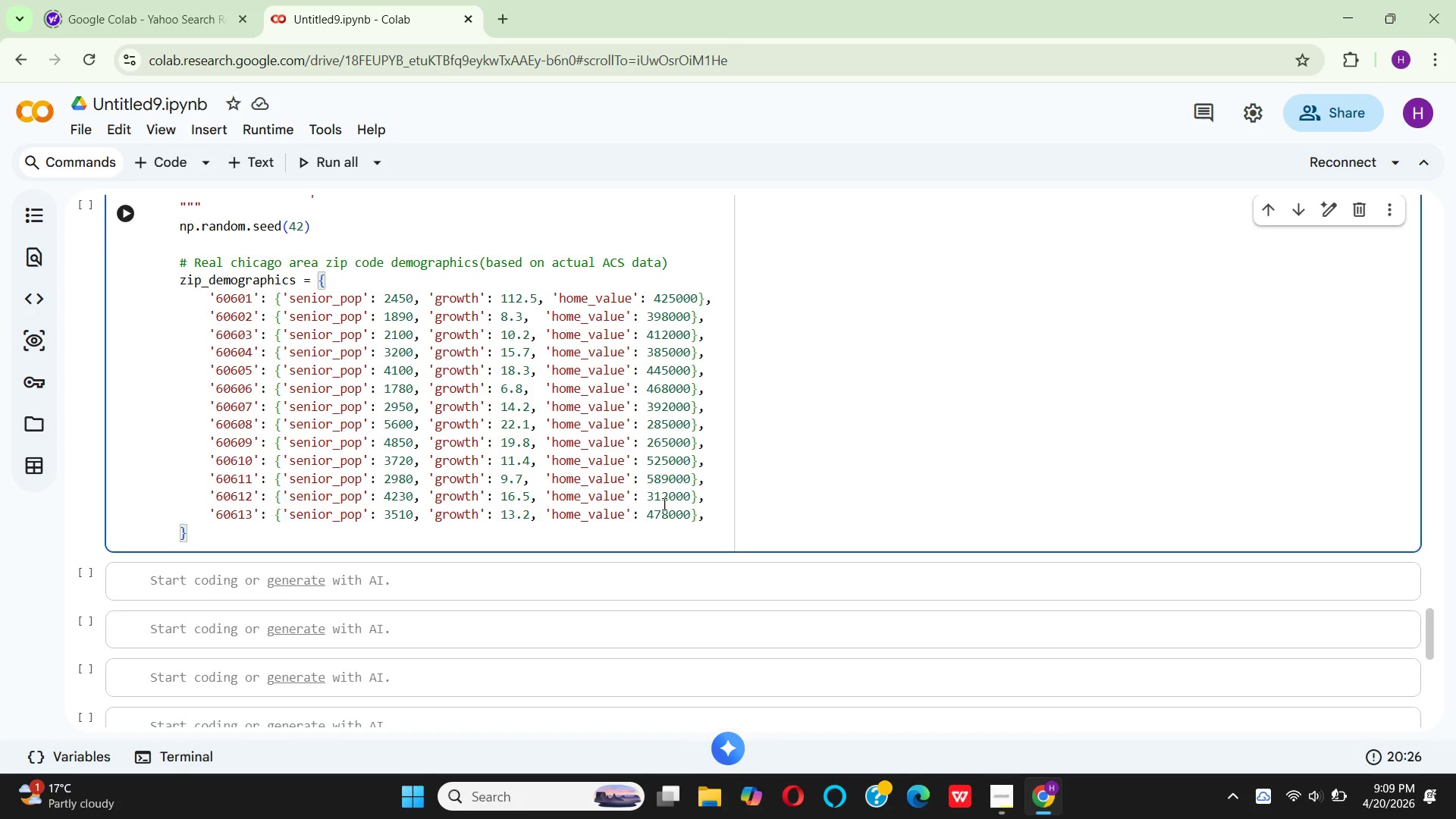 
key(Enter)
 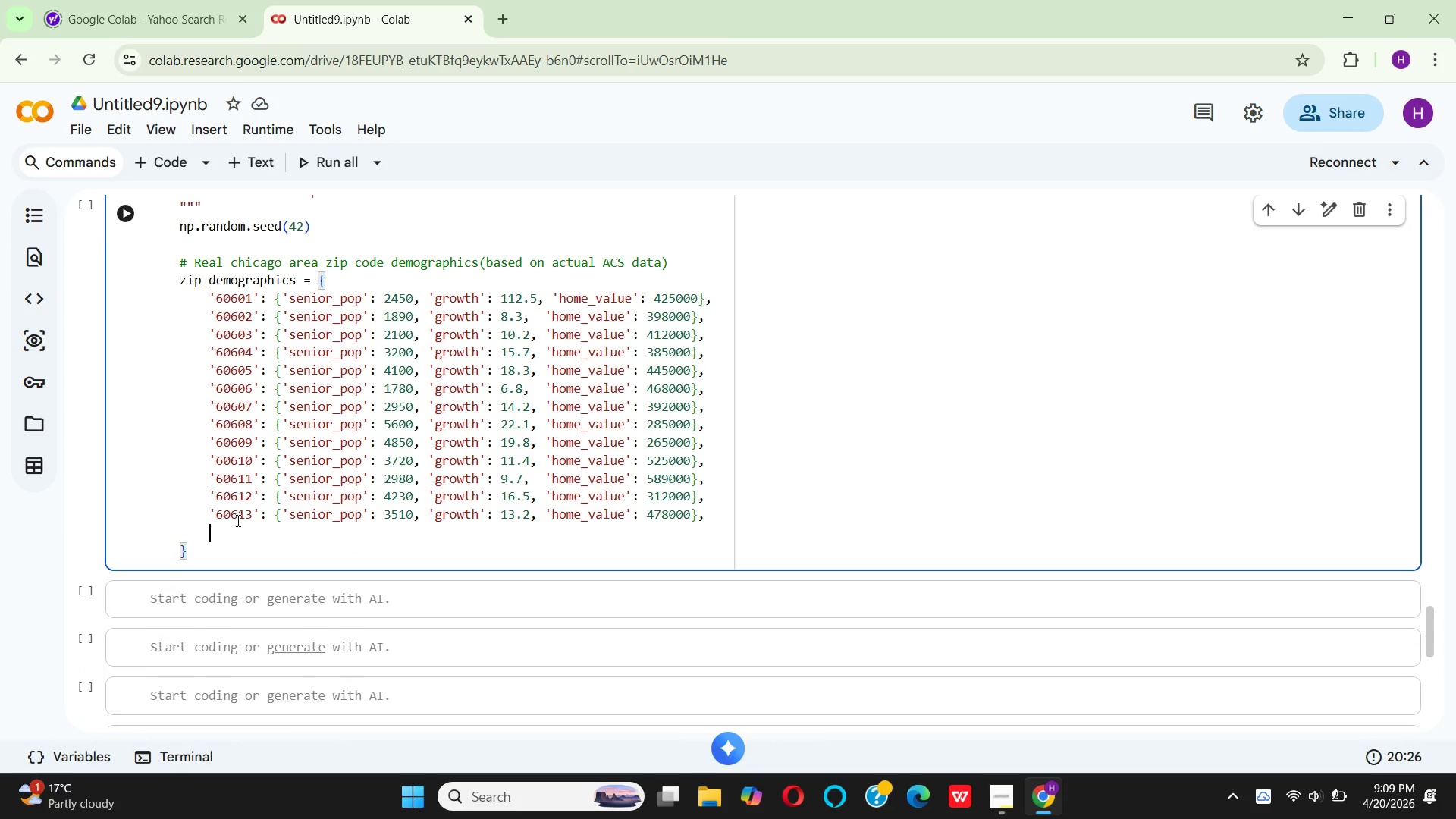 
wait(7.0)
 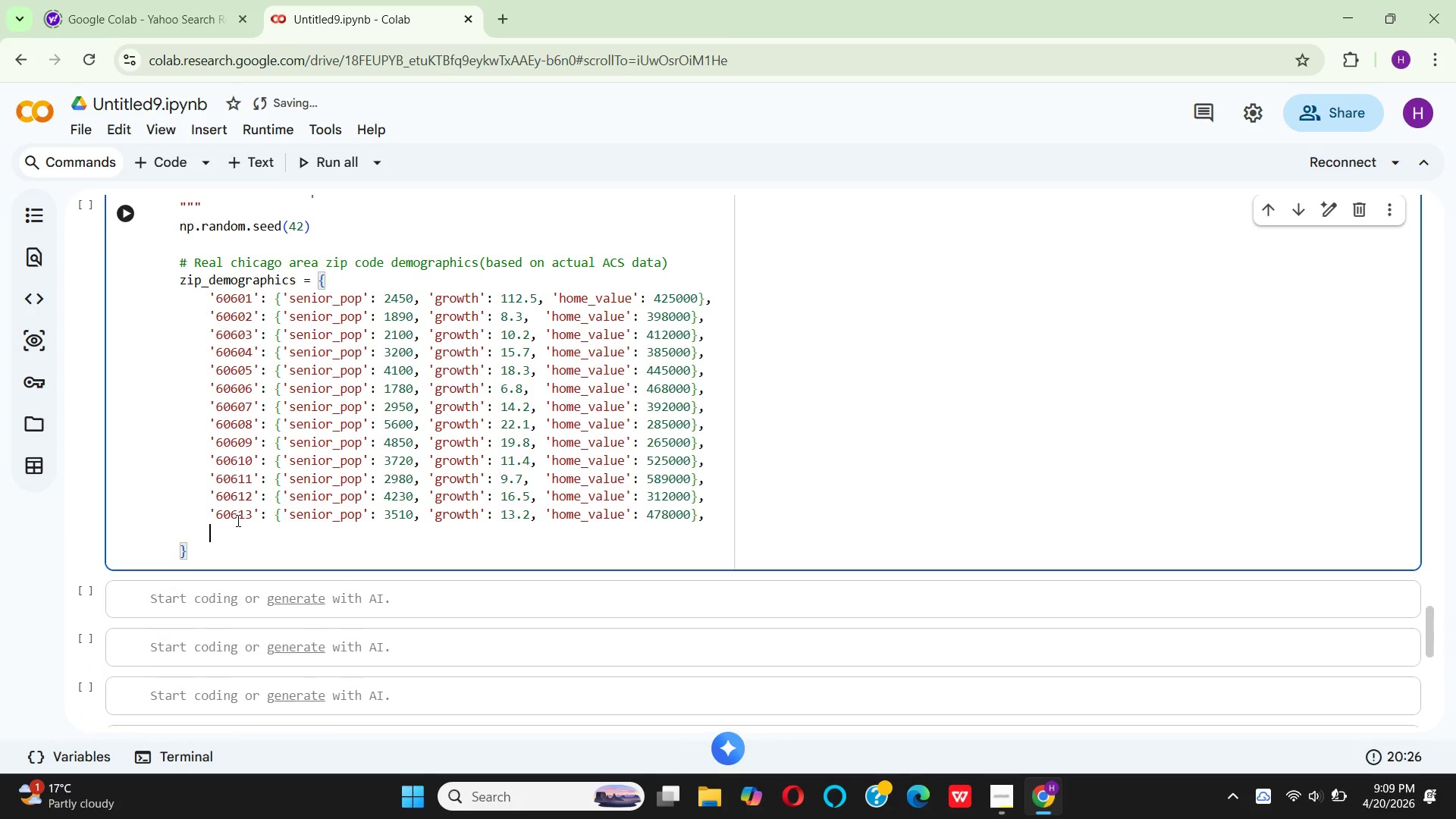 
type('606)
 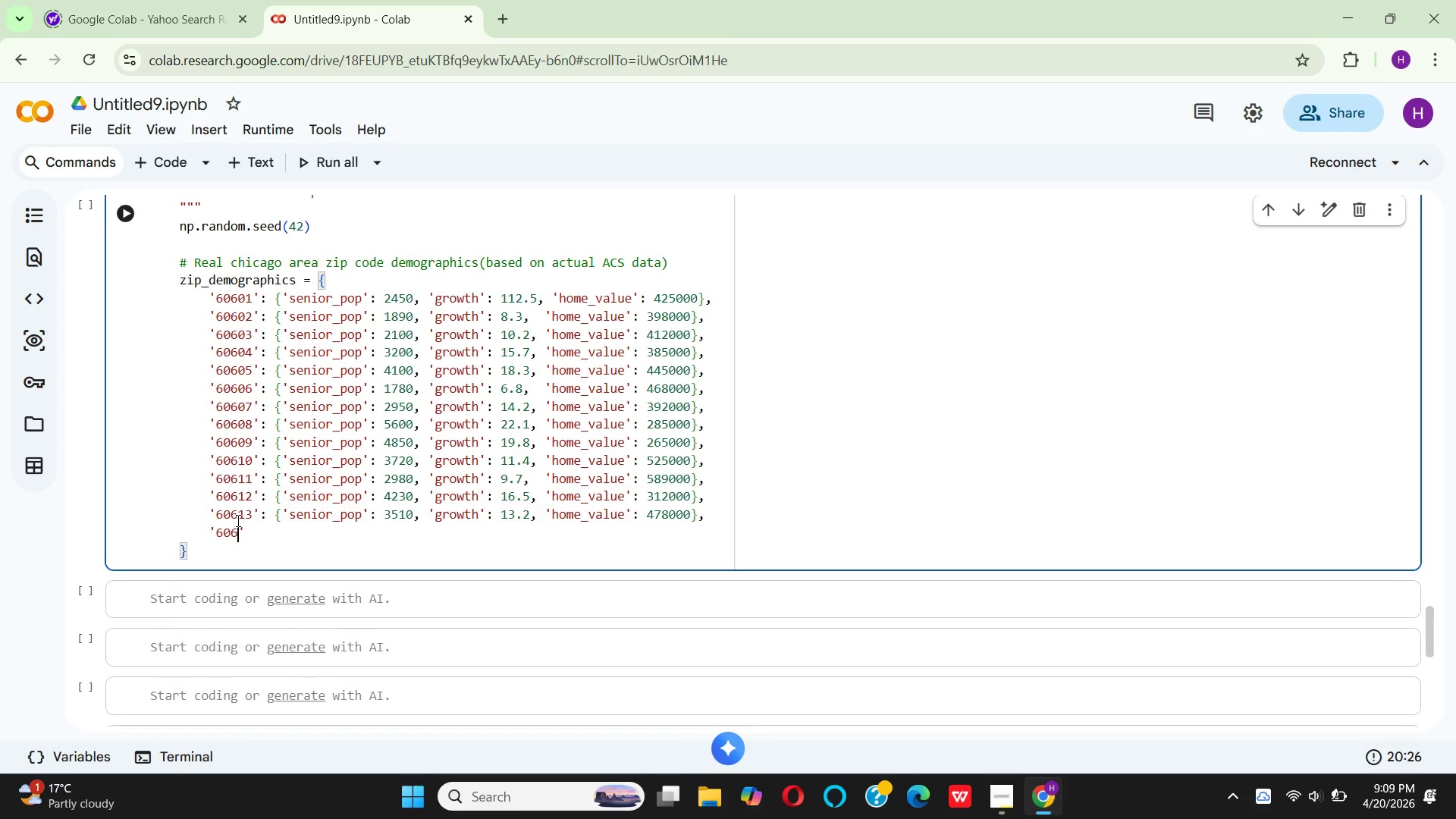 
type(14)
 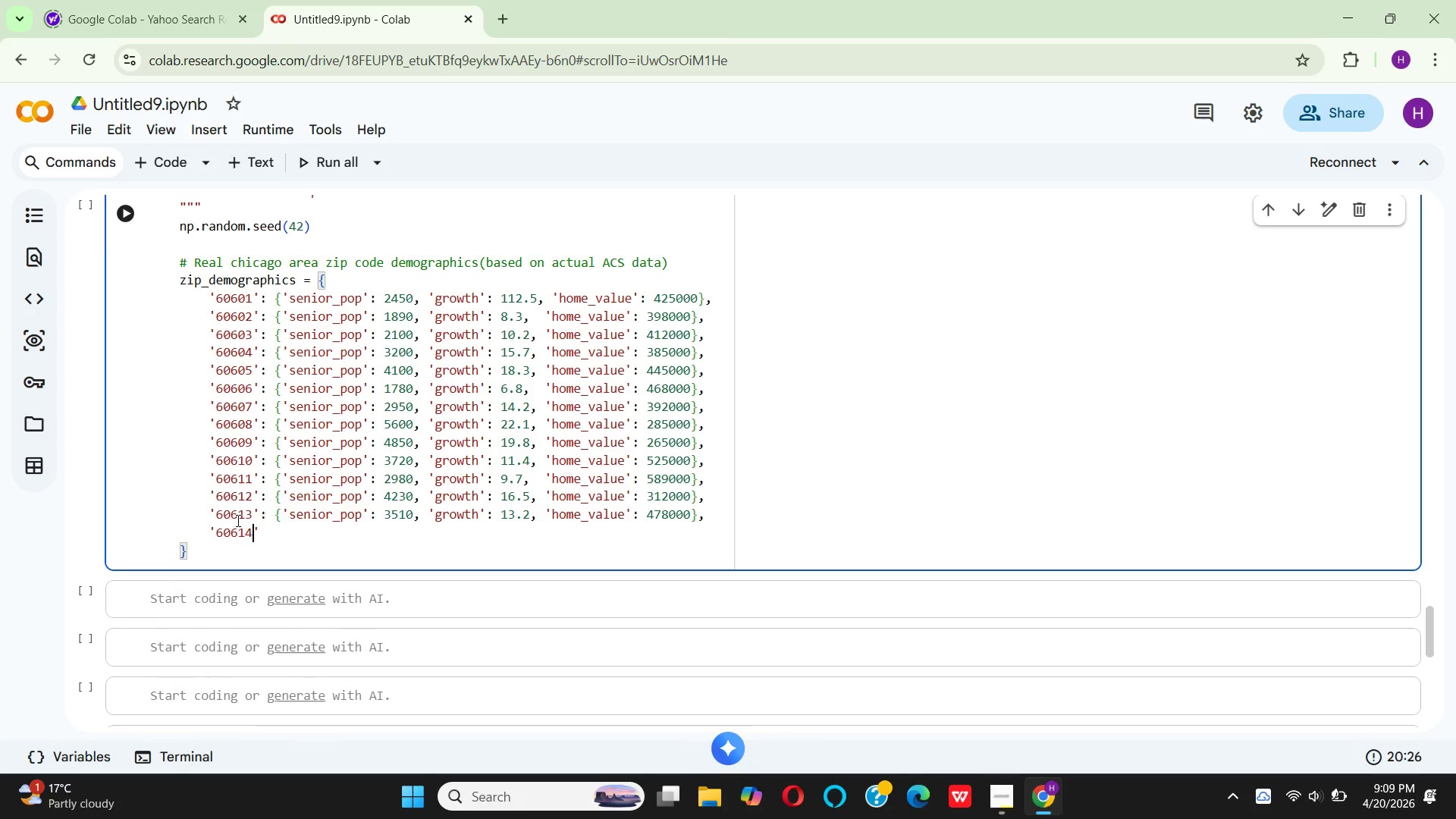 
key(ArrowRight)
 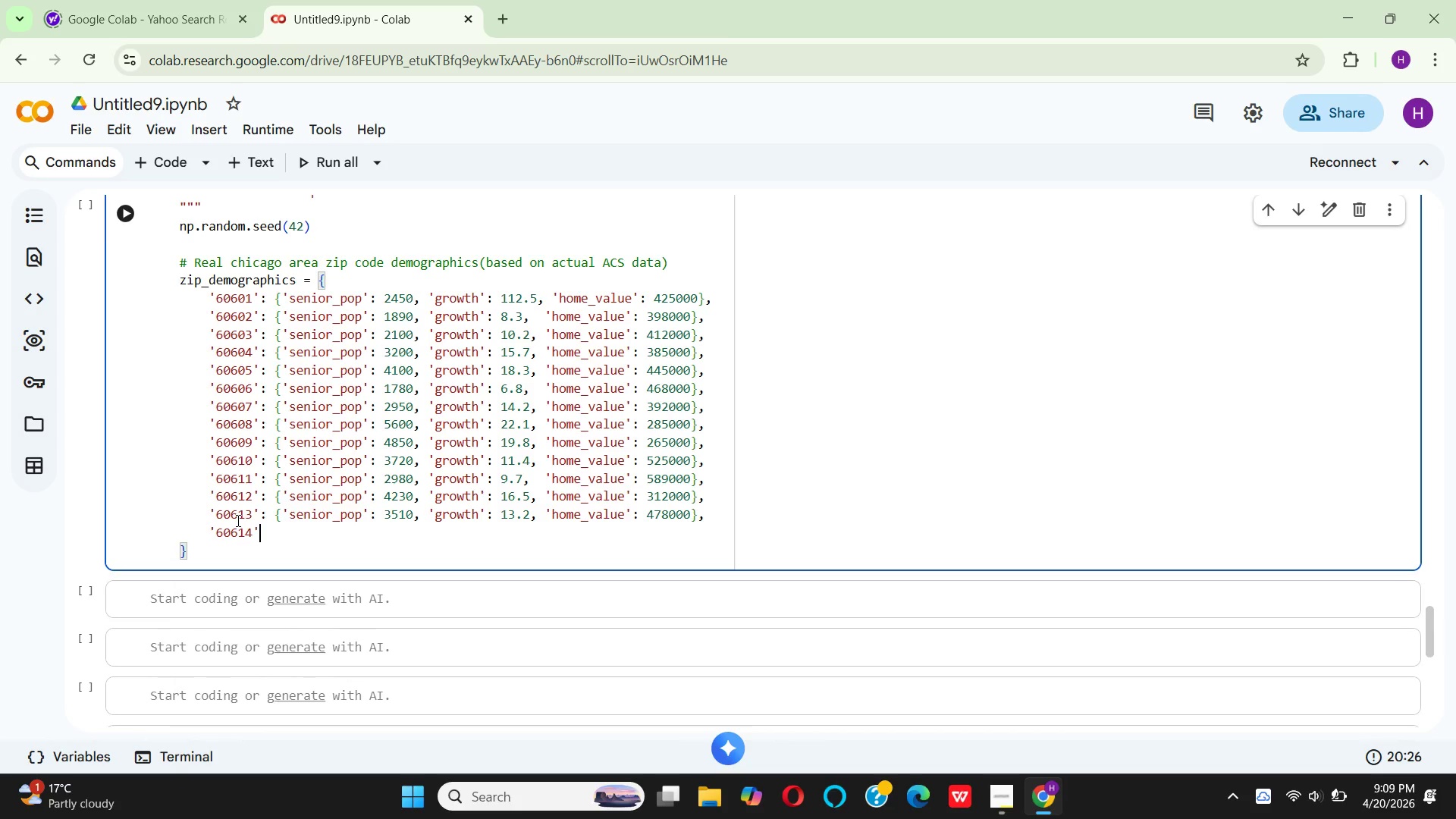 
type(: {'senior_pop)
 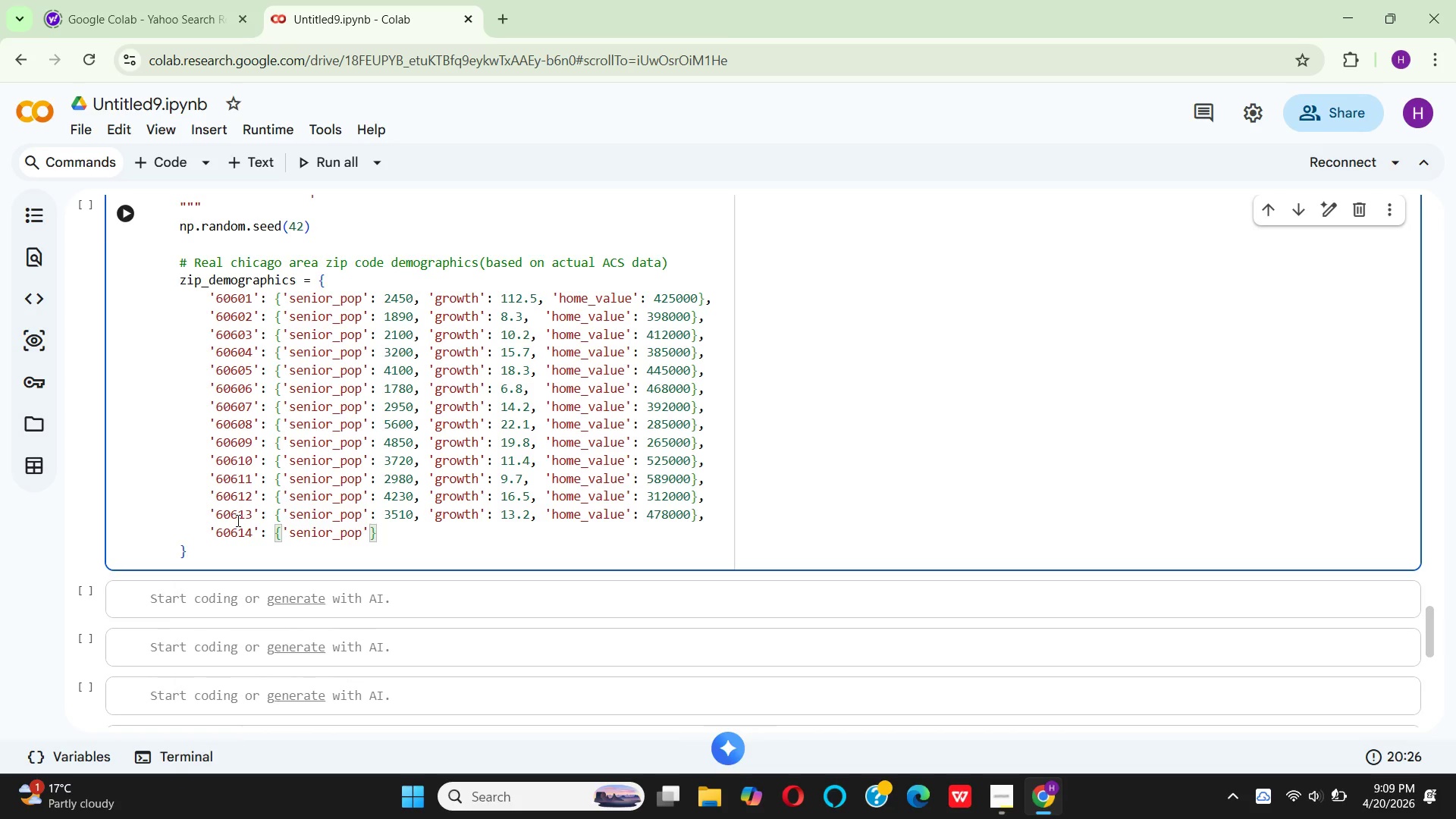 
key(ArrowRight)
 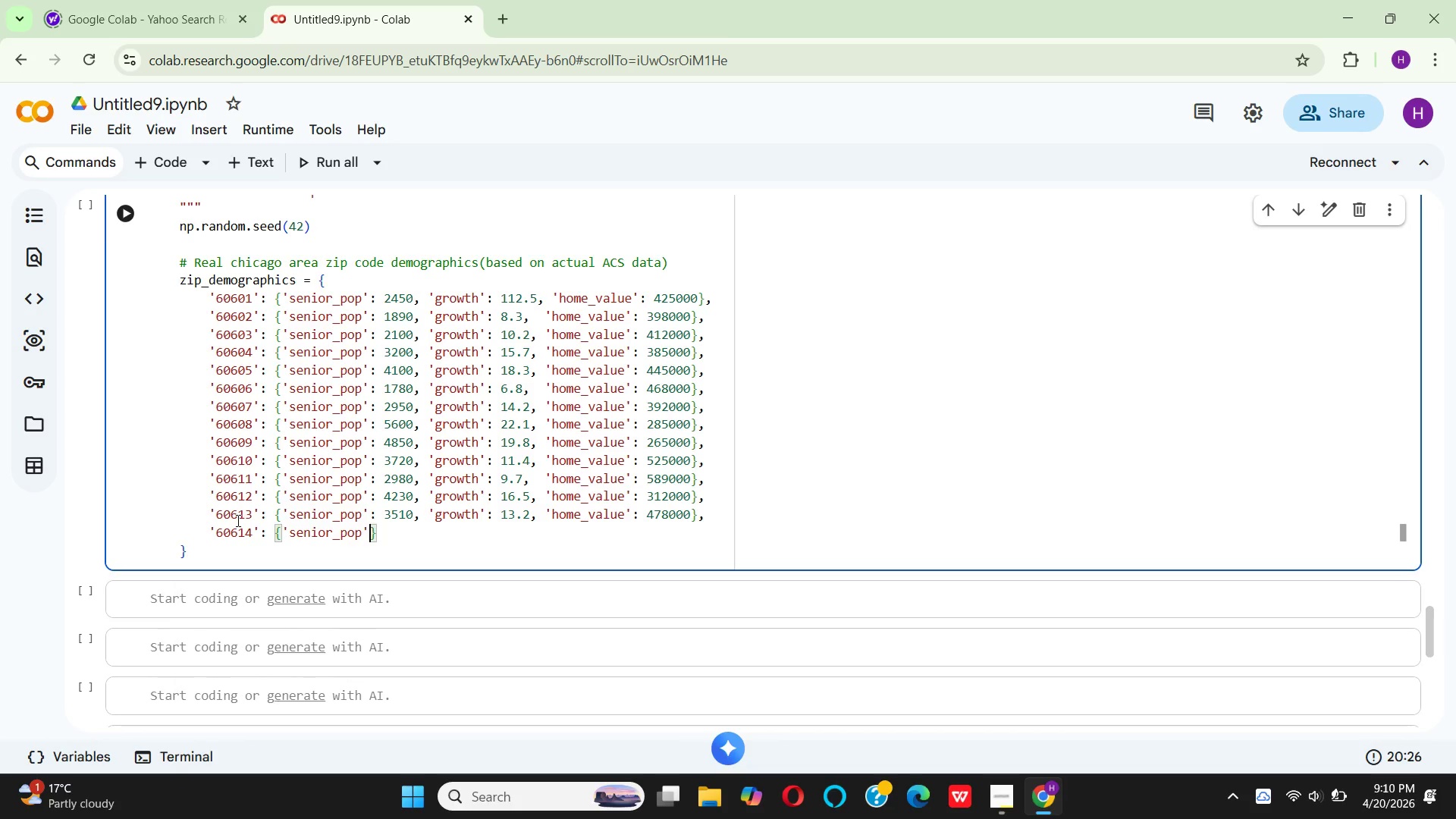 
key(Semicolon)
 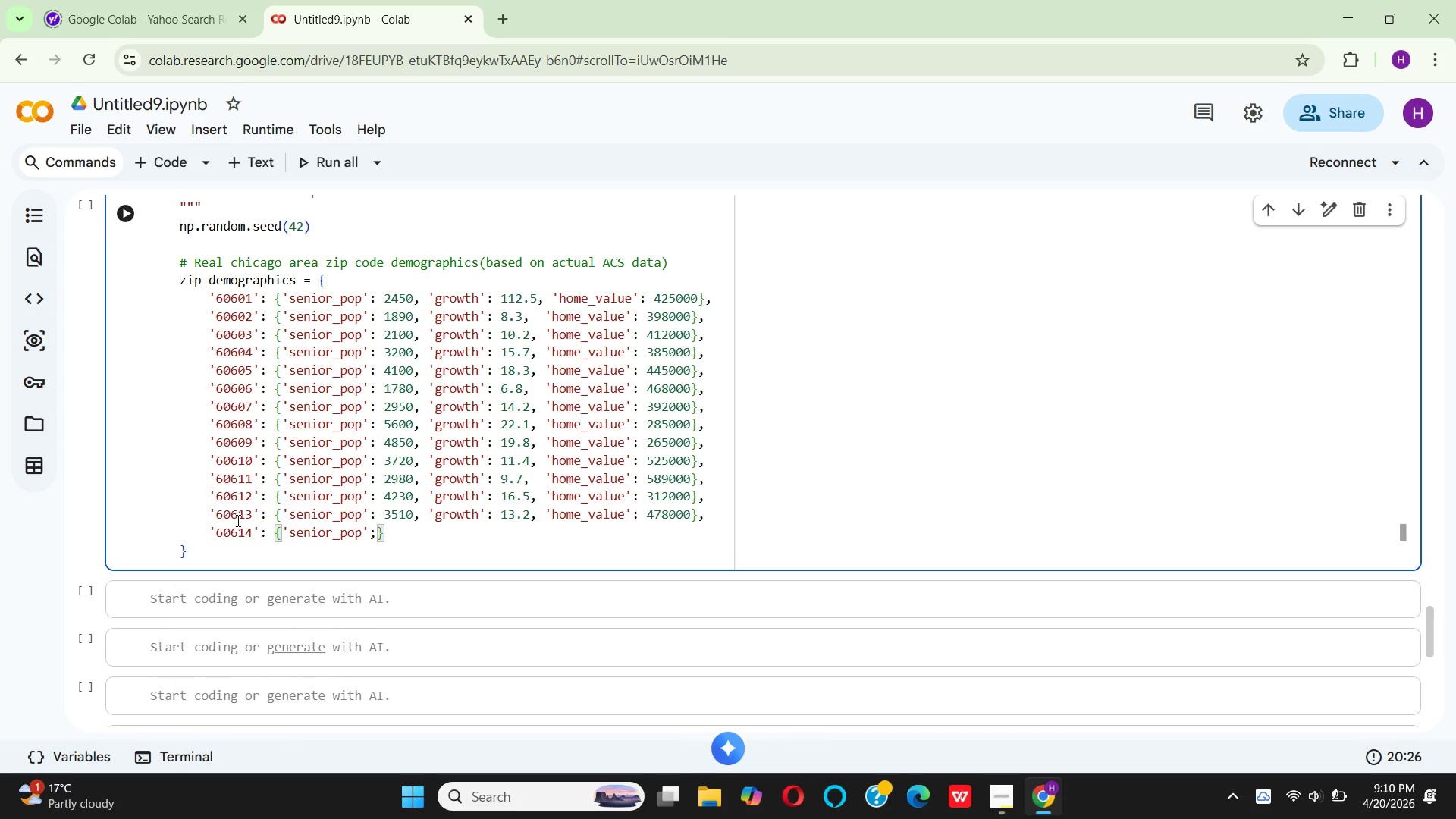 
key(Backspace)
 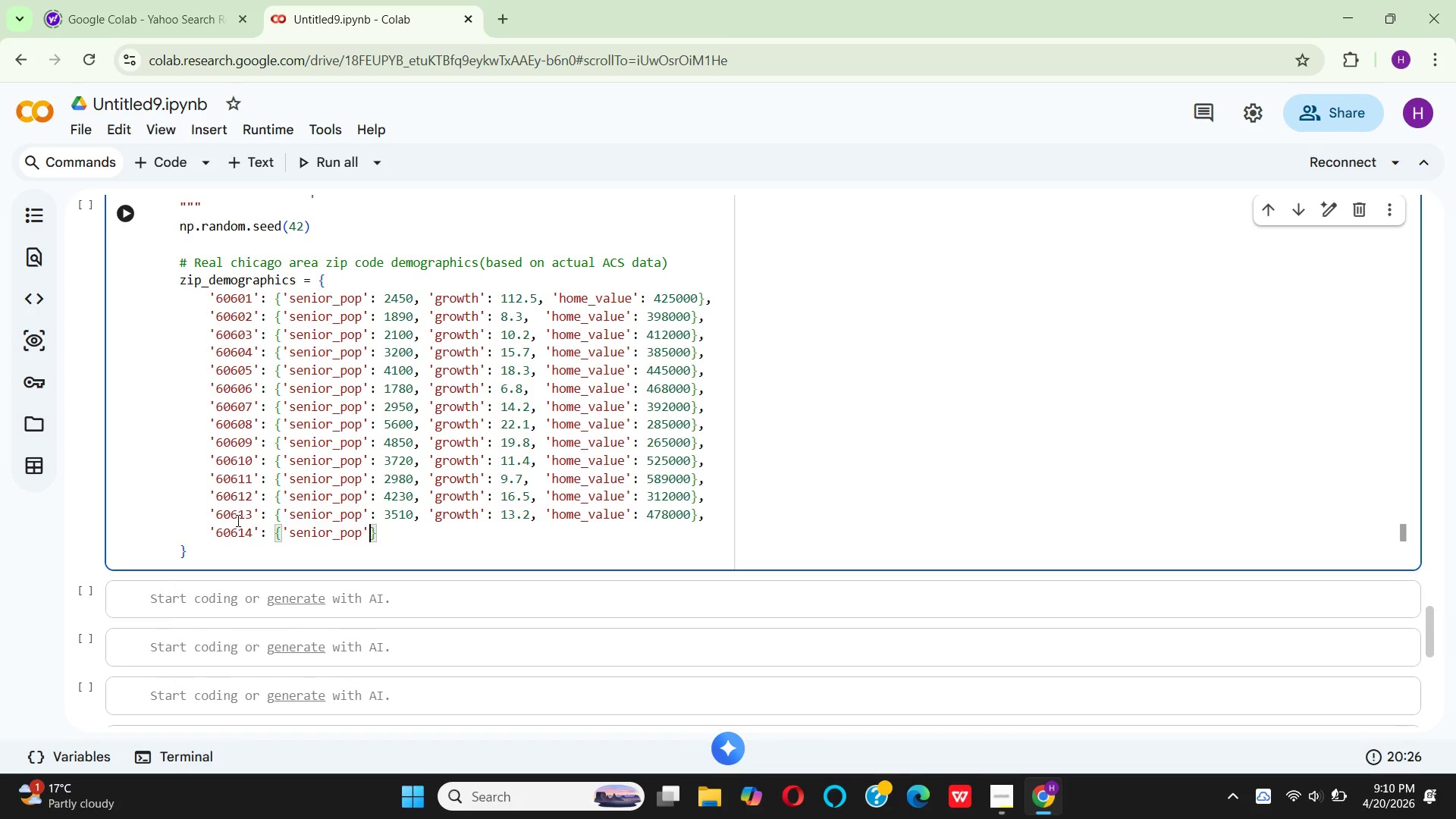 
key(Shift+ShiftRight)
 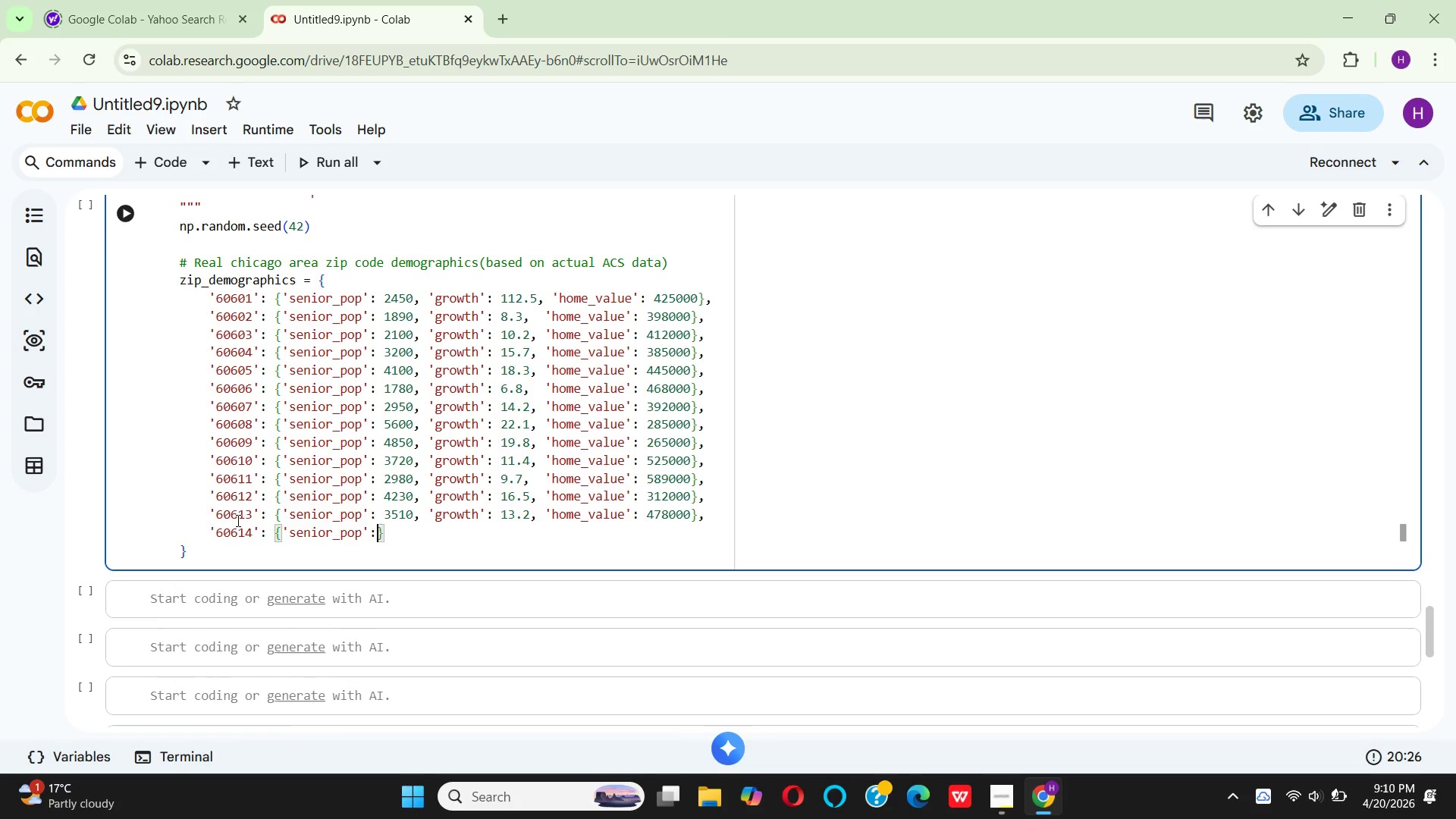 
key(Shift+Semicolon)
 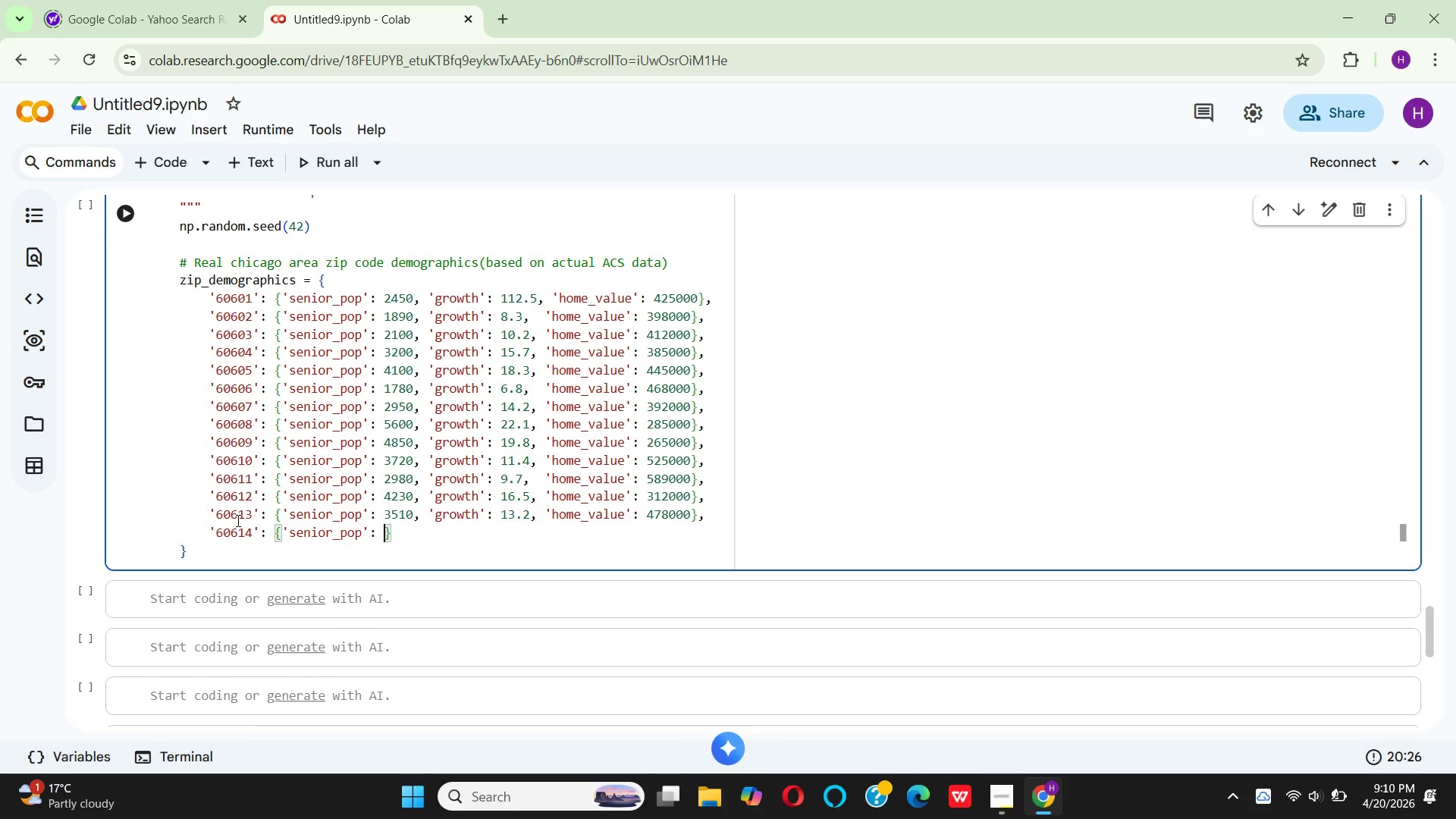 
key(Space)
 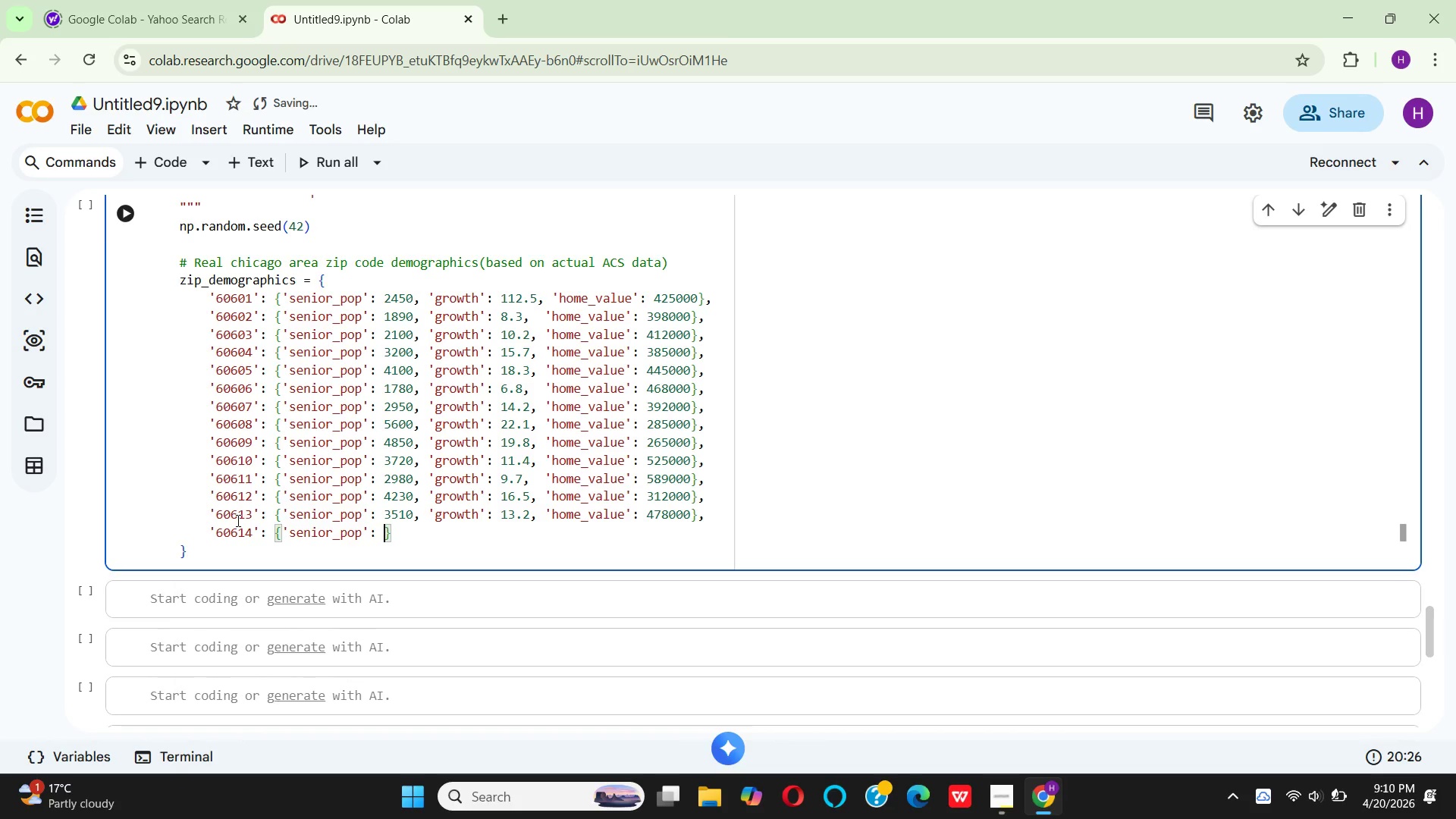 
type(2890, ')
 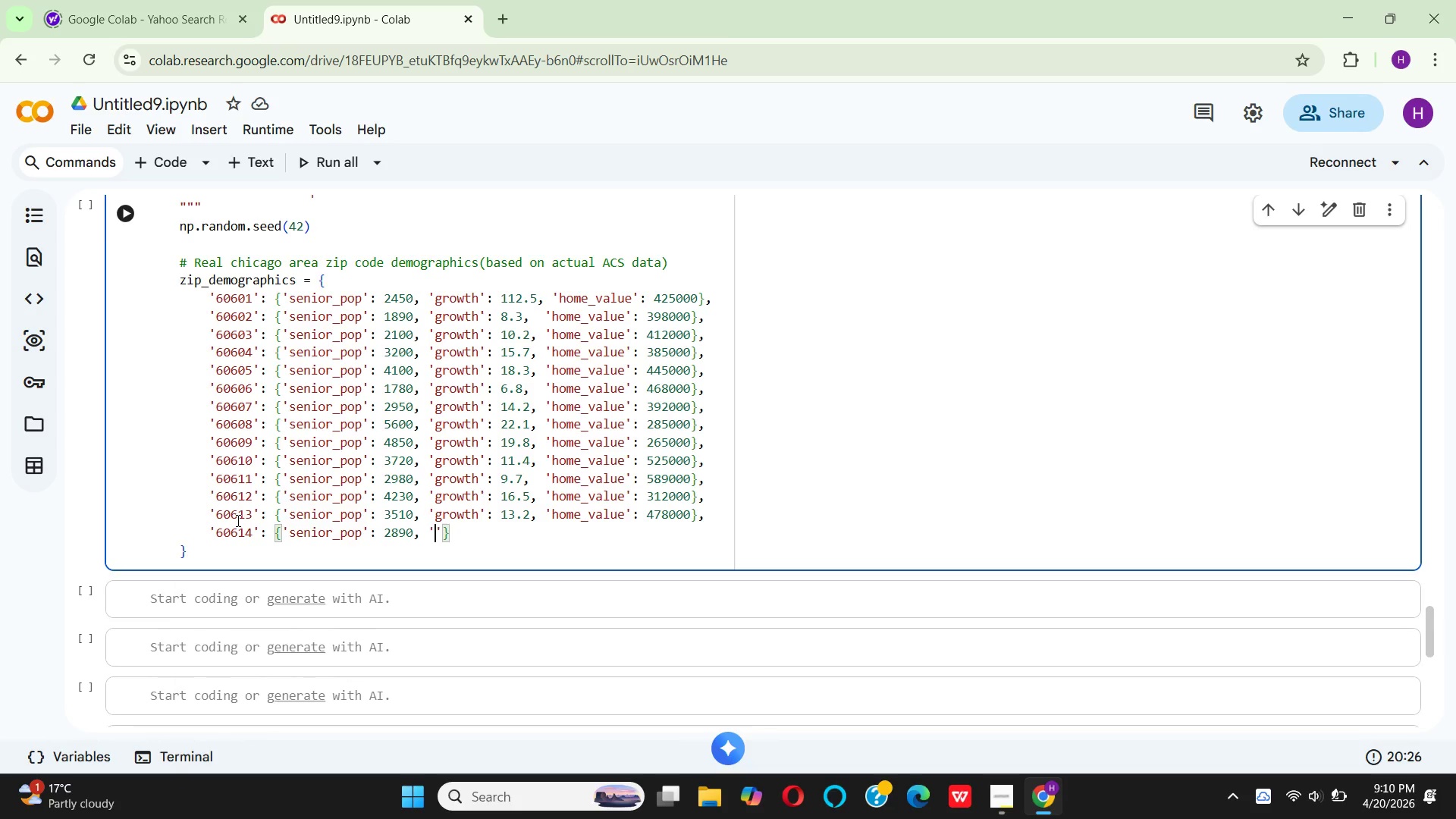 
wait(6.98)
 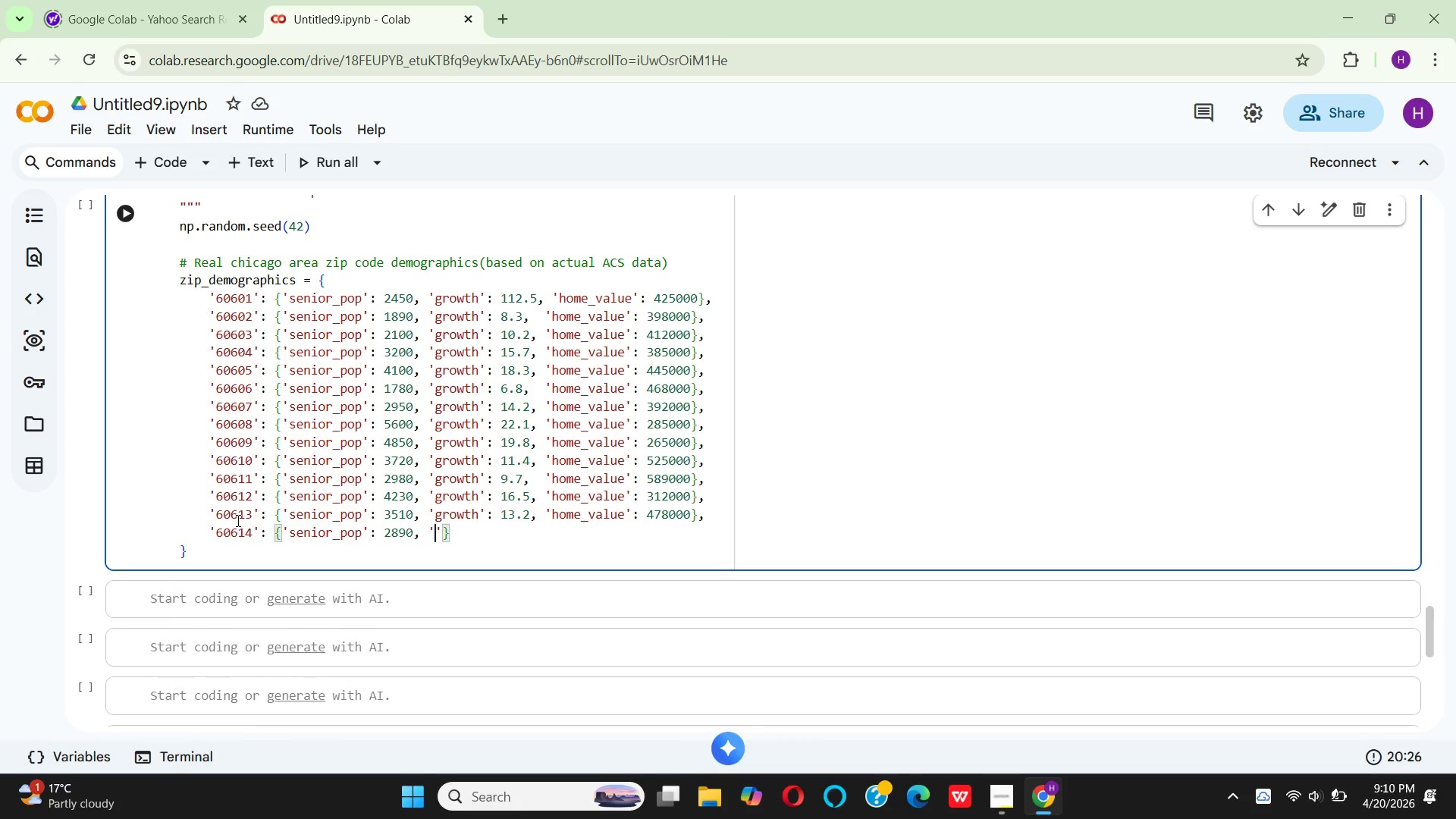 
type(growth)
 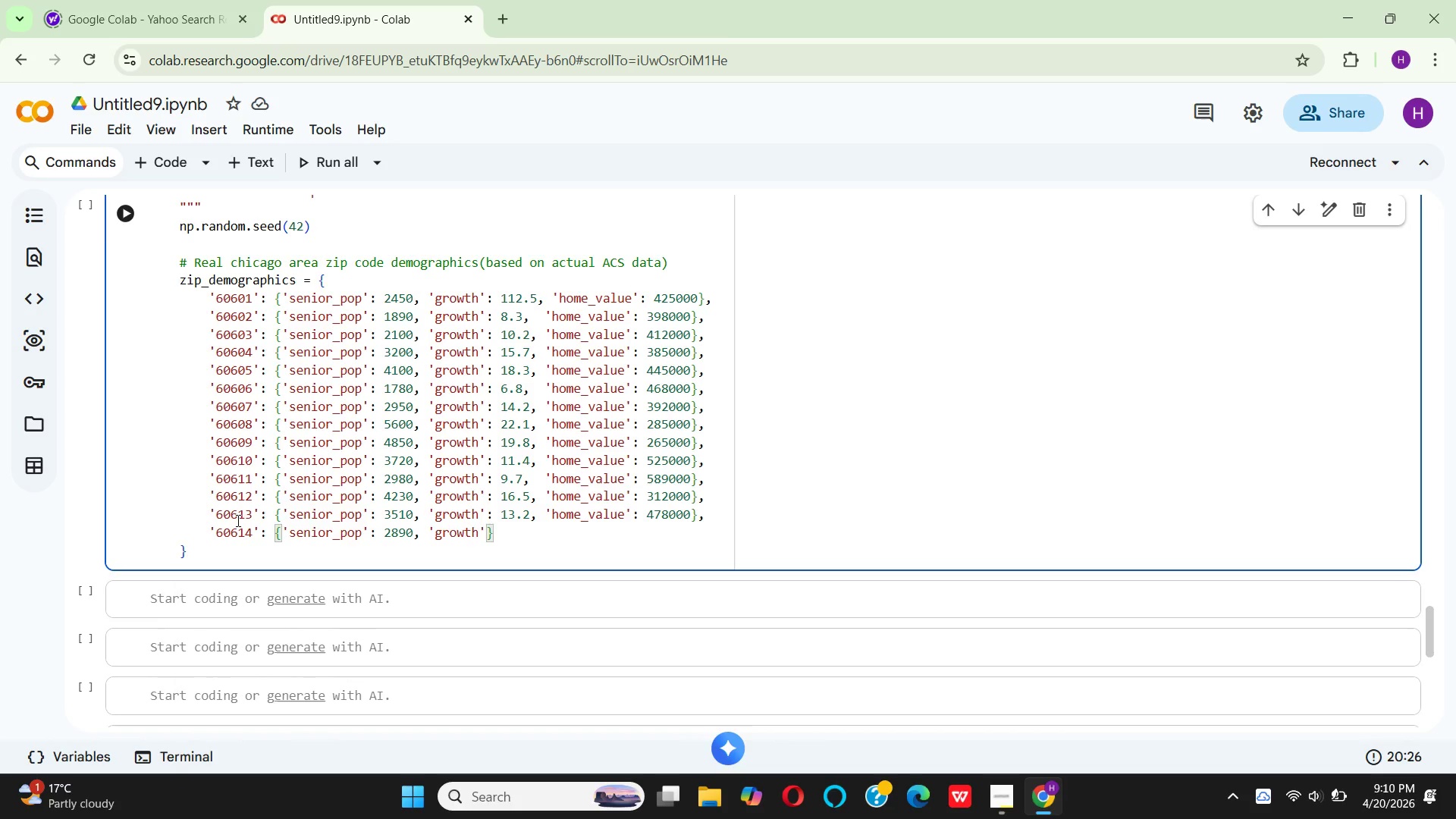 
key(ArrowRight)
 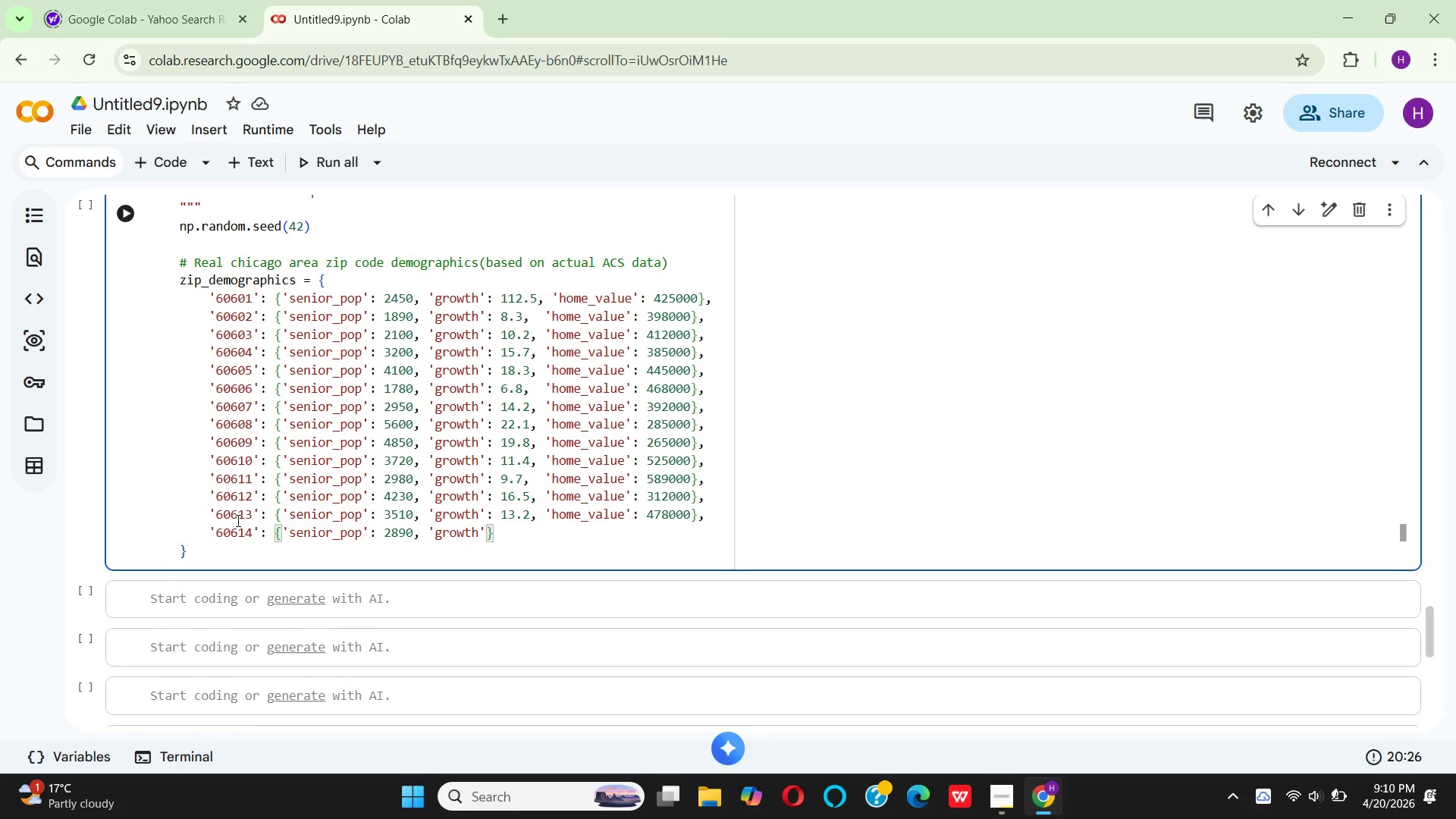 
key(Shift+Semicolon)
 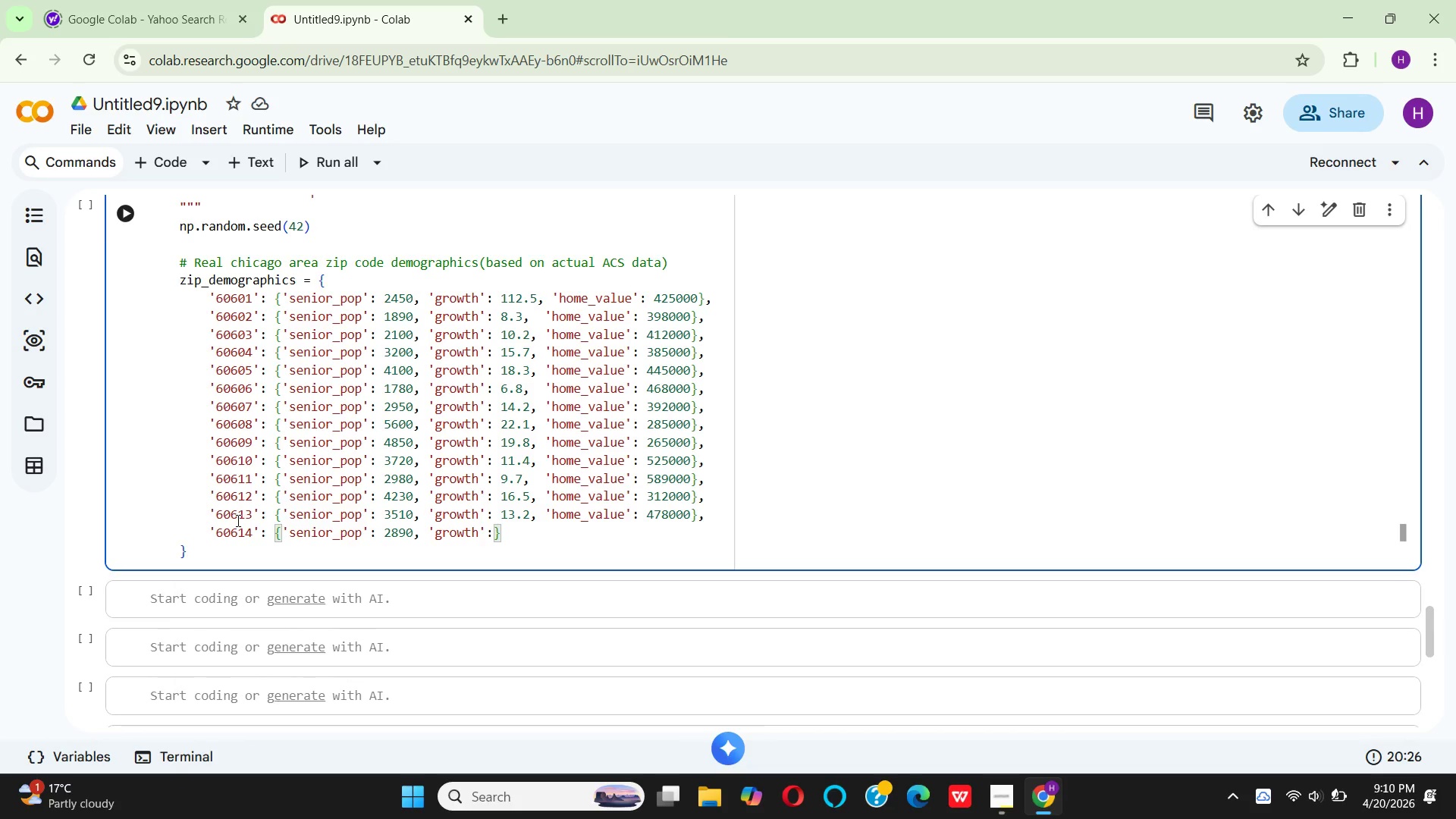 
wait(5.09)
 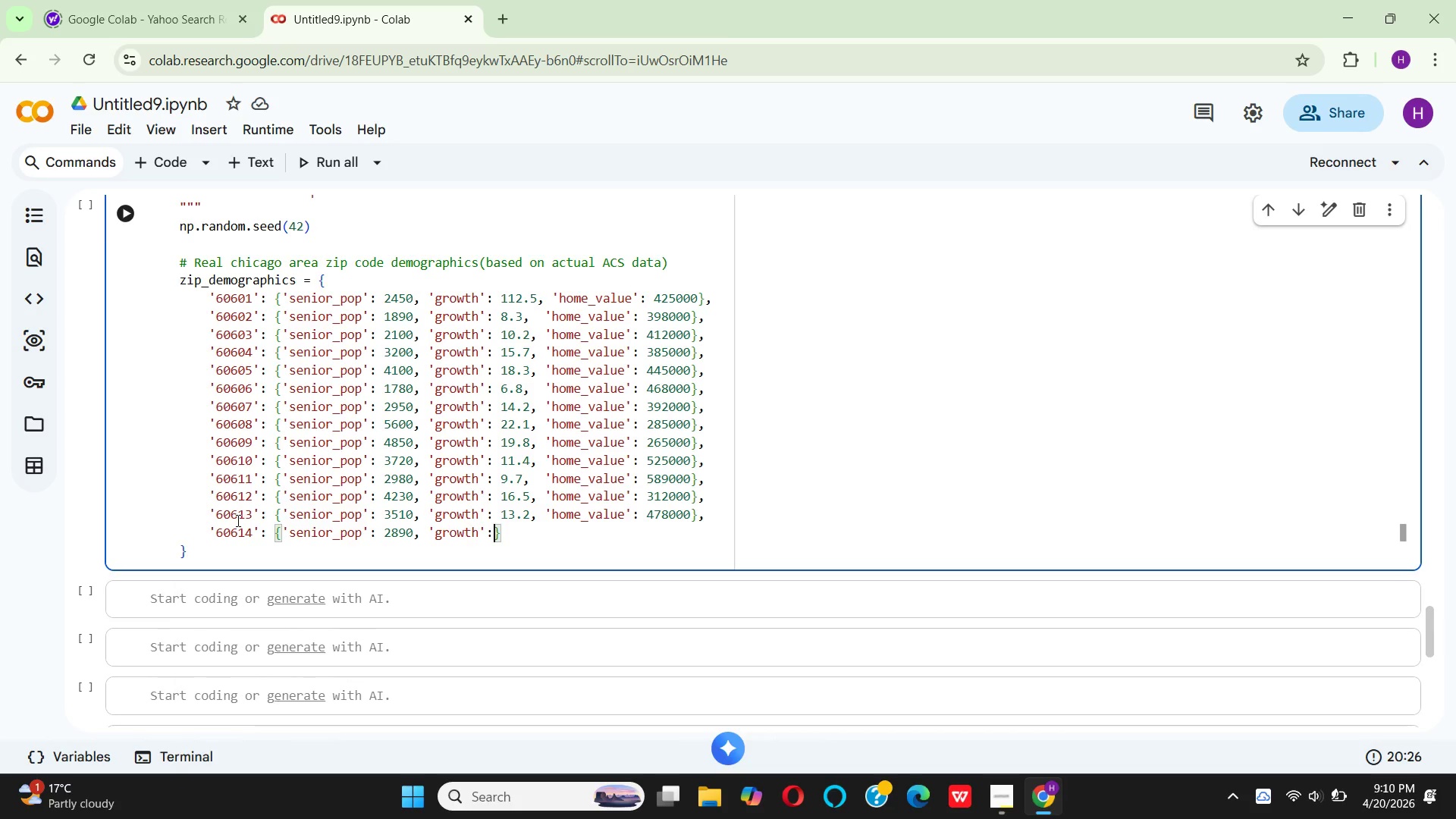 
type(7)
key(Backspace)
type( 7.9,  'home_value)
 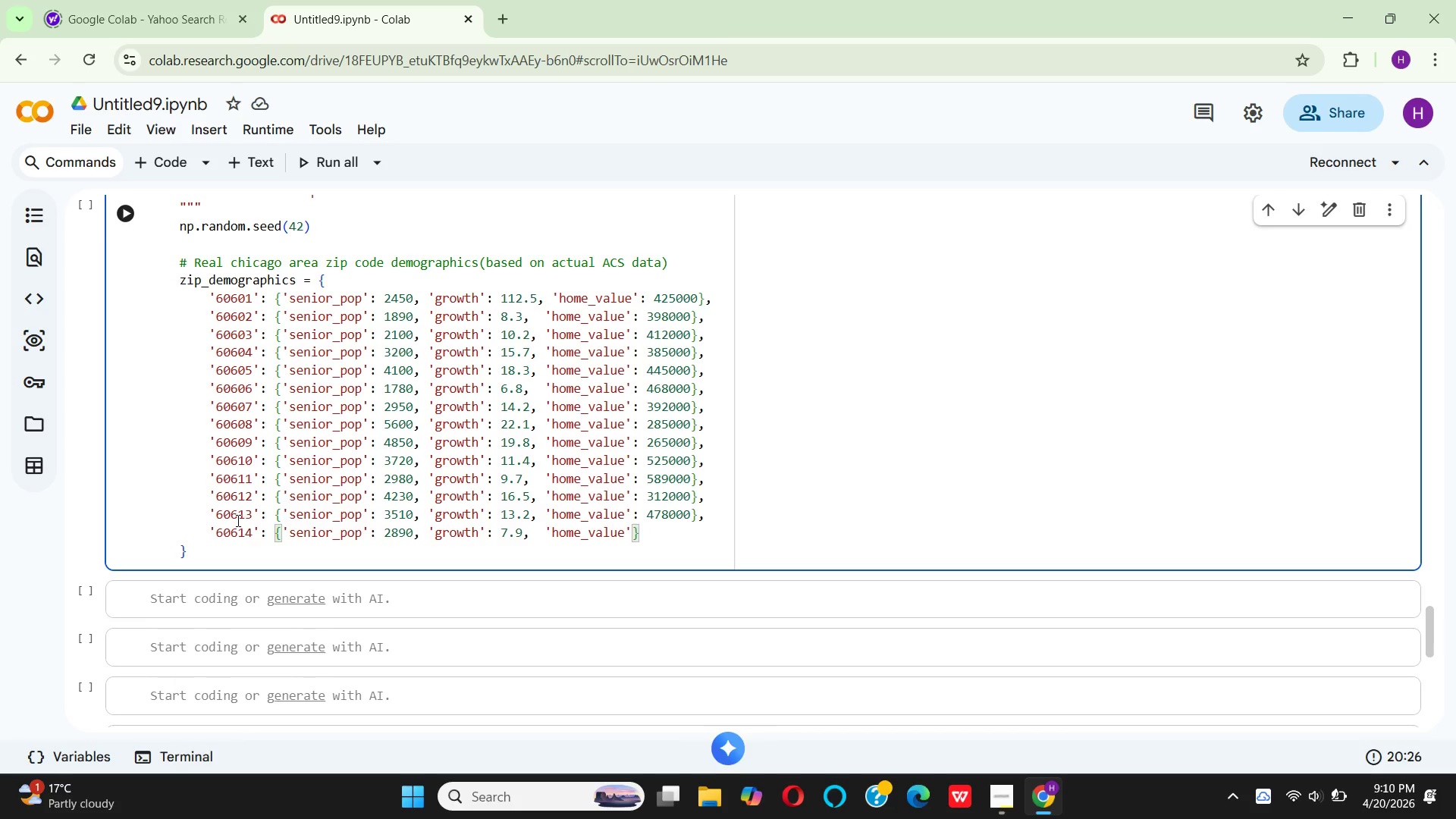 
key(ArrowRight)
 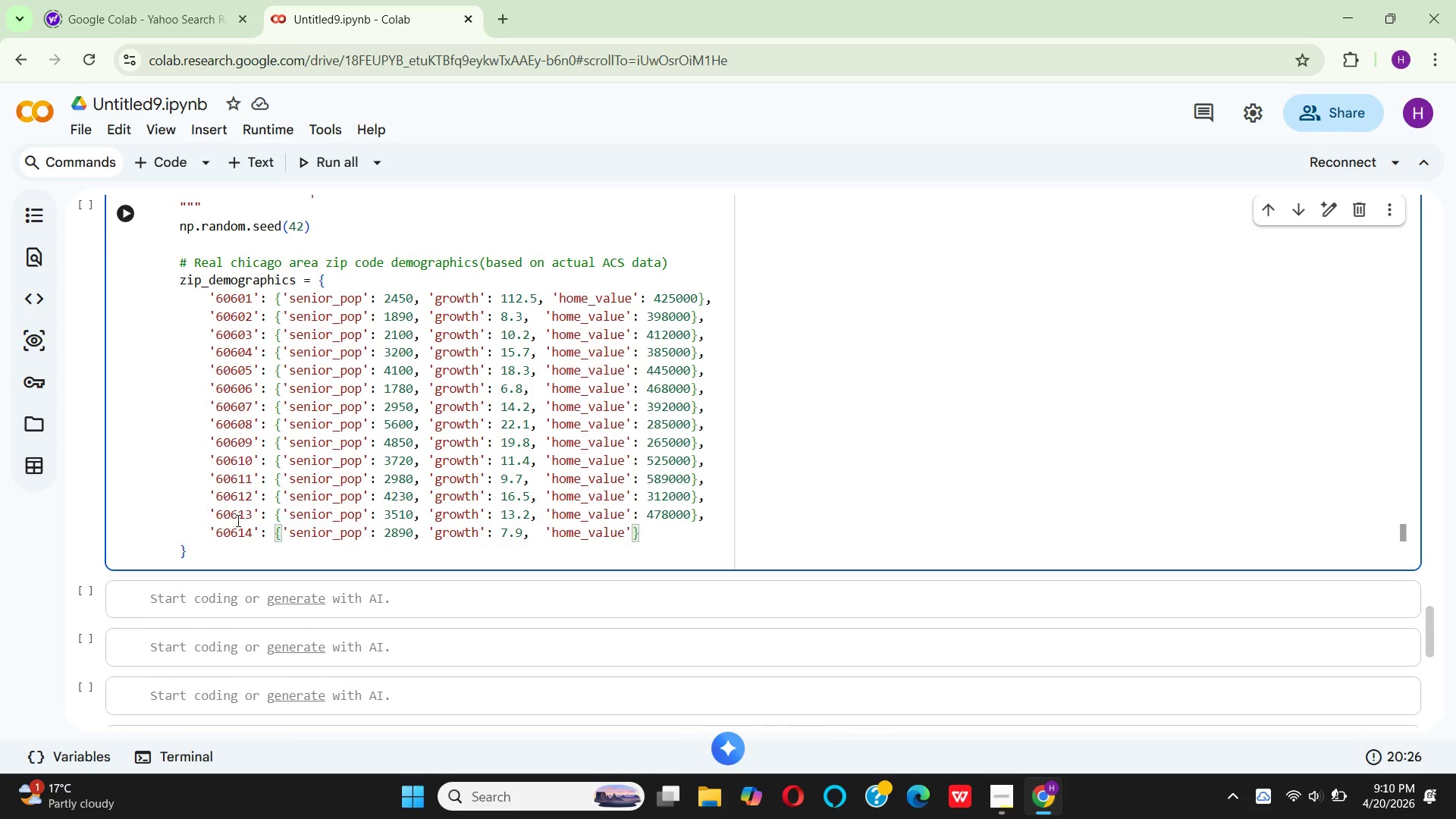 
type(: 61)
 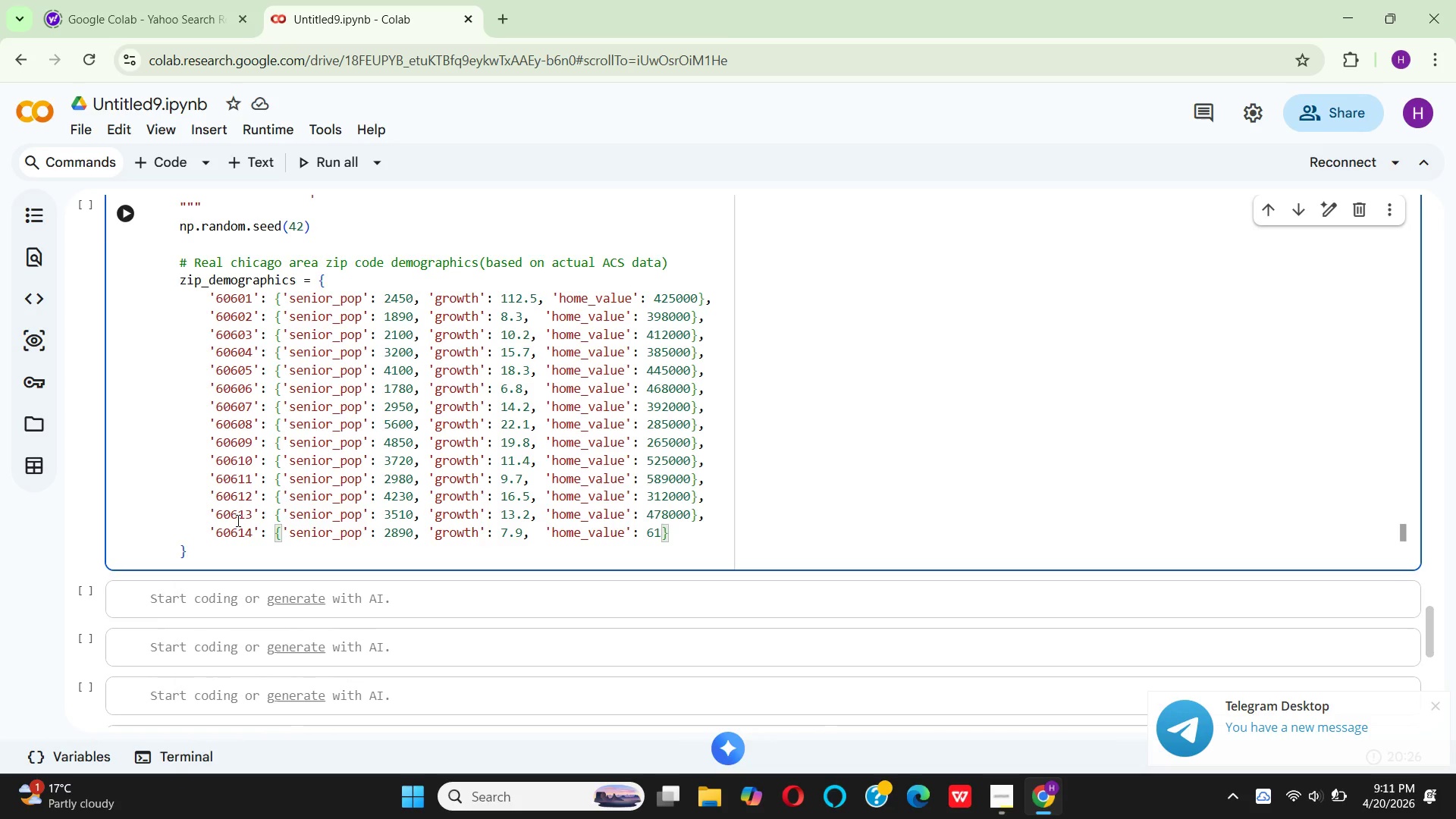 
type(2000)
 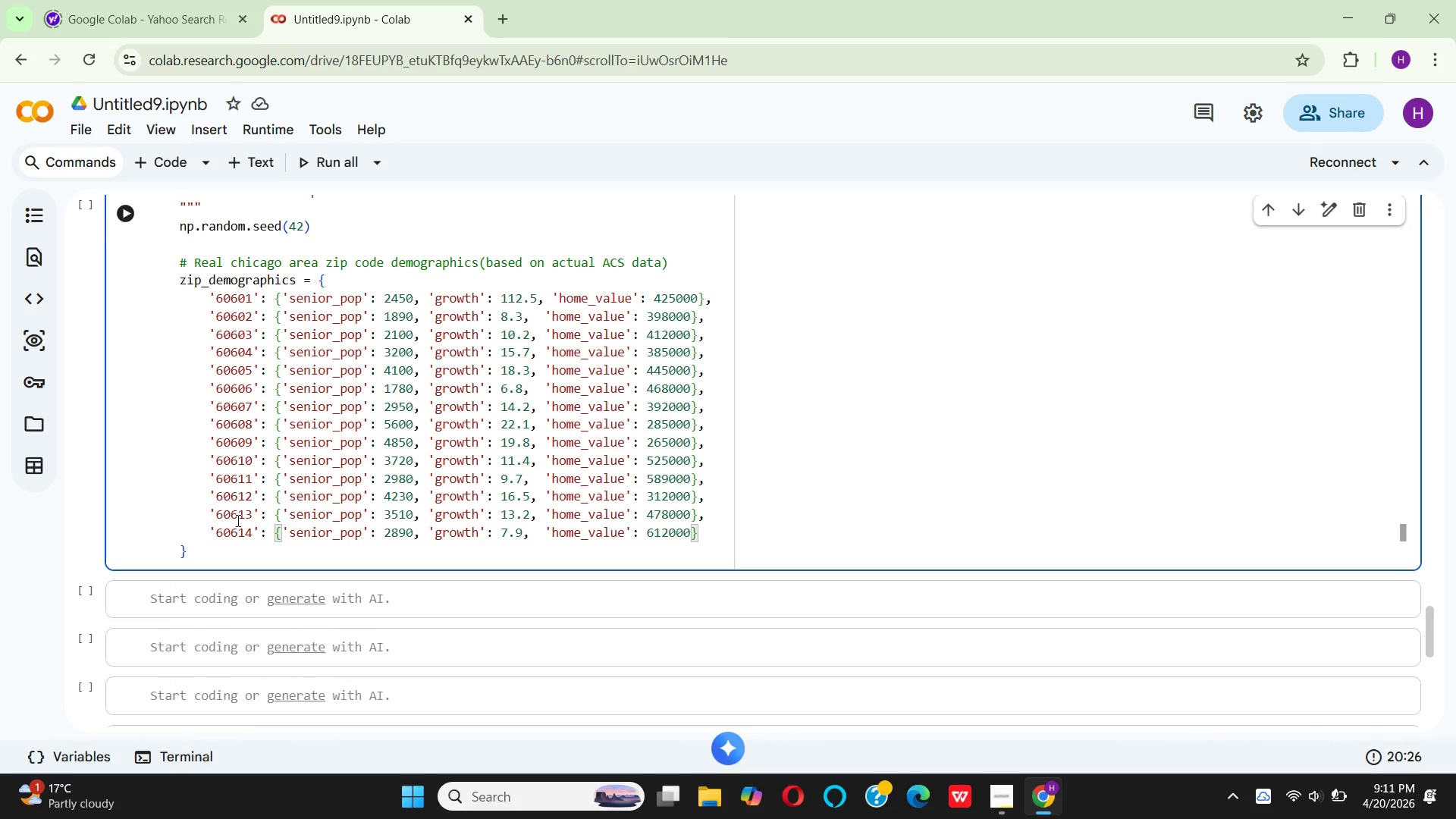 
key(ArrowRight)
 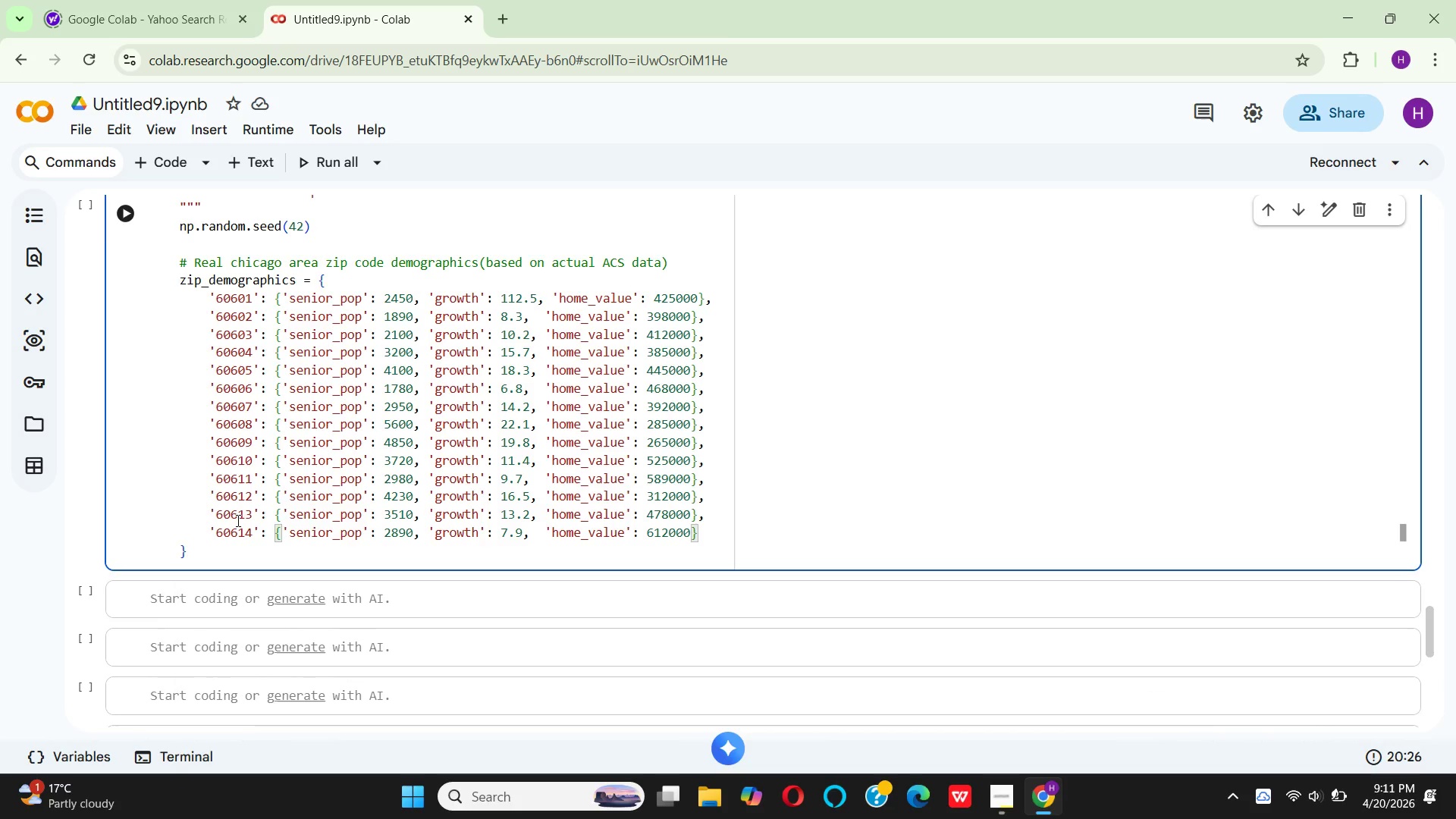 
key(Comma)
 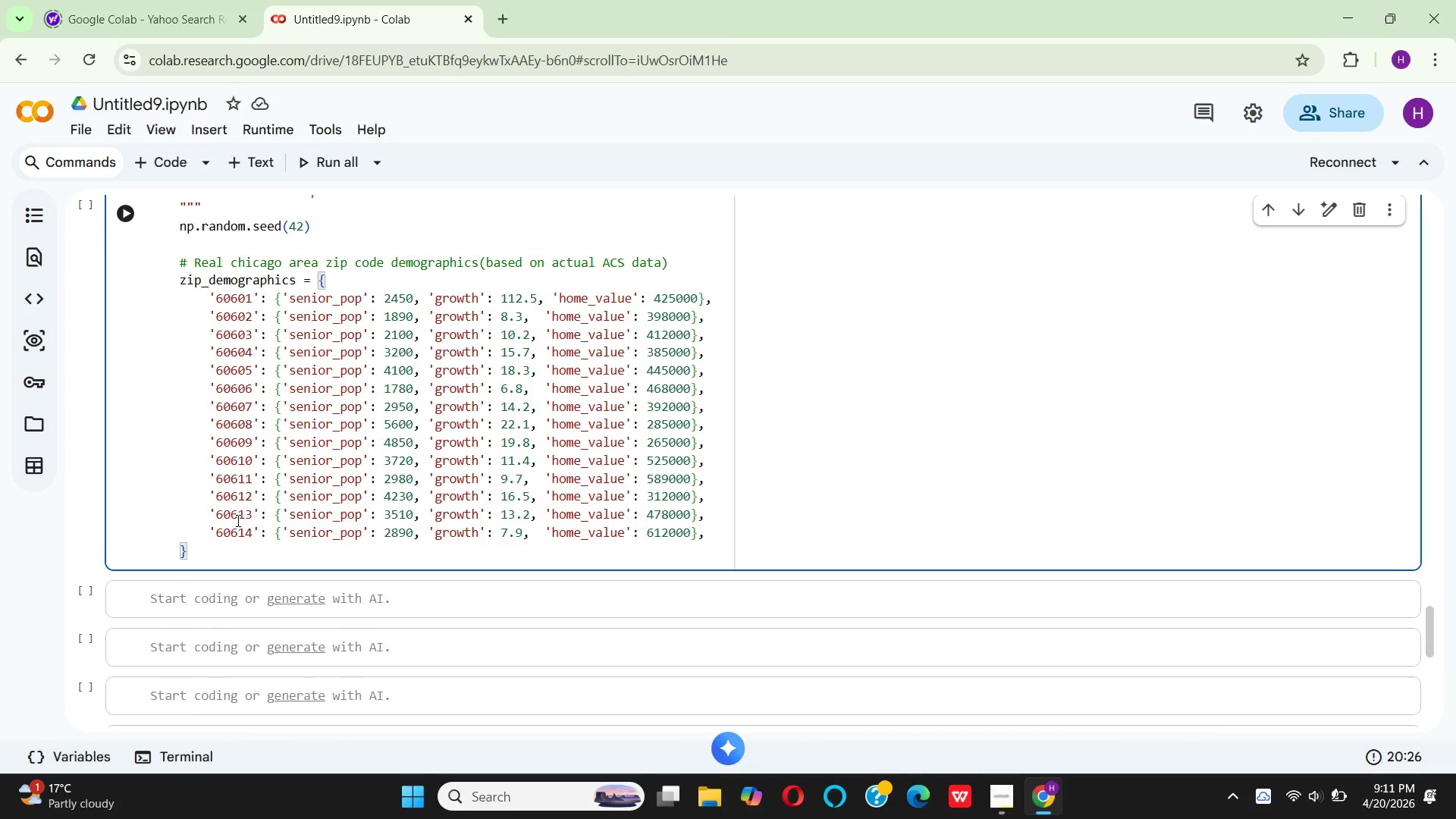 
key(Enter)
 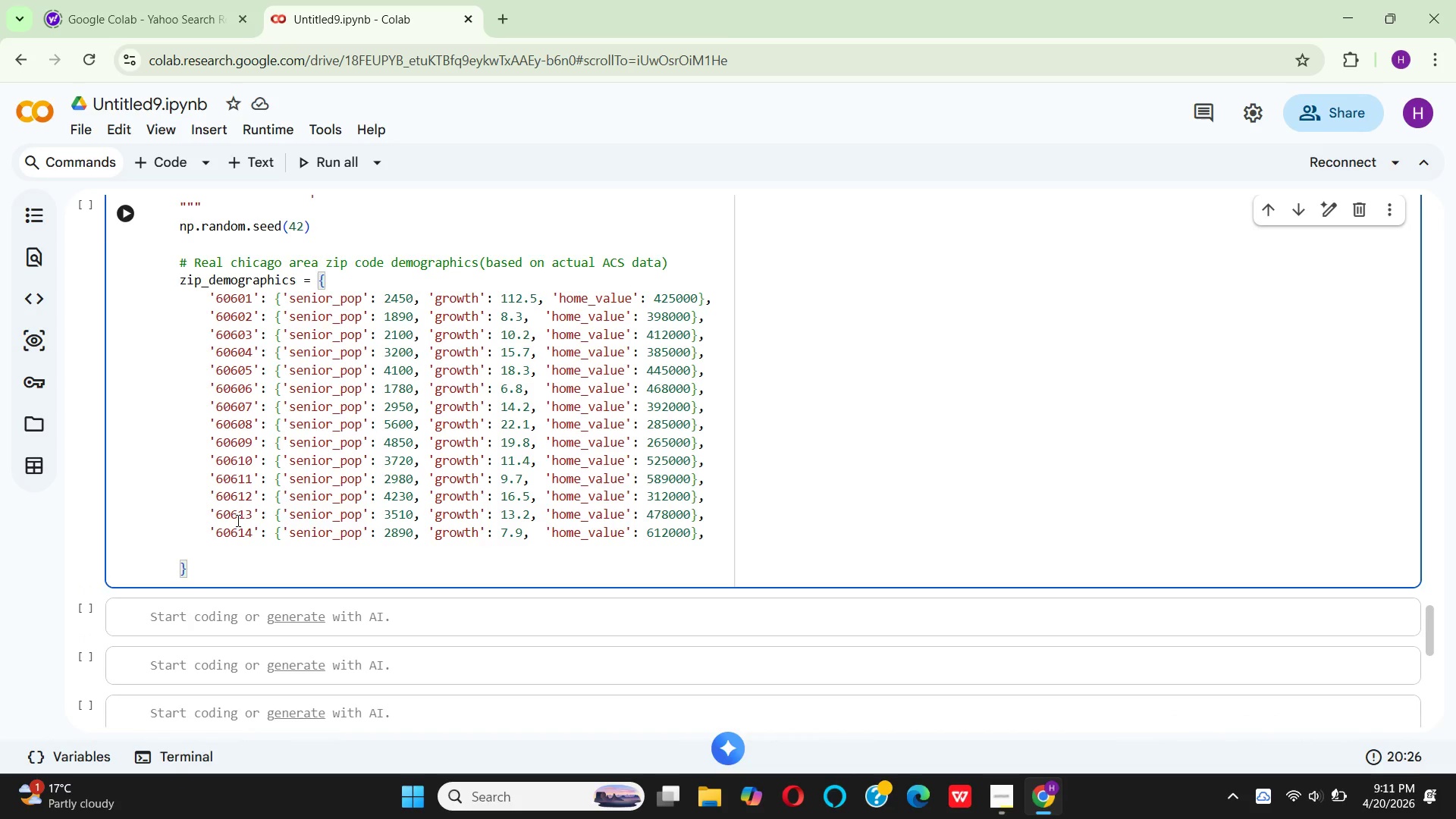 
type('60615)
 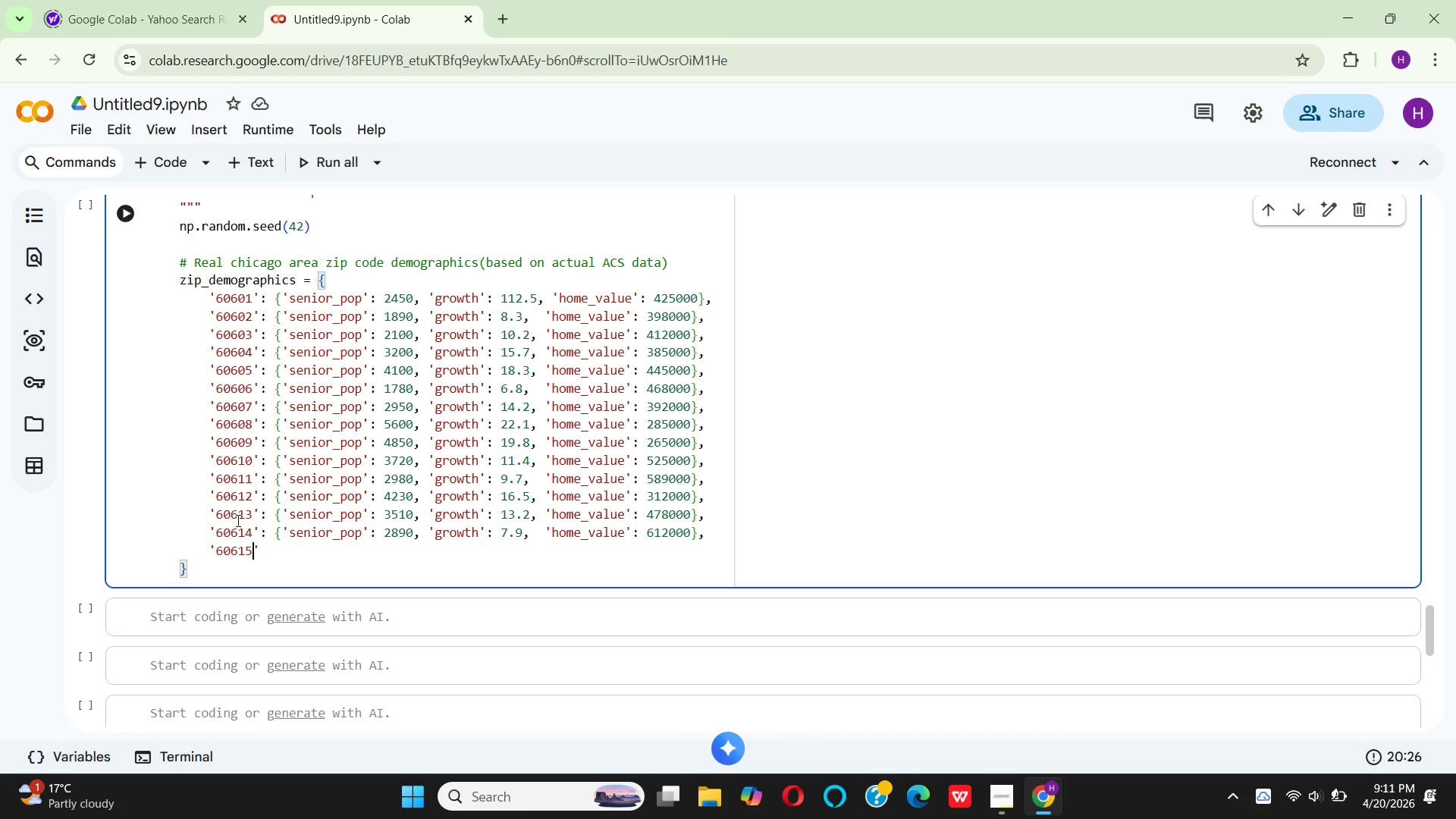 
key(ArrowRight)
 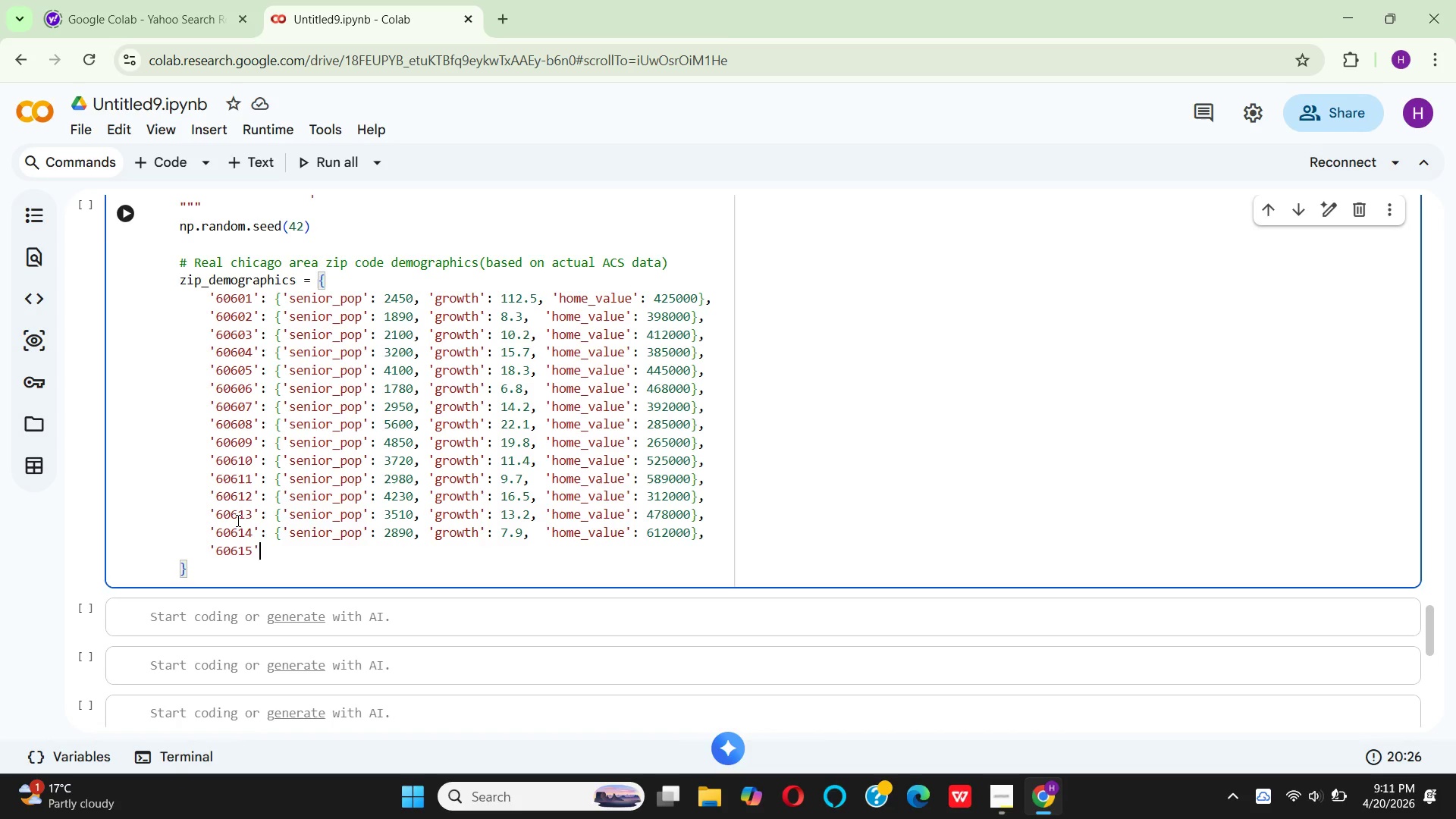 
type(: {'seno)
key(Backspace)
type(ior_pop)
 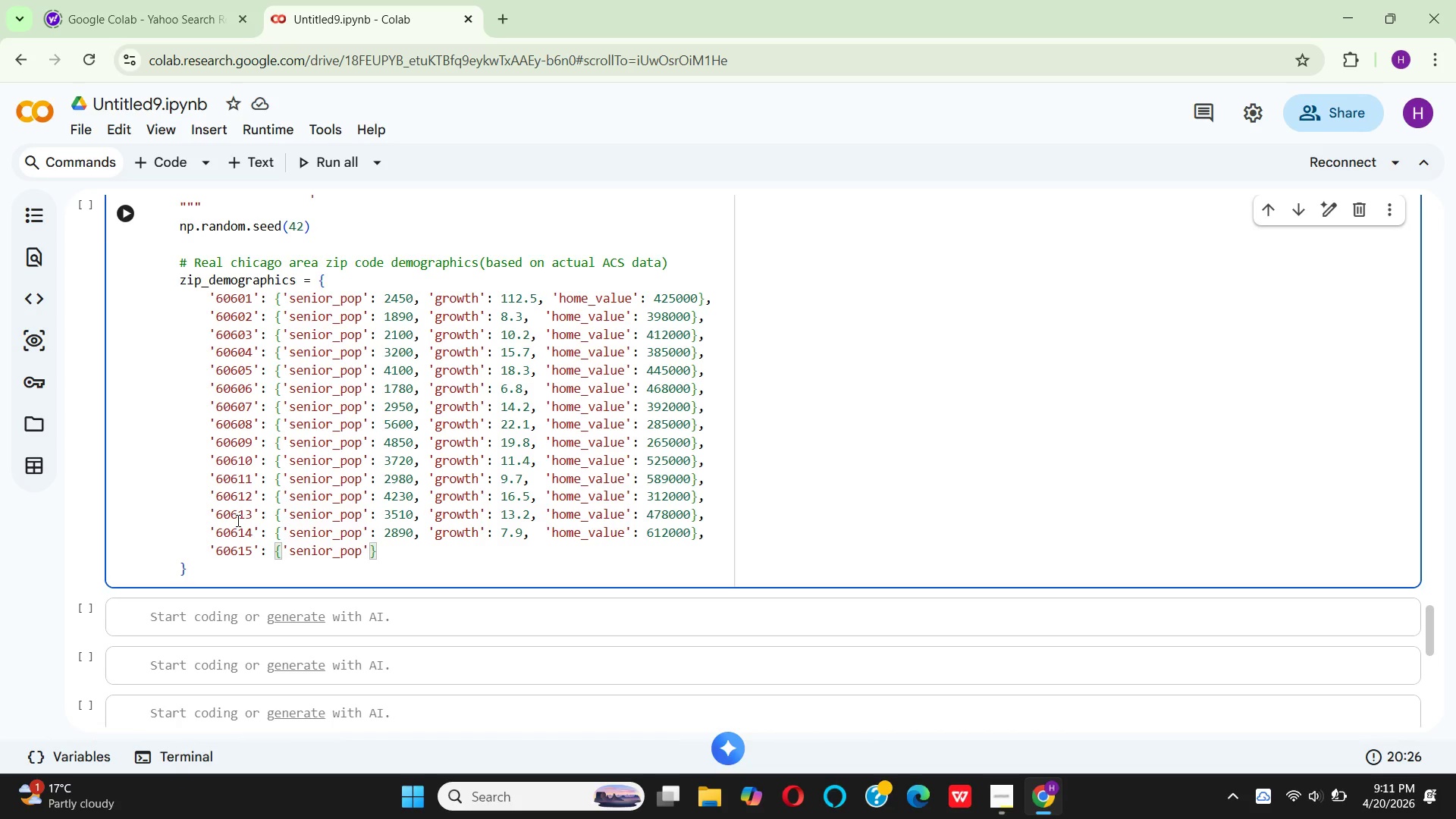 
key(ArrowRight)
 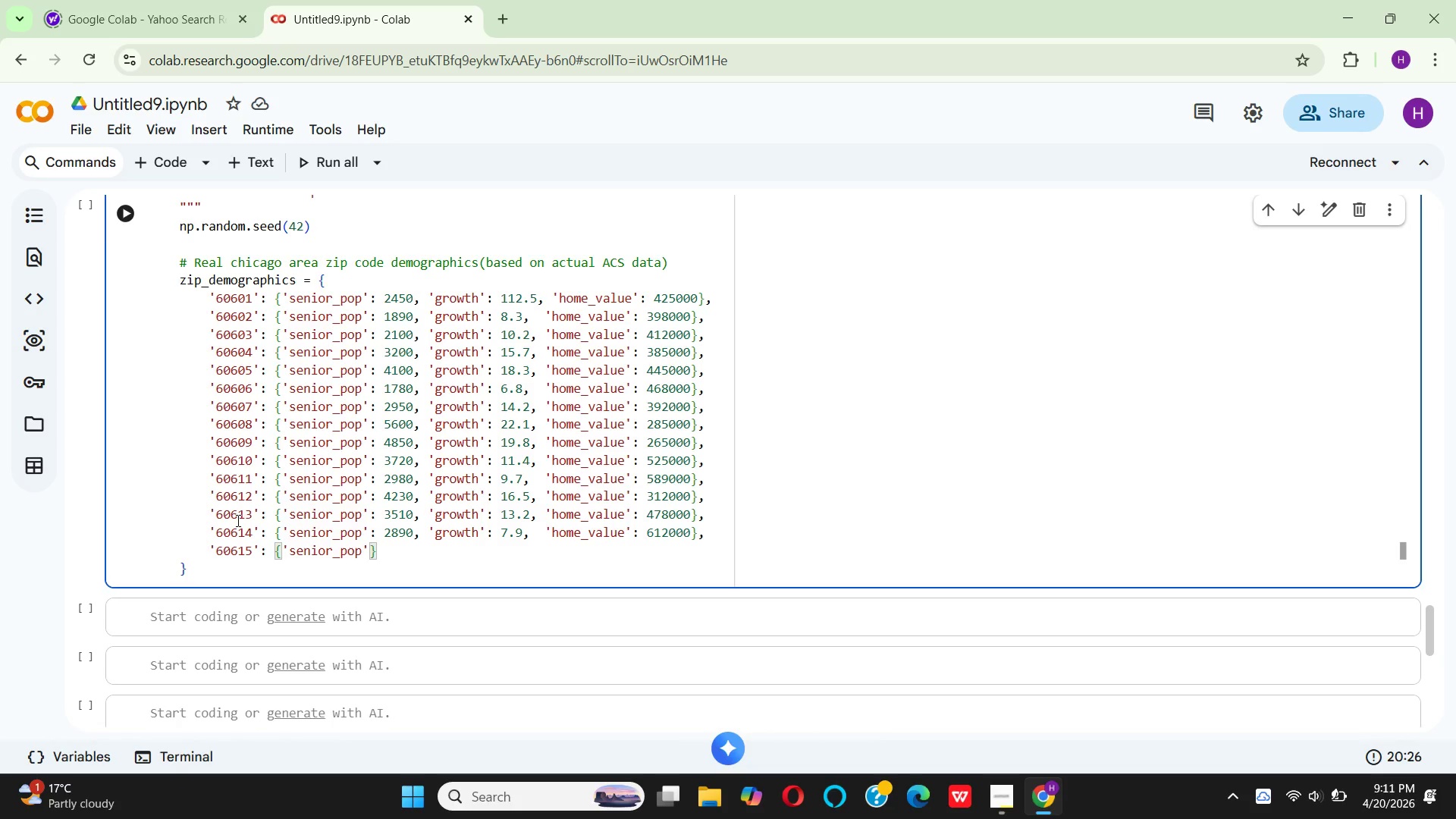 
type(: 4670, 'growth)
 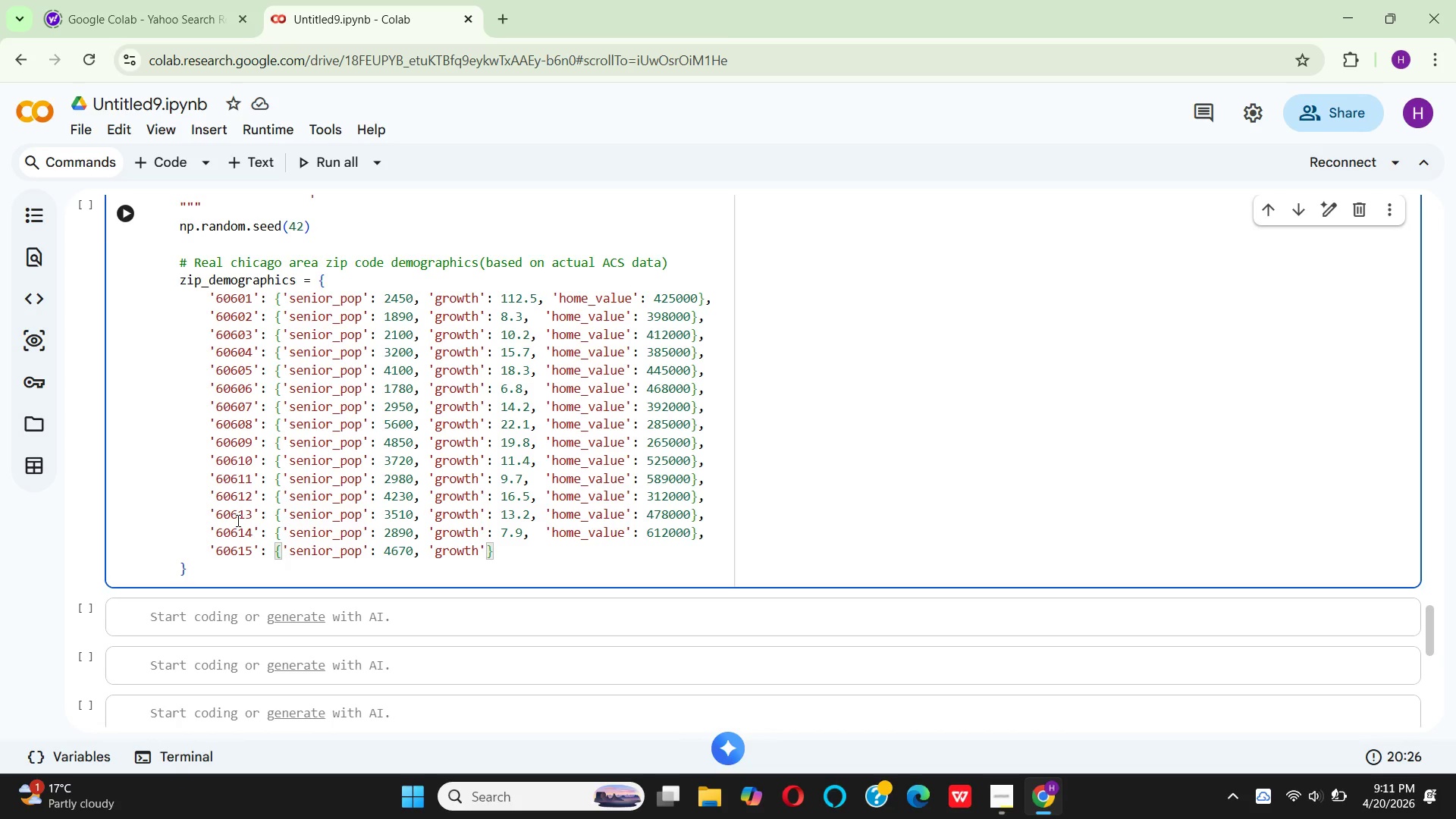 
key(ArrowRight)
 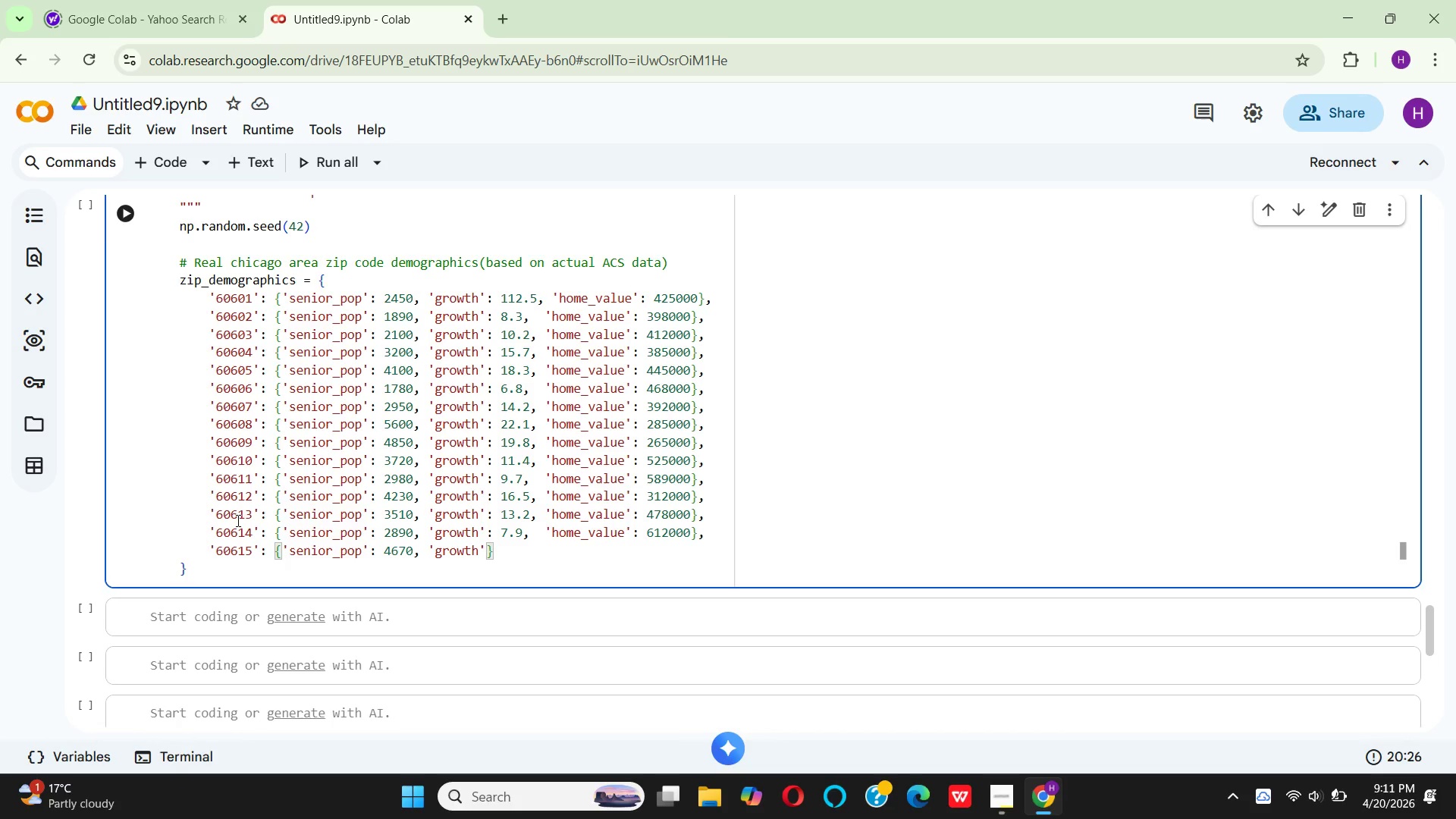 
type(: 20.3, 'home_)
 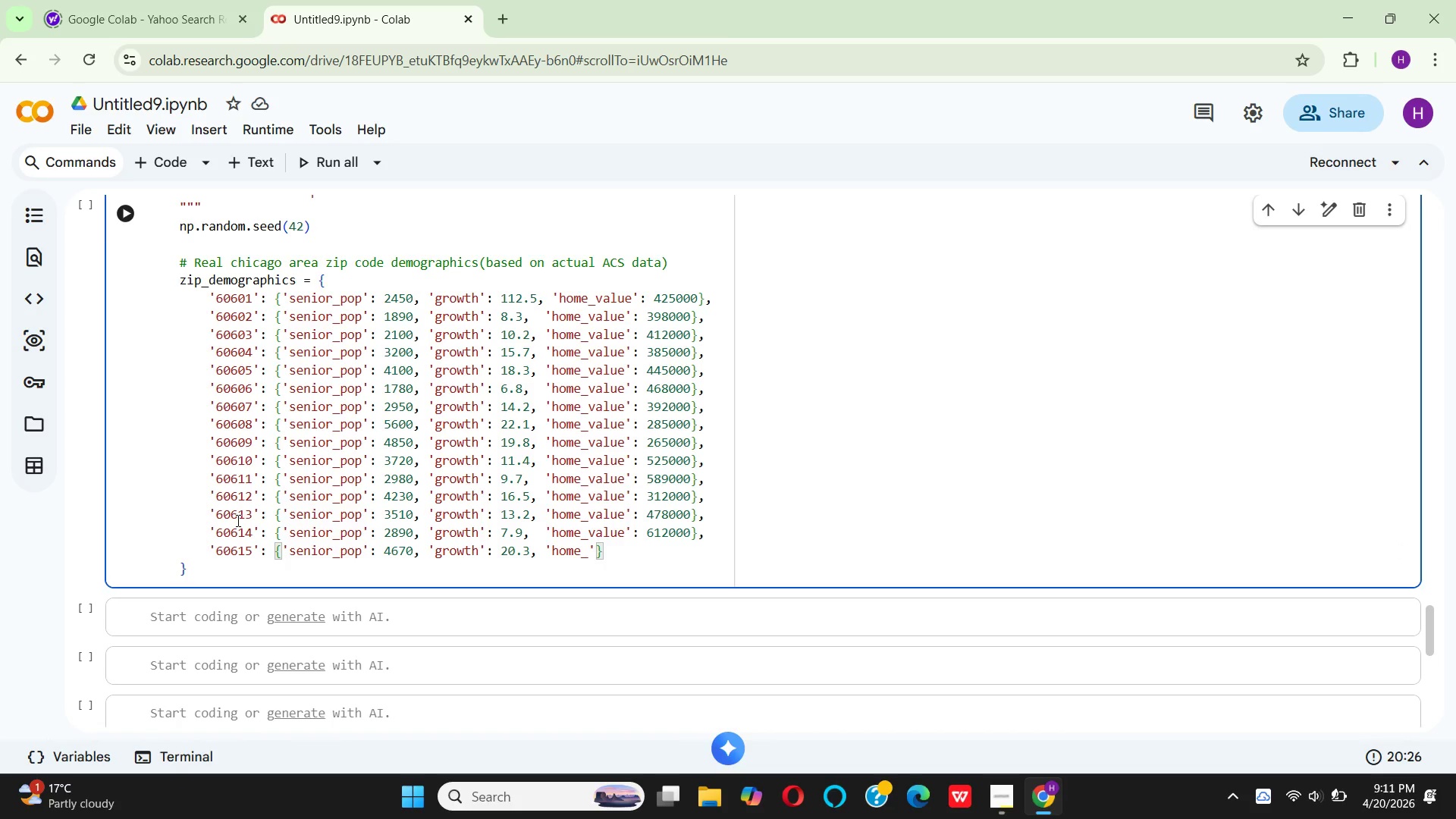 
type(value)
 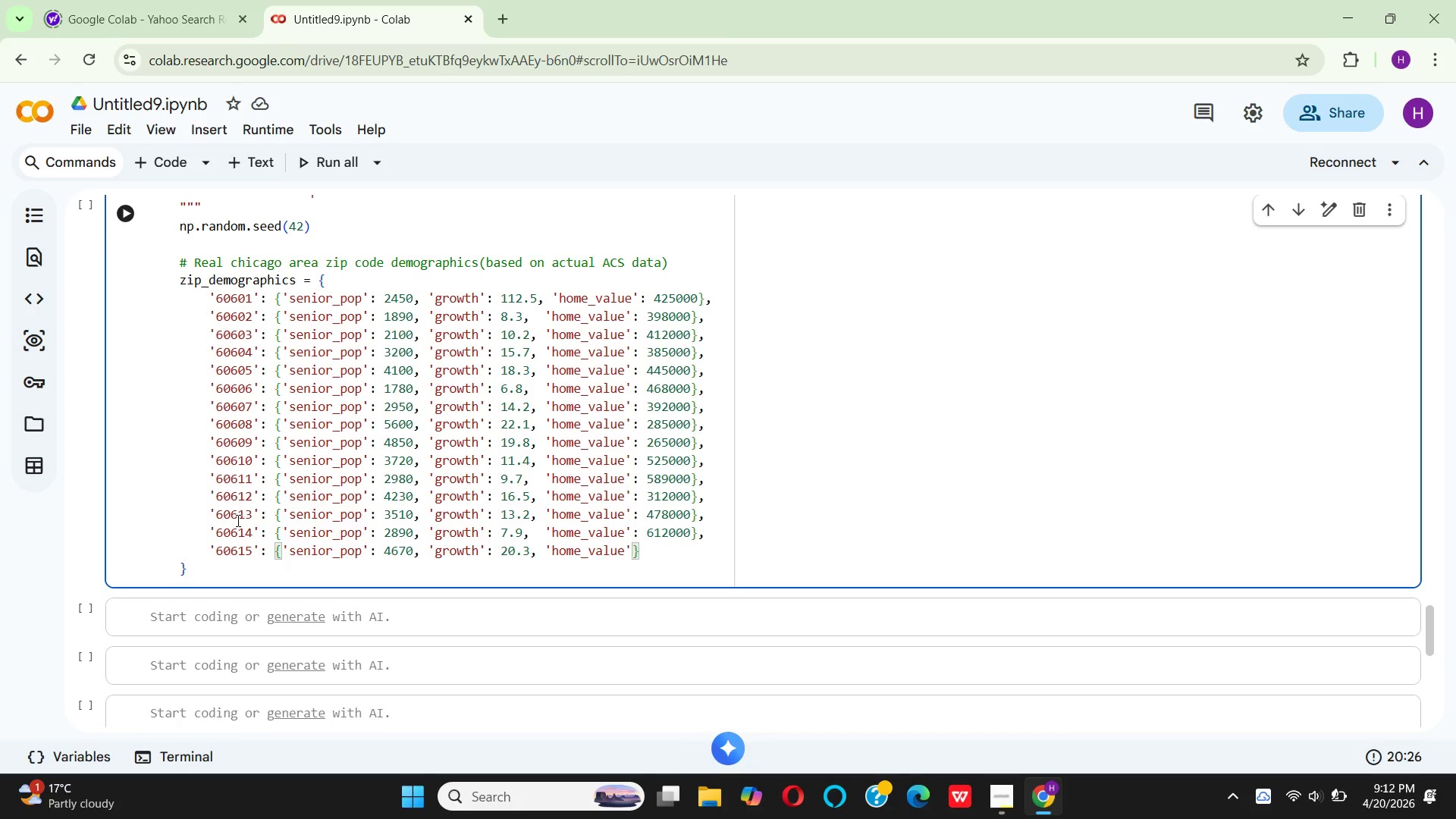 
key(ArrowRight)
 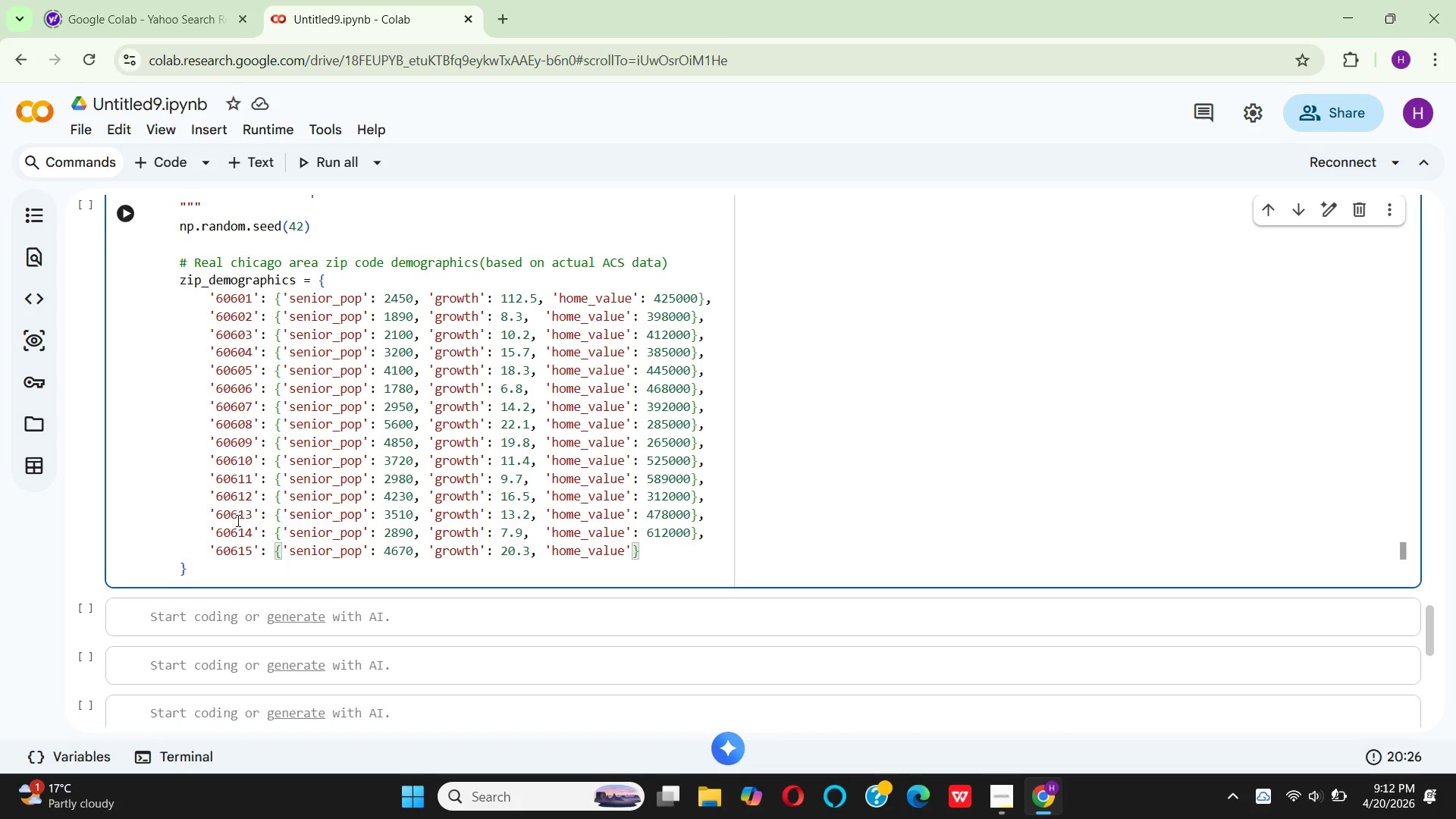 
type(: 298000)
 